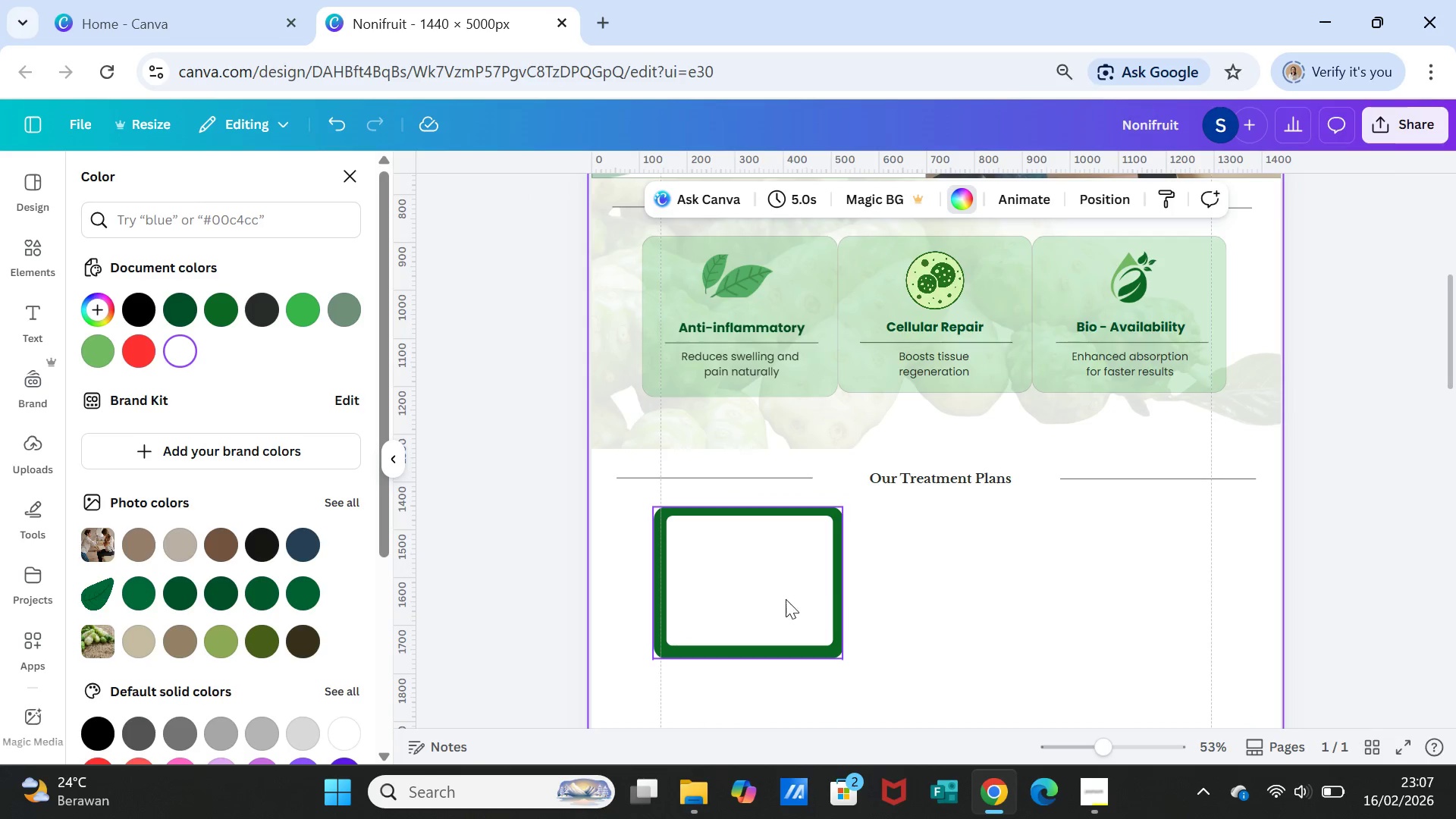 
left_click_drag(start_coordinate=[786, 598], to_coordinate=[780, 599])
 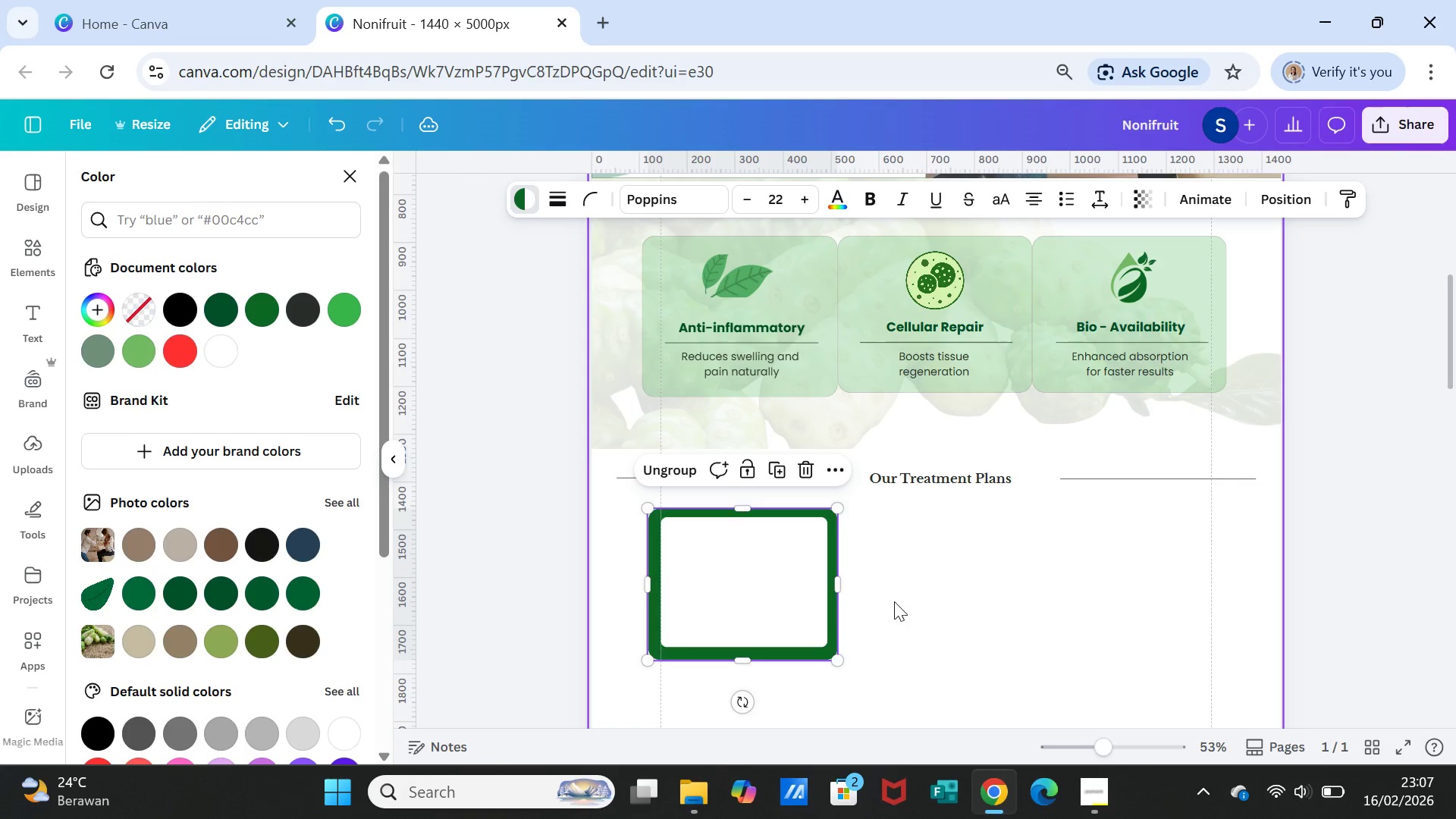 
left_click([894, 601])
 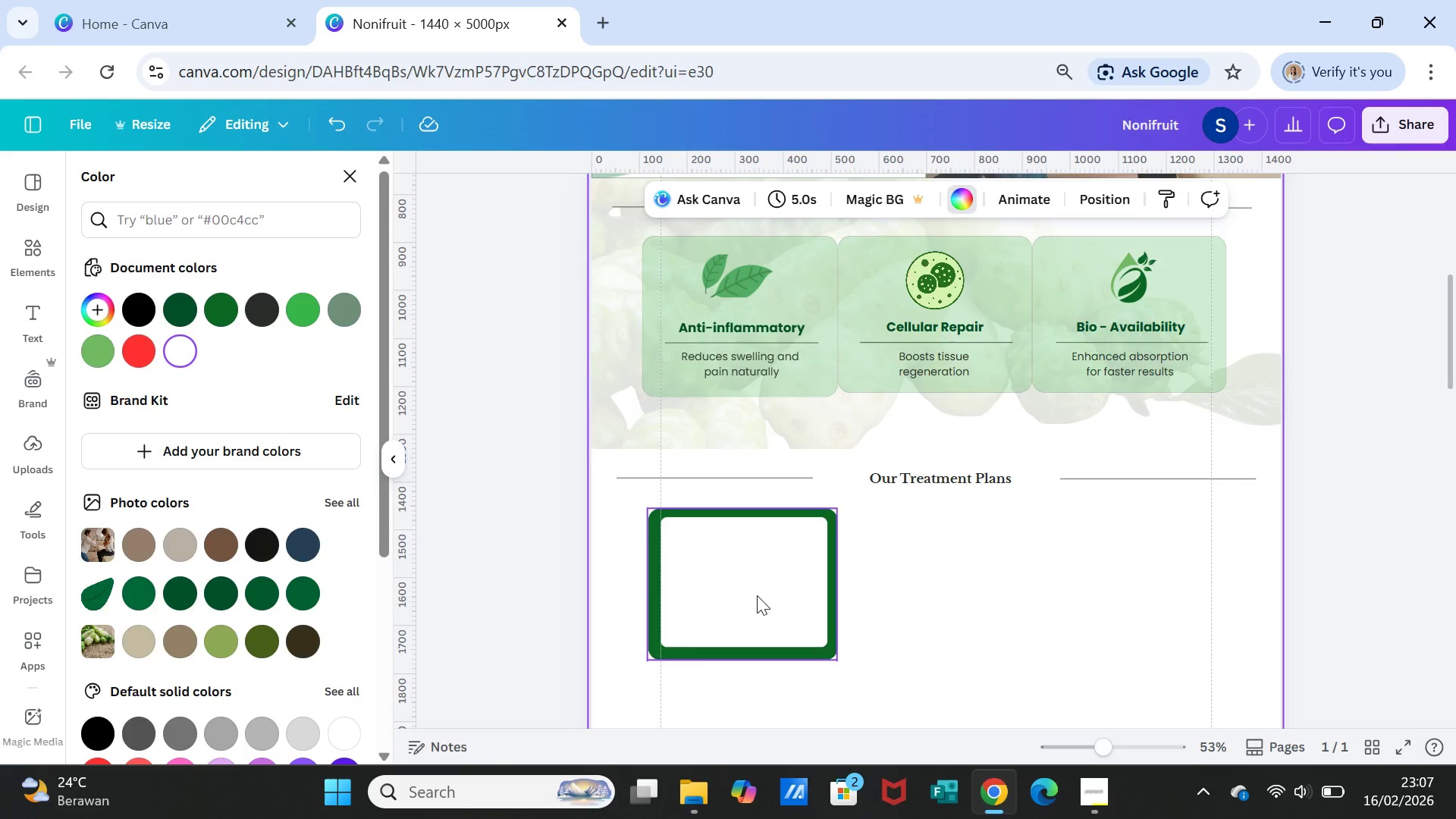 
left_click([757, 595])
 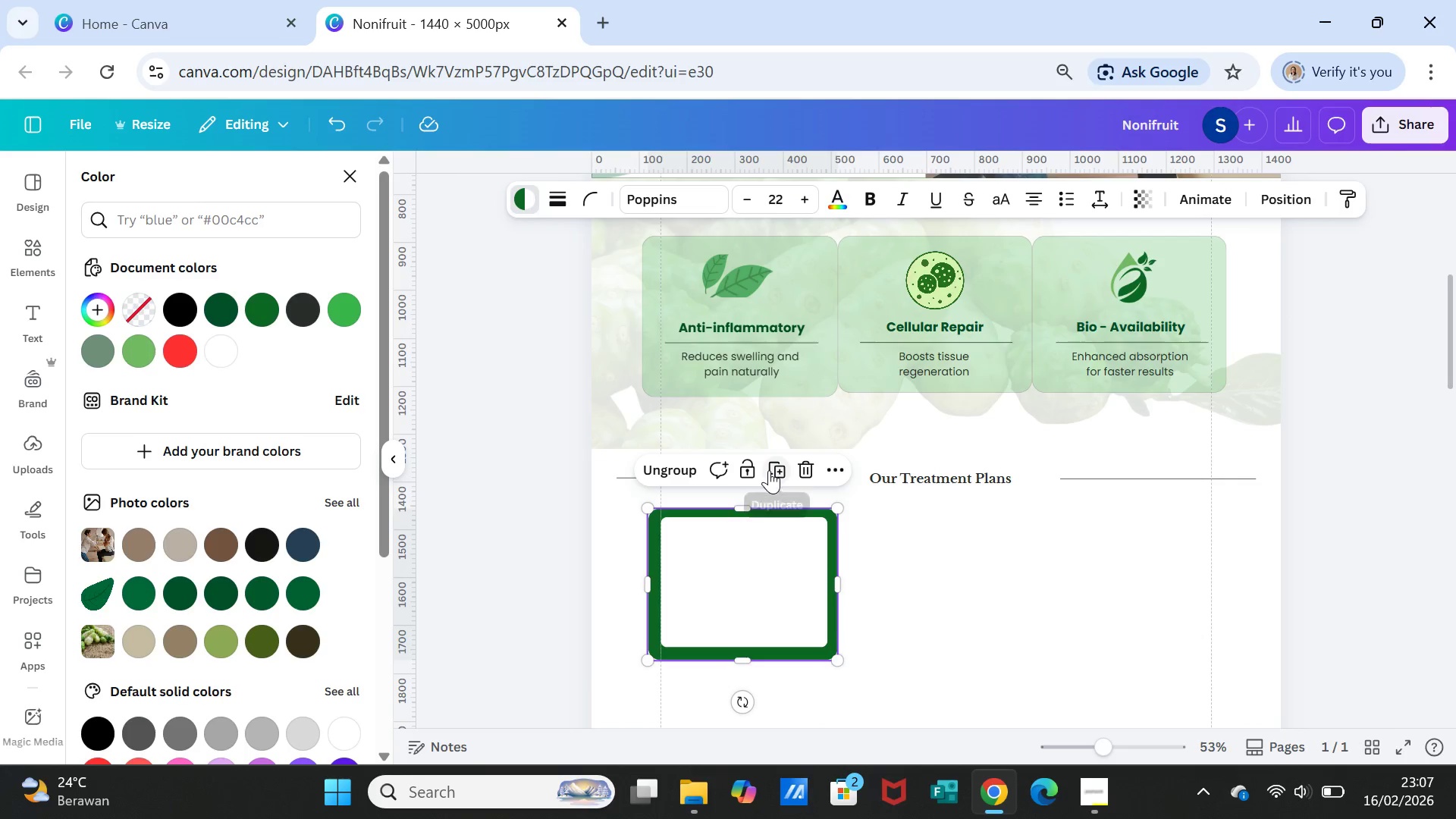 
left_click([772, 465])
 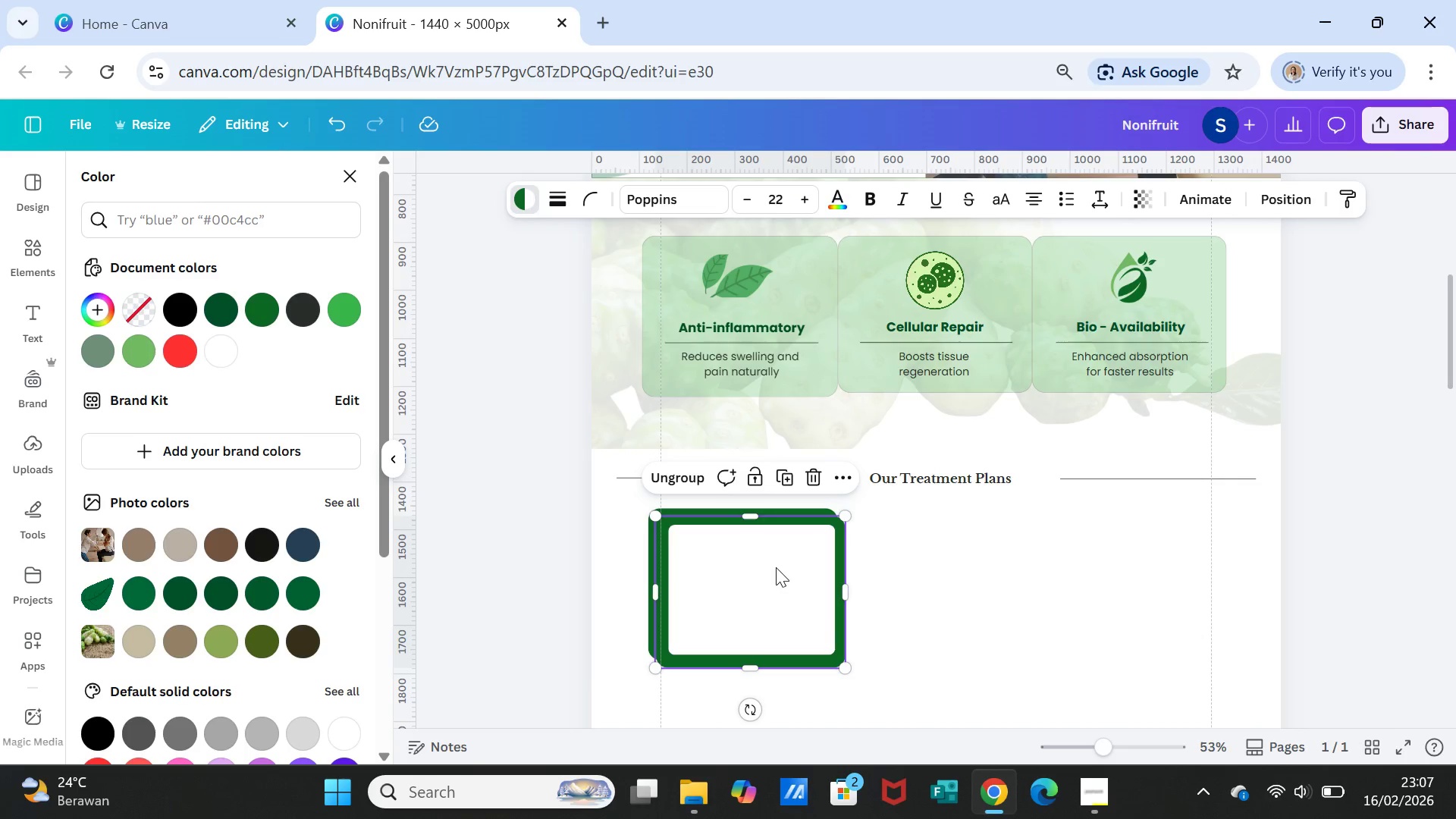 
left_click_drag(start_coordinate=[776, 569], to_coordinate=[979, 561])
 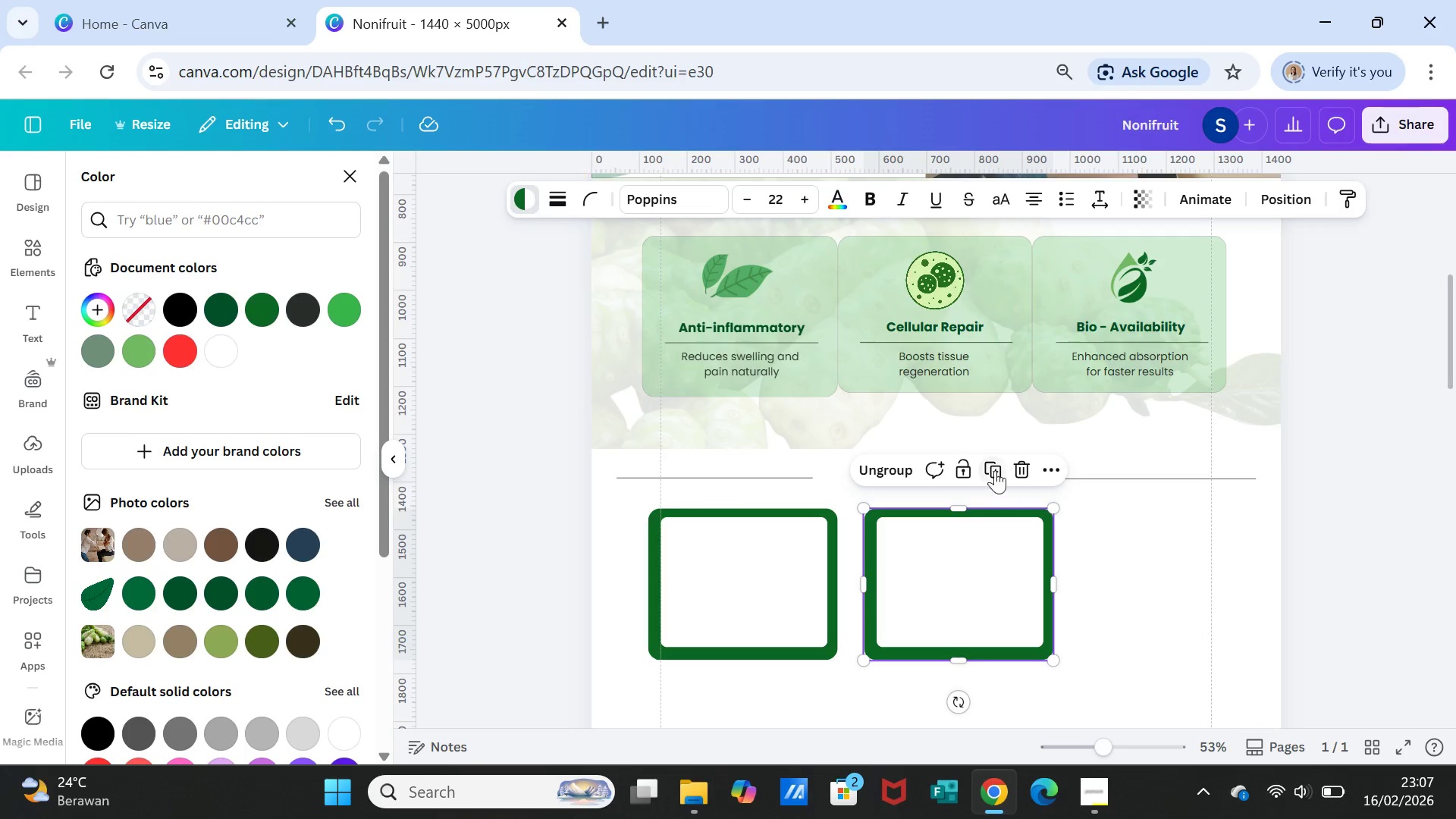 
left_click([996, 466])
 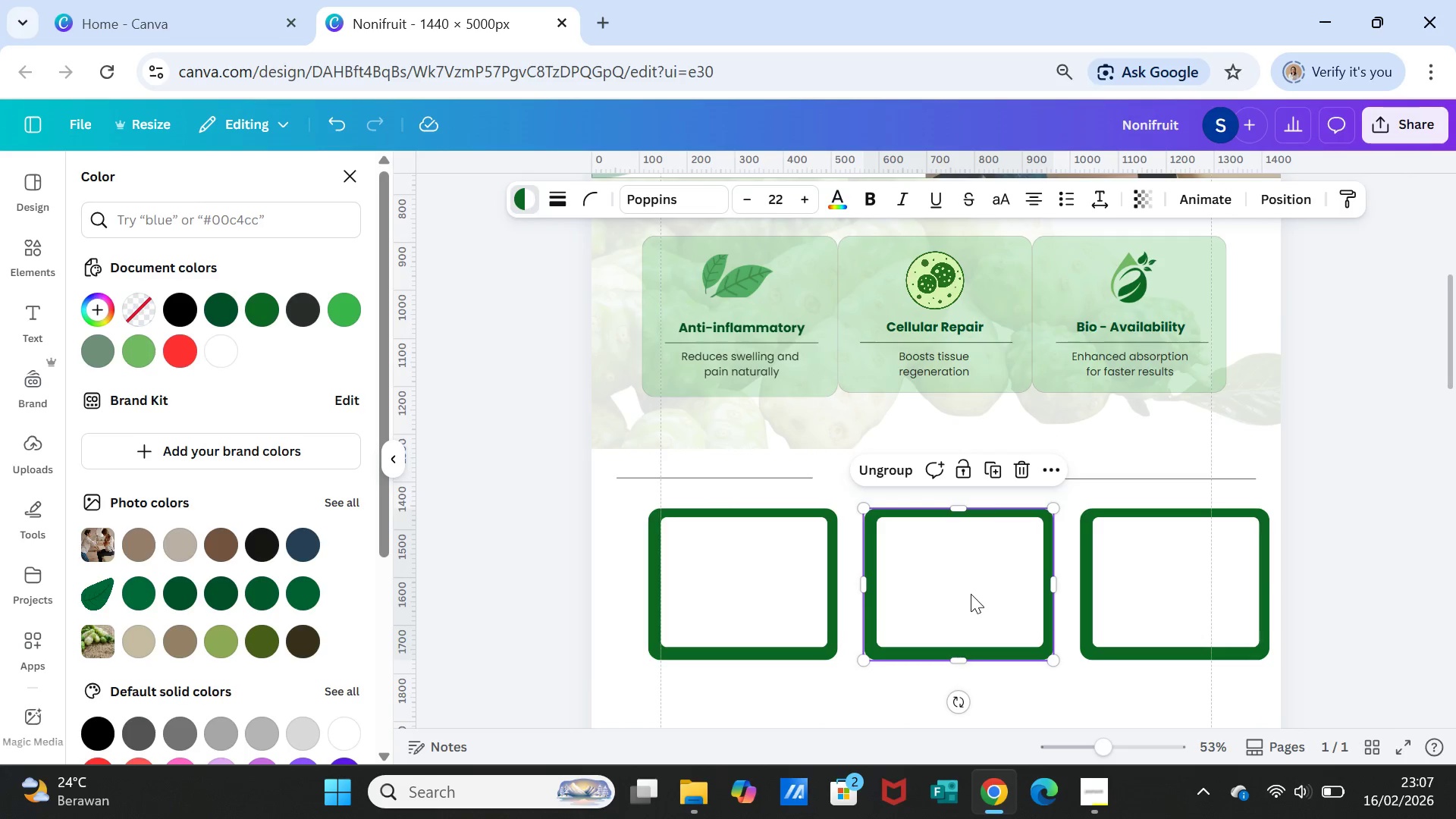 
left_click_drag(start_coordinate=[968, 590], to_coordinate=[959, 590])
 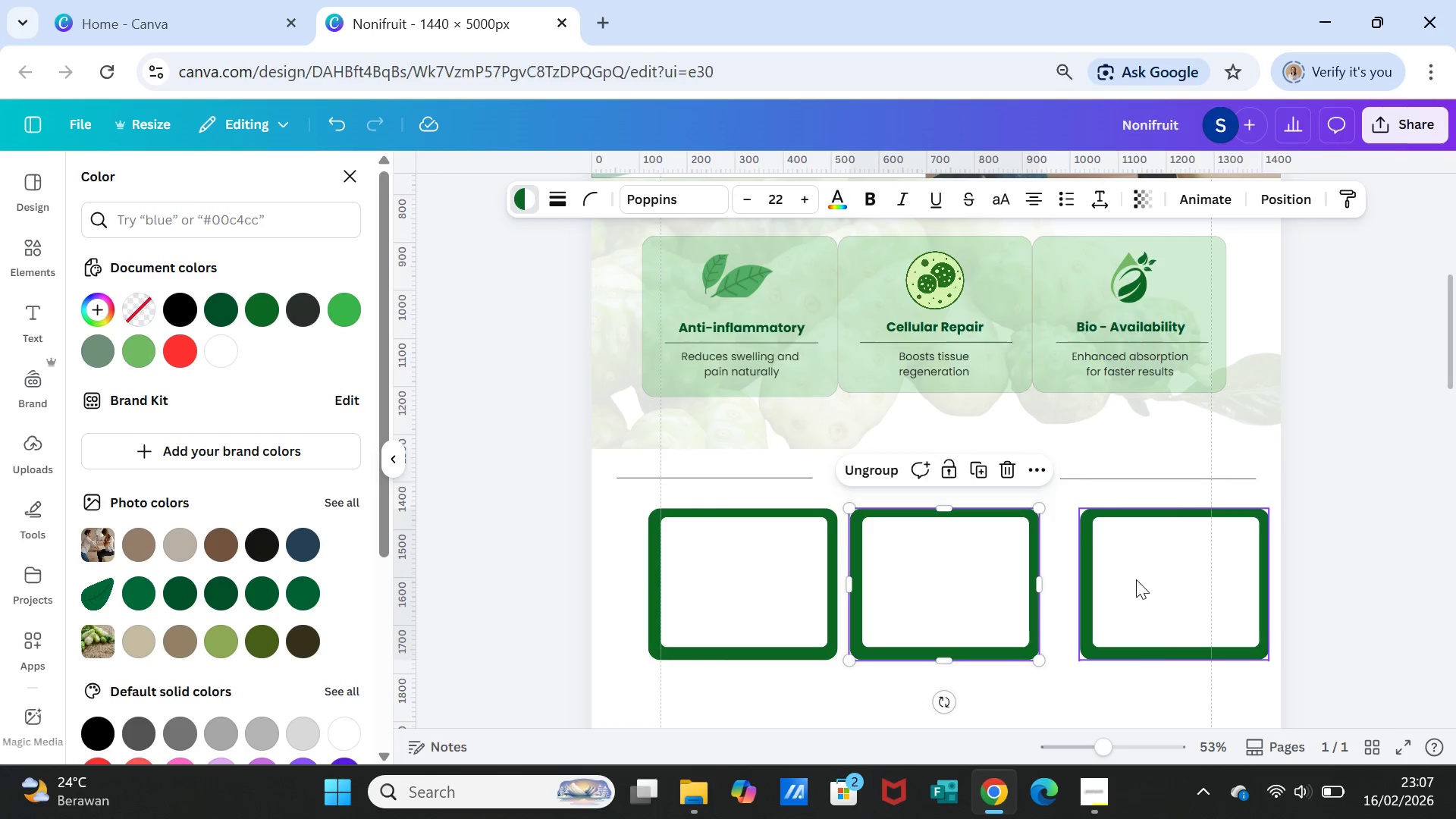 
left_click_drag(start_coordinate=[1136, 579], to_coordinate=[1107, 583])
 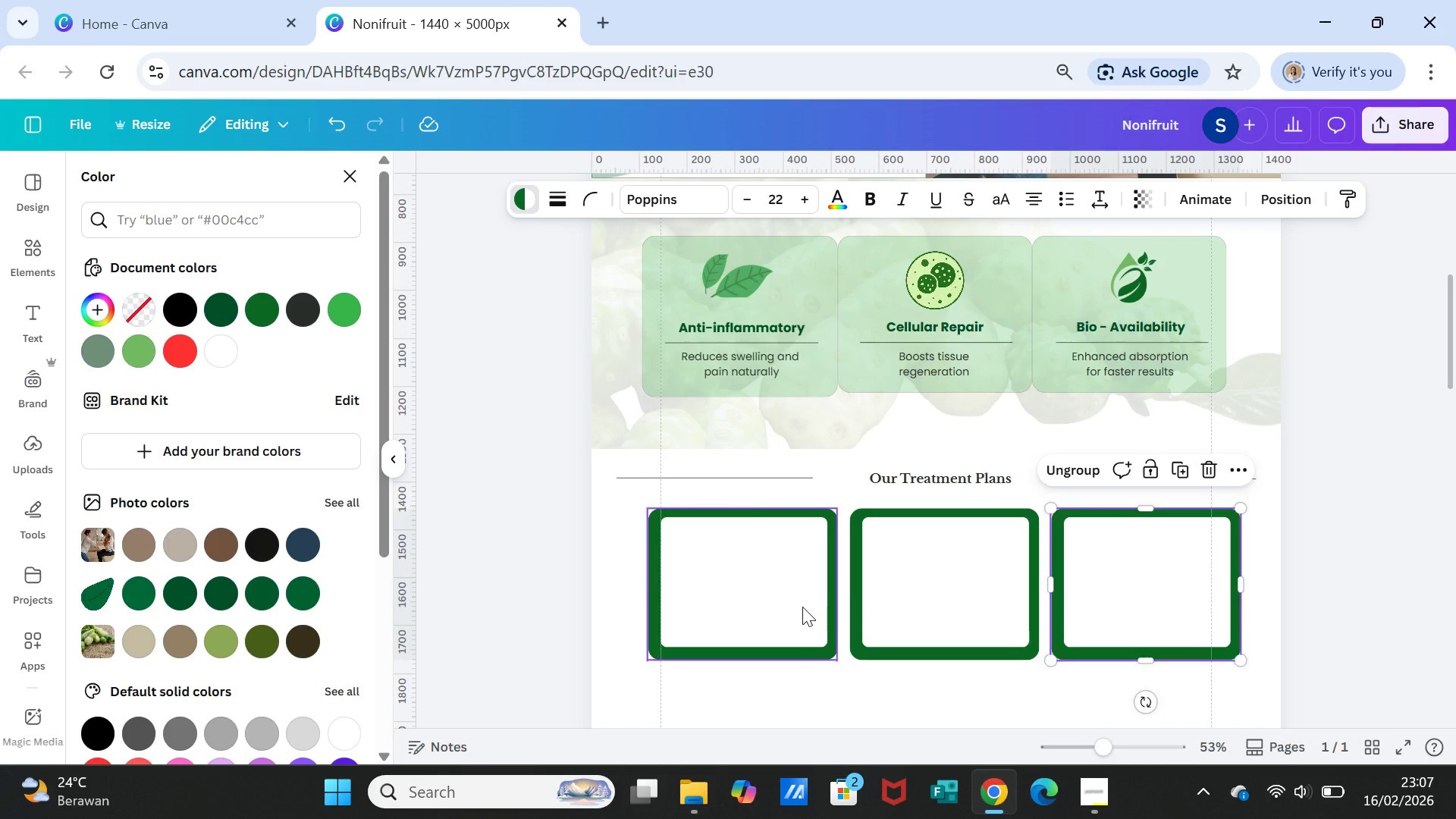 
left_click_drag(start_coordinate=[802, 607], to_coordinate=[795, 607])
 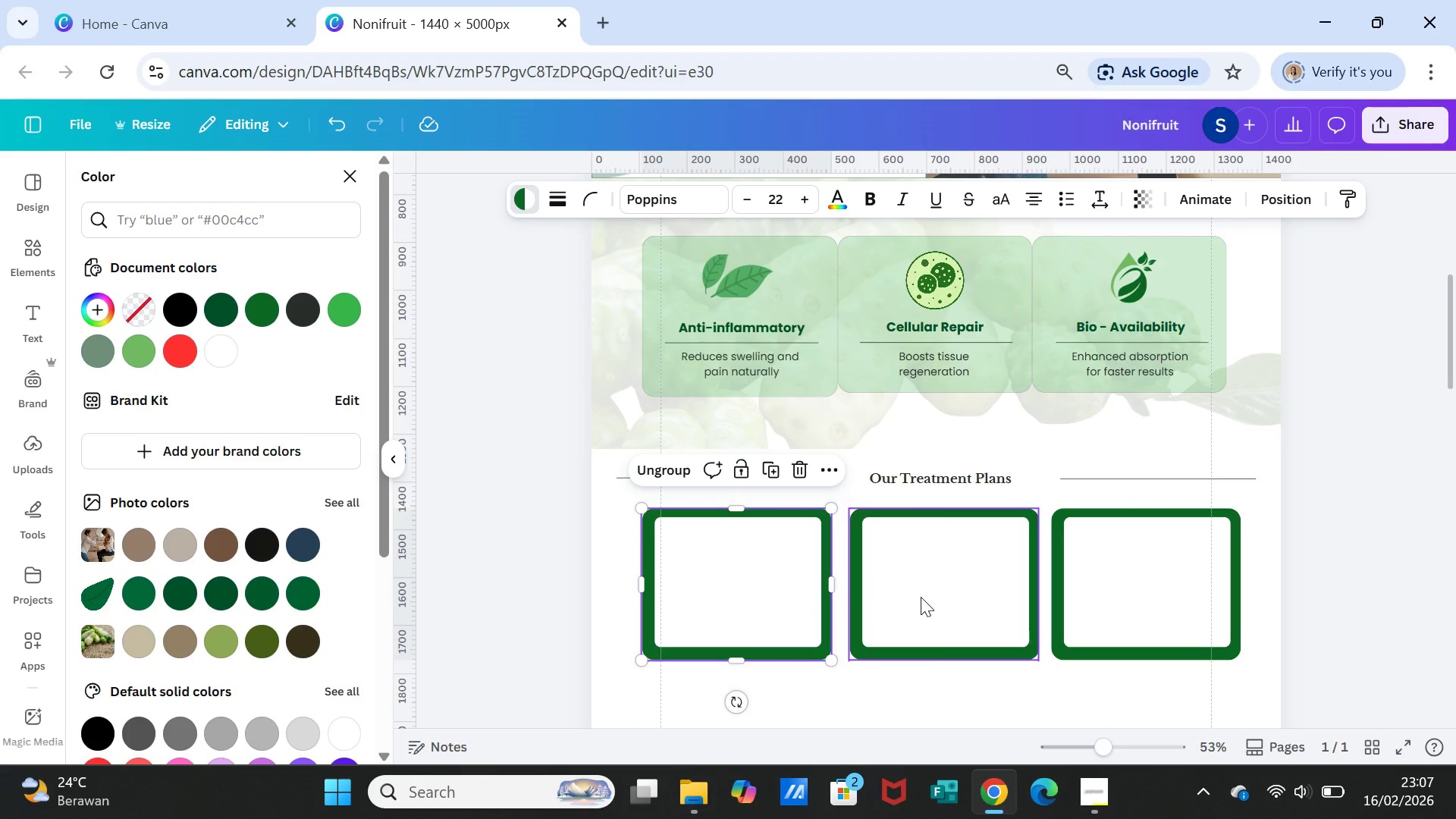 
left_click_drag(start_coordinate=[921, 597], to_coordinate=[917, 596])
 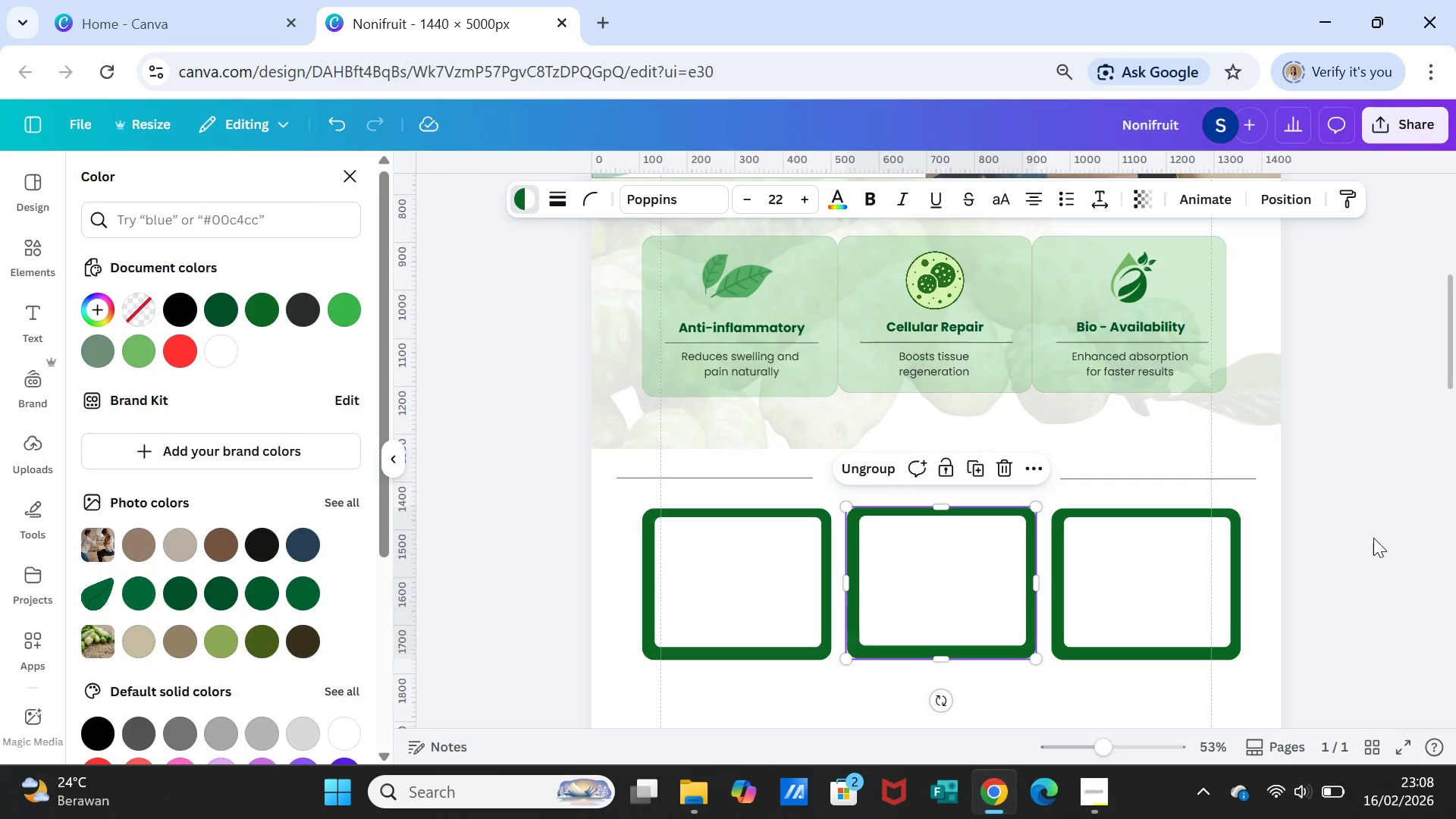 
left_click([1373, 538])
 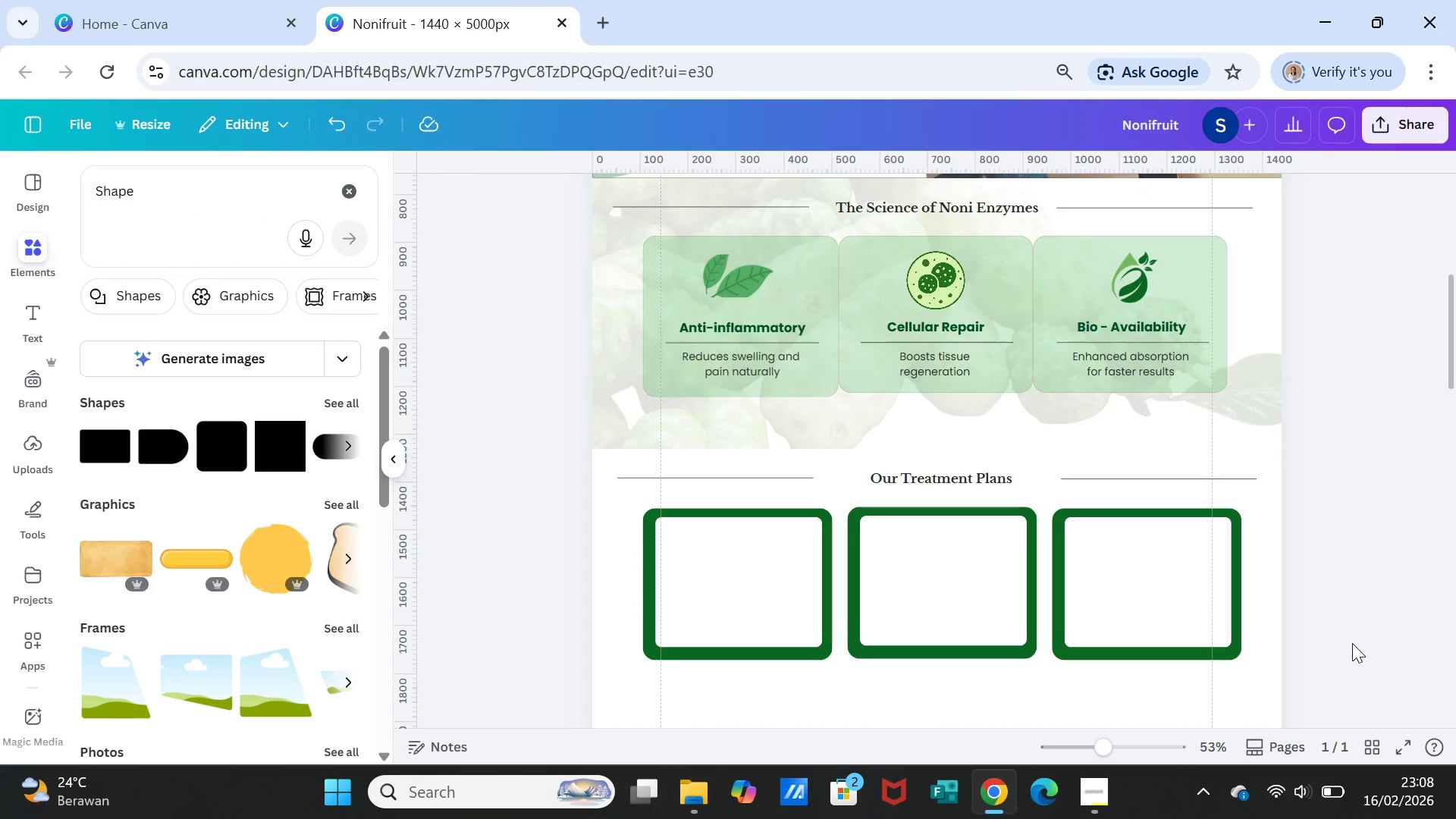 
left_click_drag(start_coordinate=[1210, 611], to_coordinate=[1208, 607])
 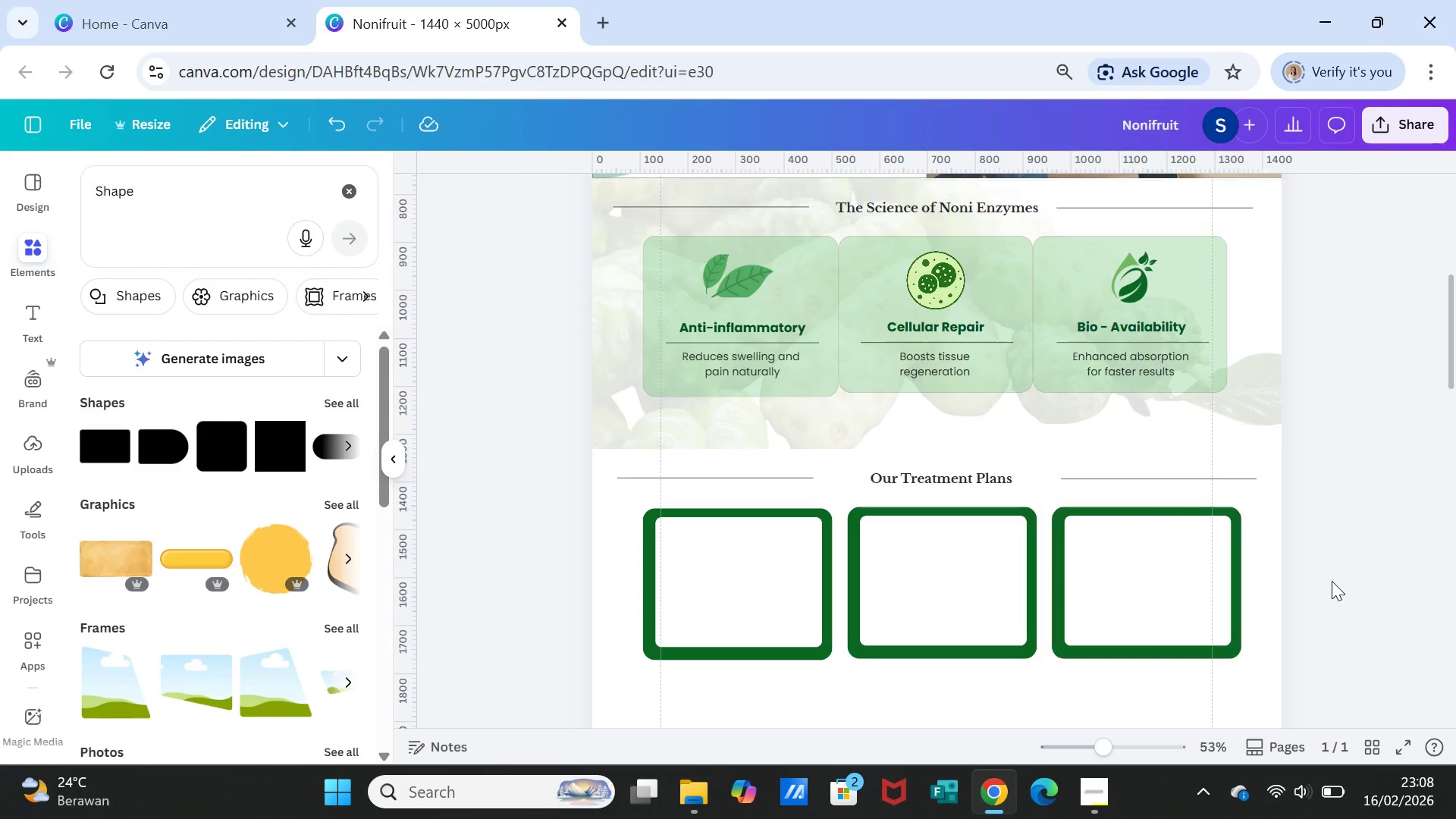 
left_click([1332, 581])
 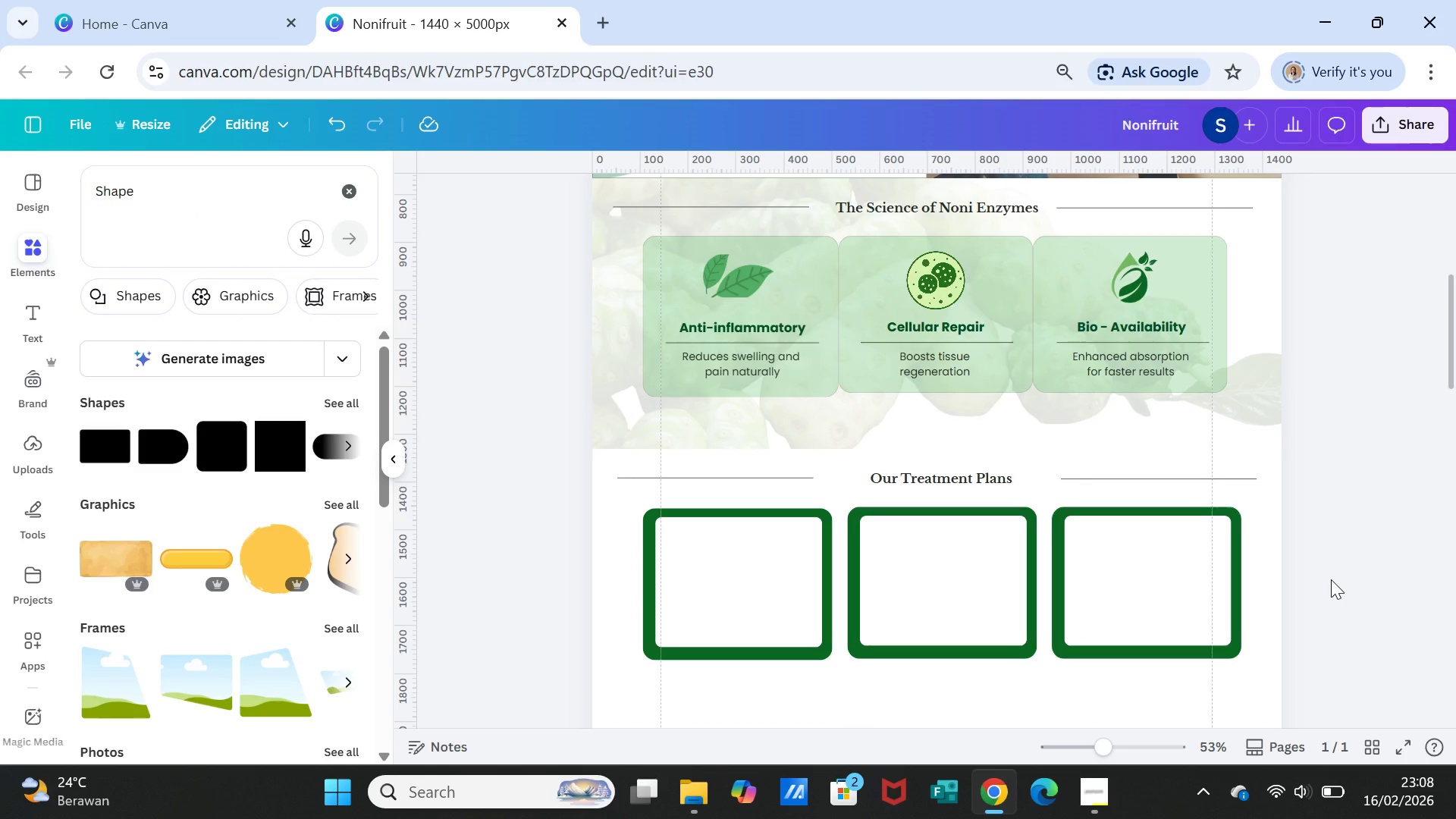 
scroll: coordinate [1331, 579], scroll_direction: down, amount: 1.0
 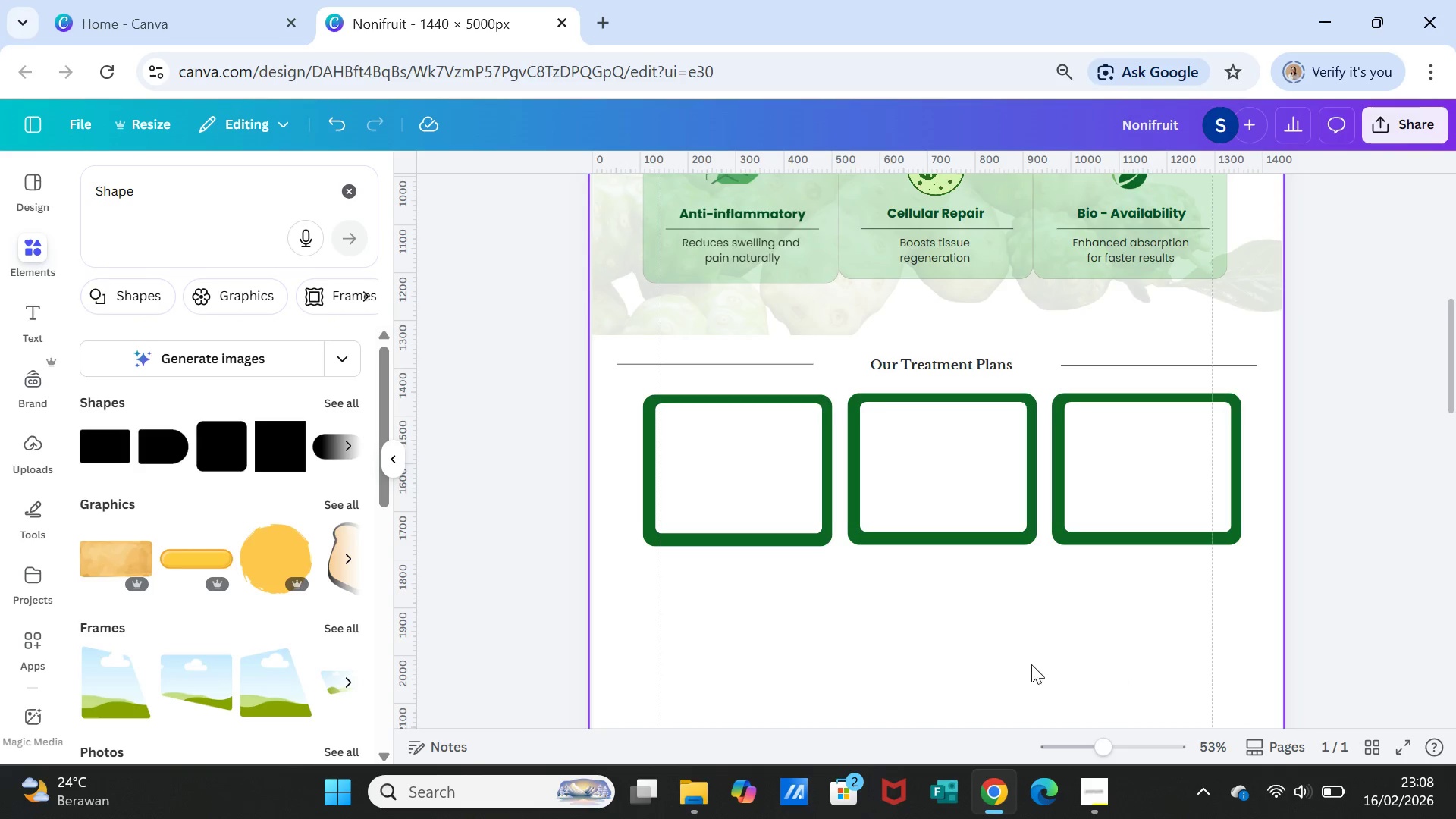 
left_click([783, 516])
 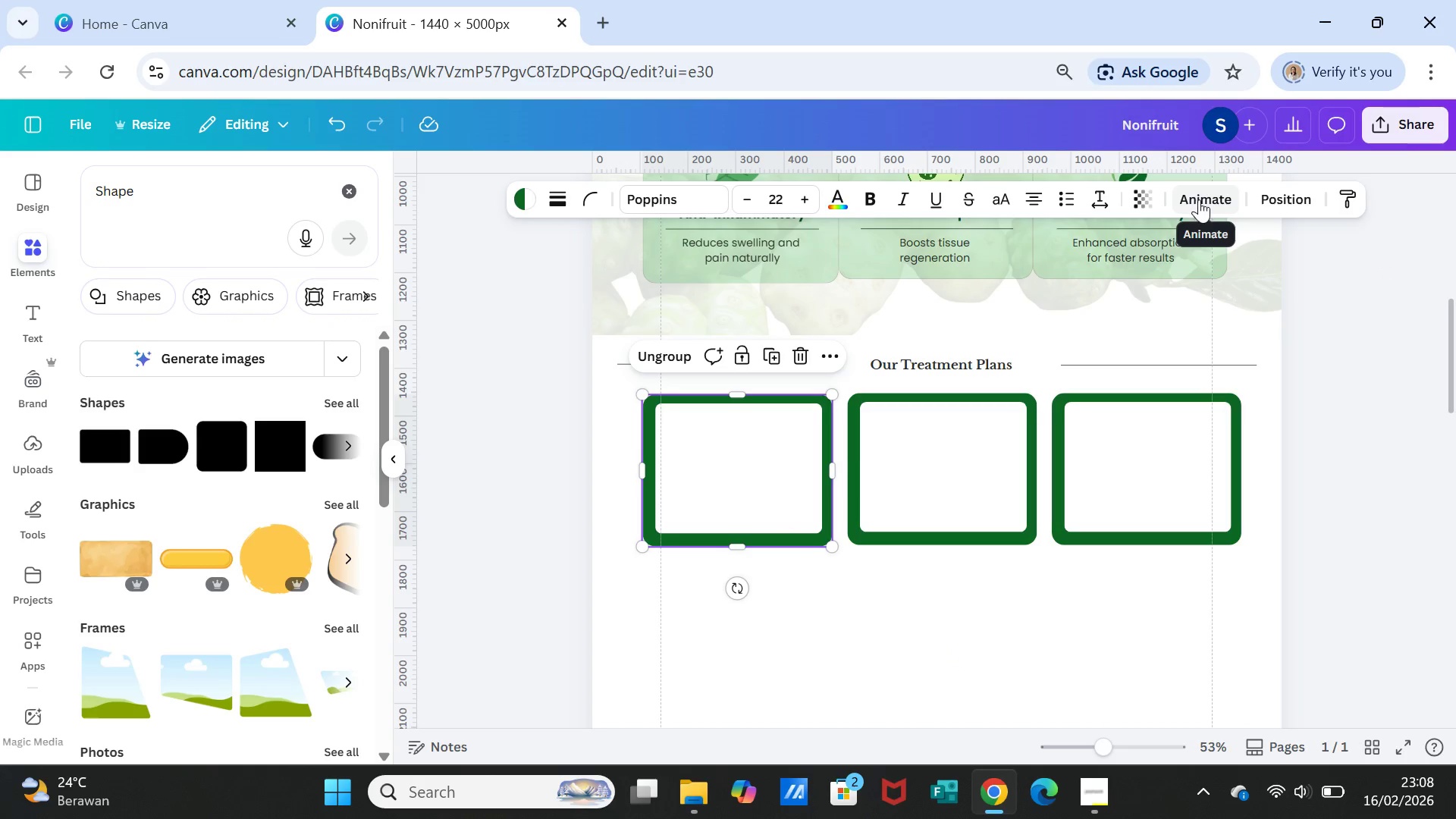 
mouse_move([553, 195])
 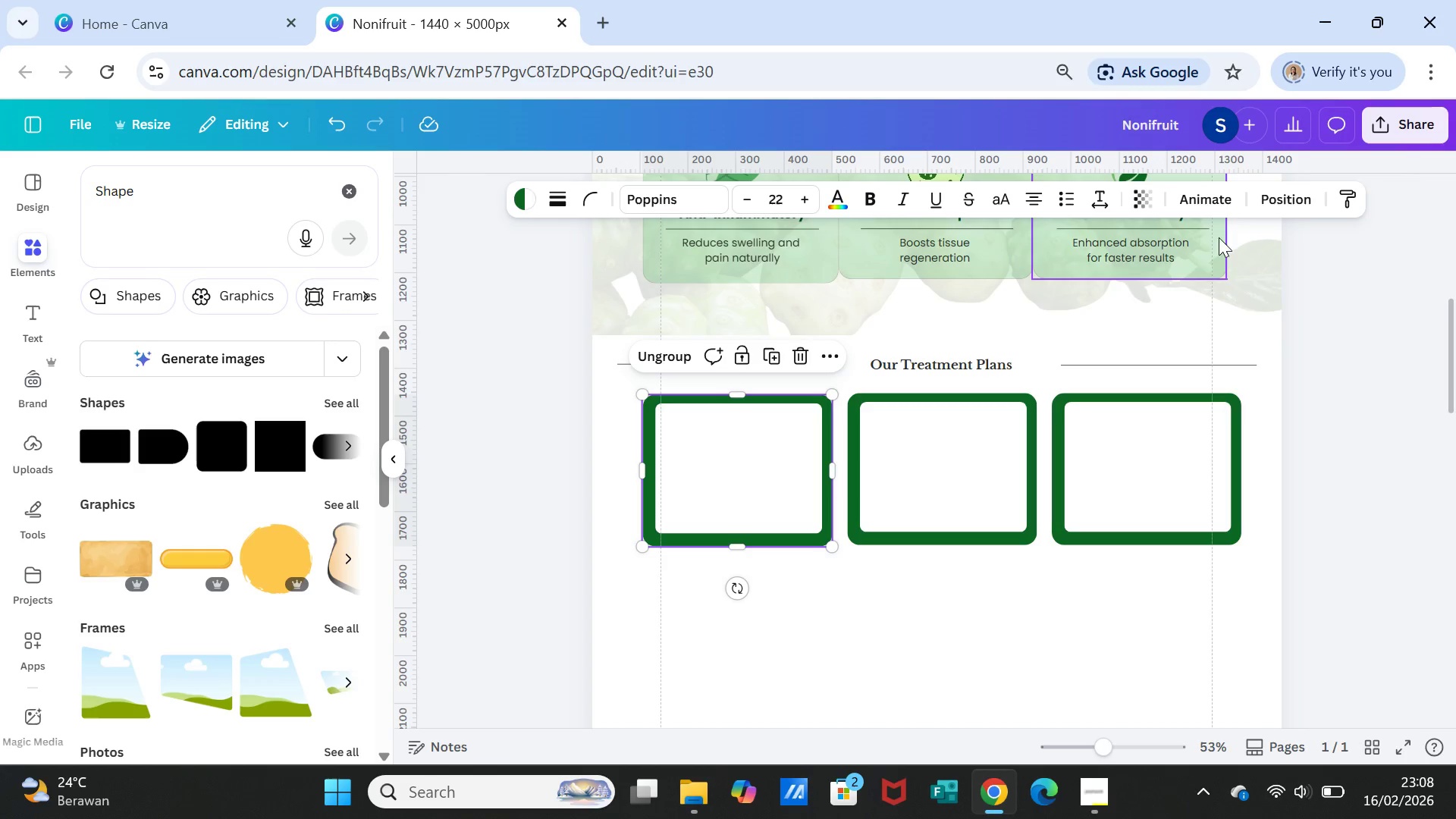 
left_click([1322, 469])
 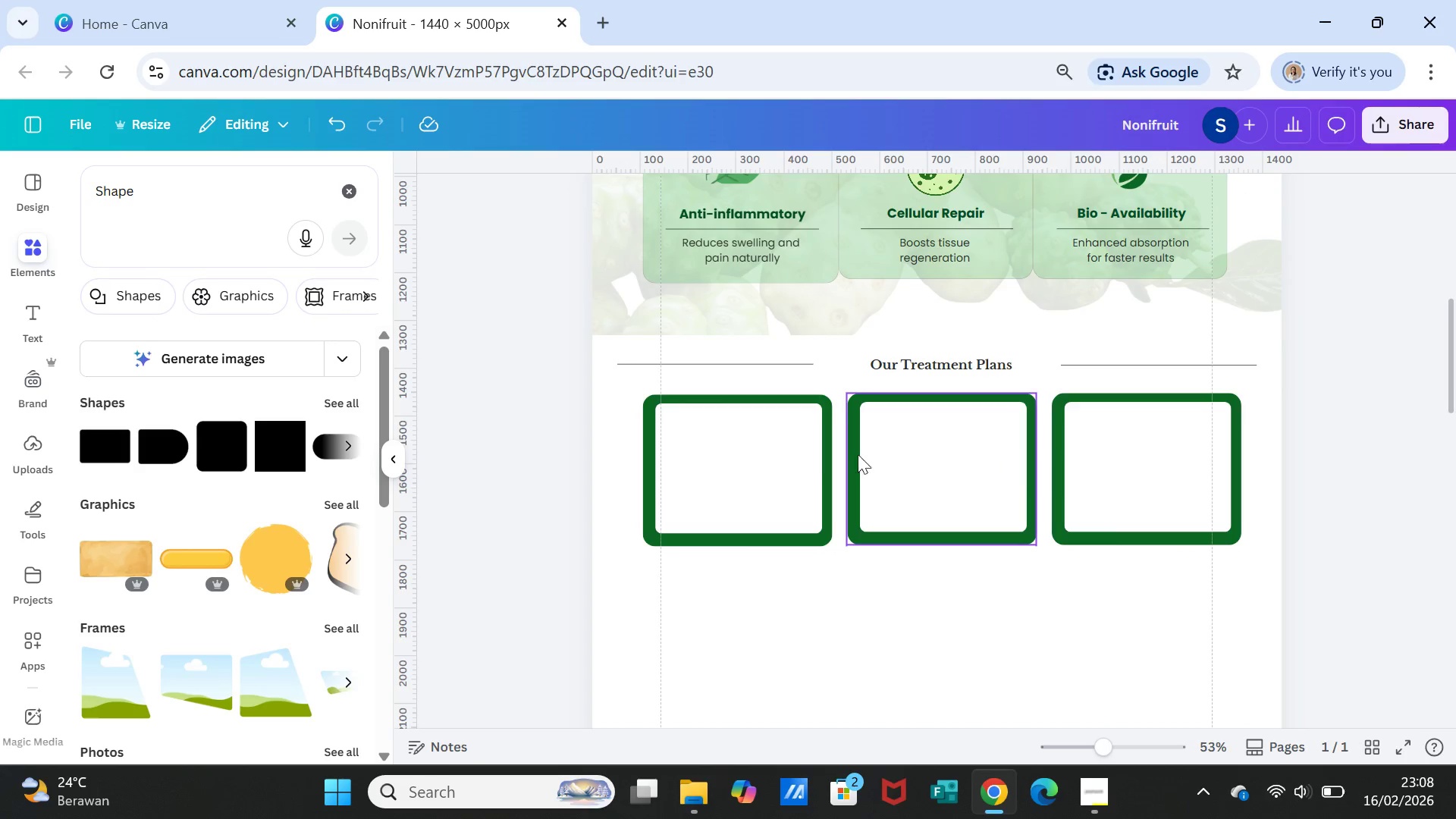 
left_click([795, 455])
 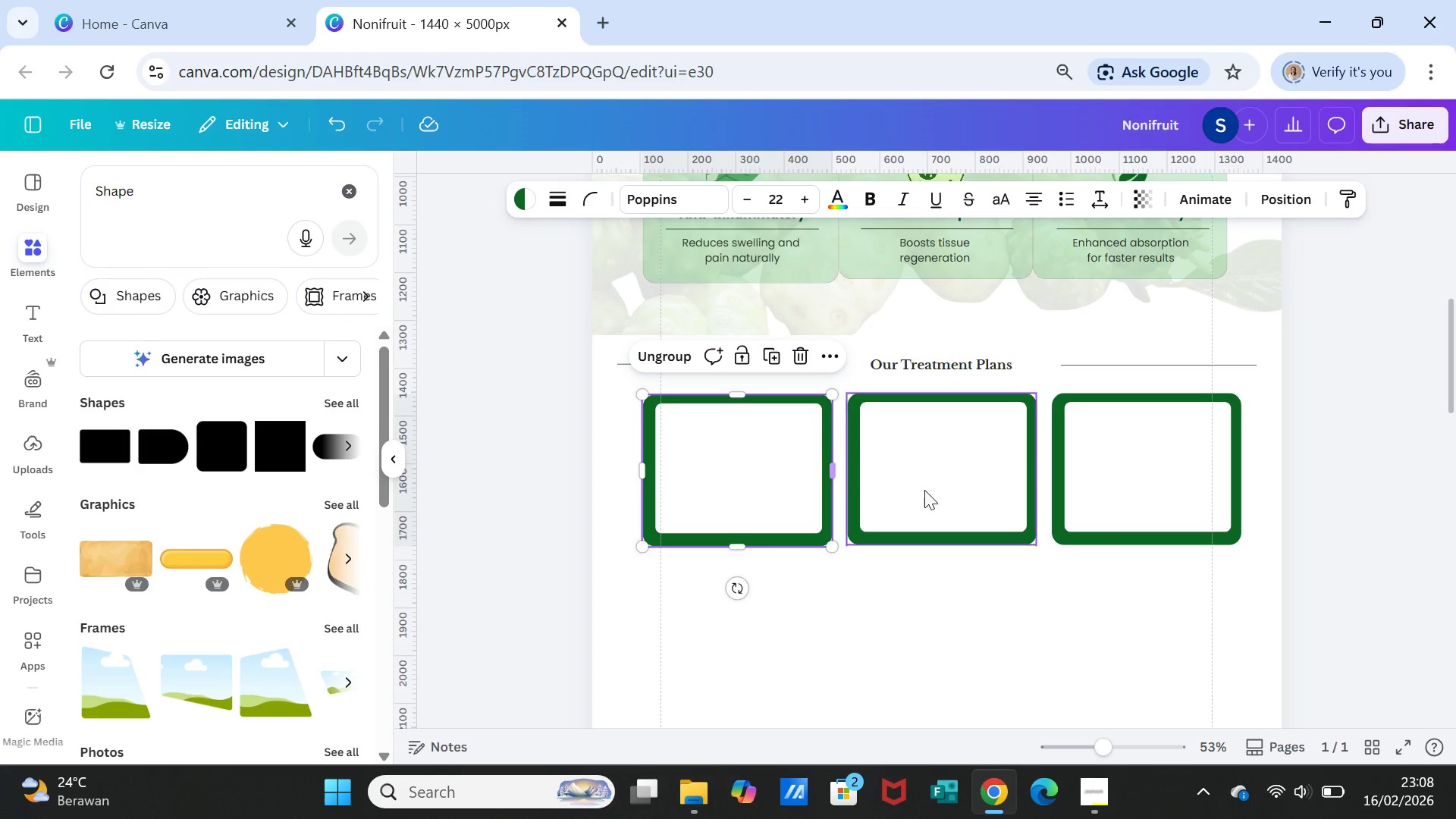 
left_click([992, 595])
 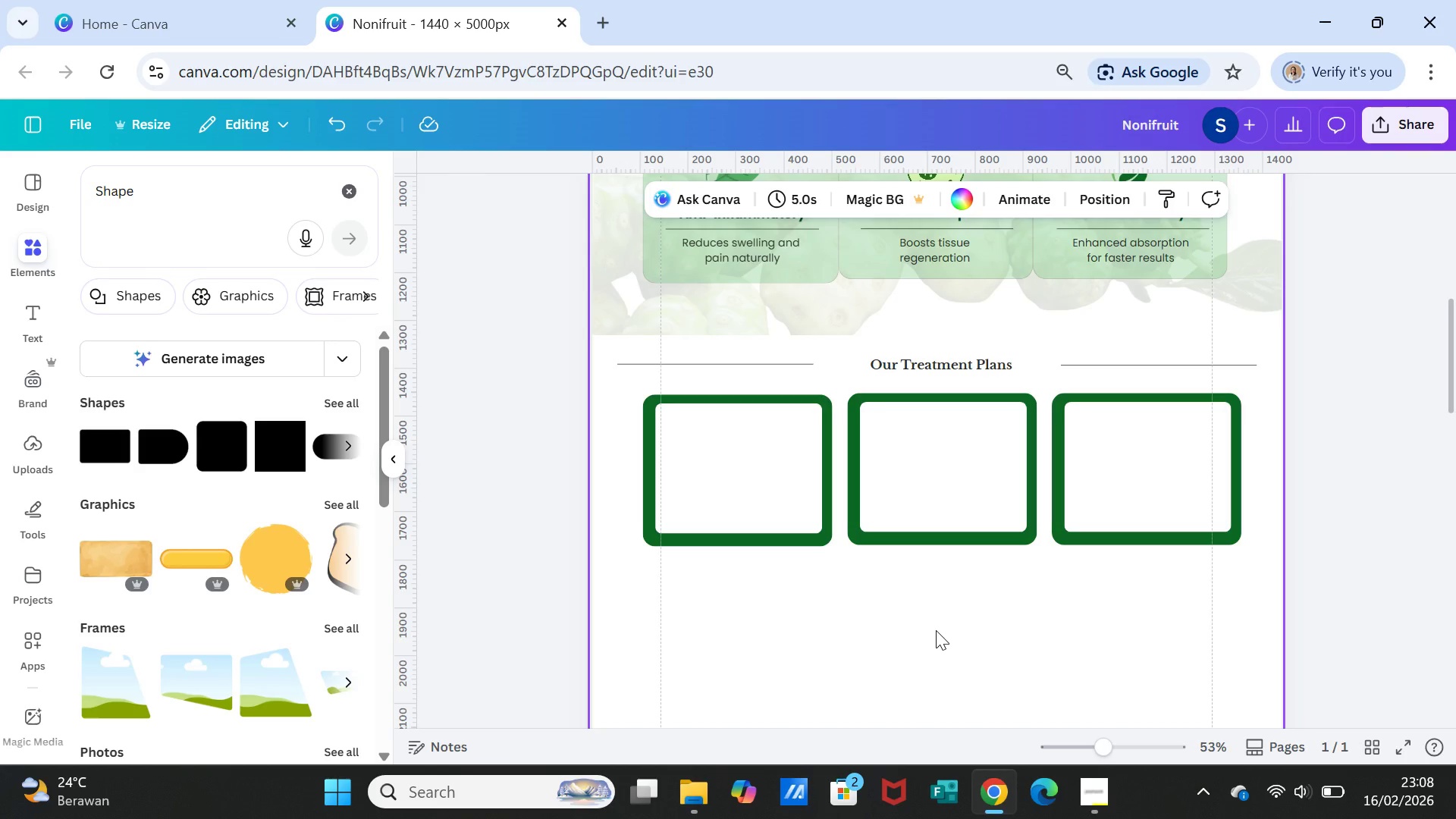 
wait(16.67)
 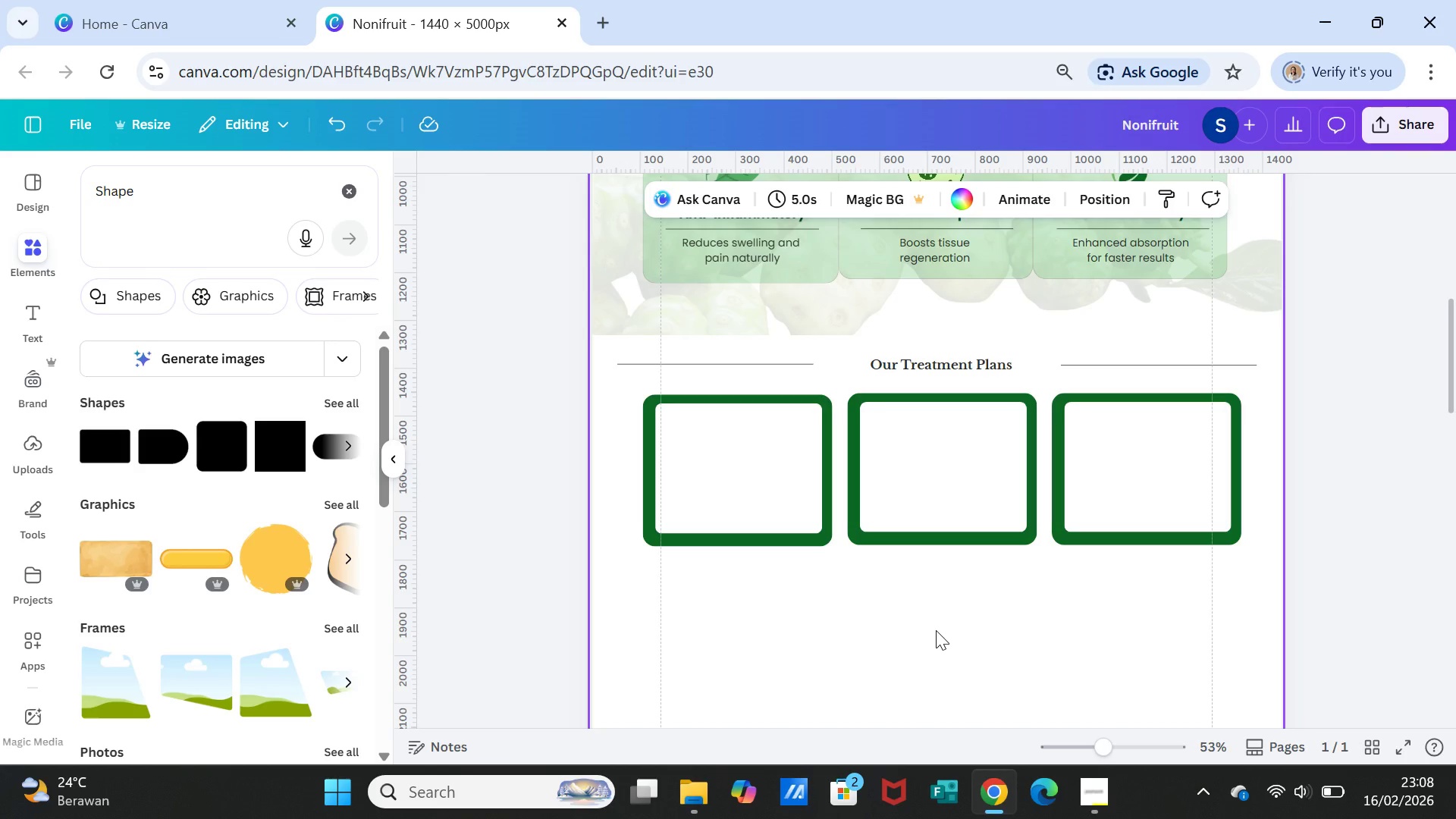 
left_click([331, 400])
 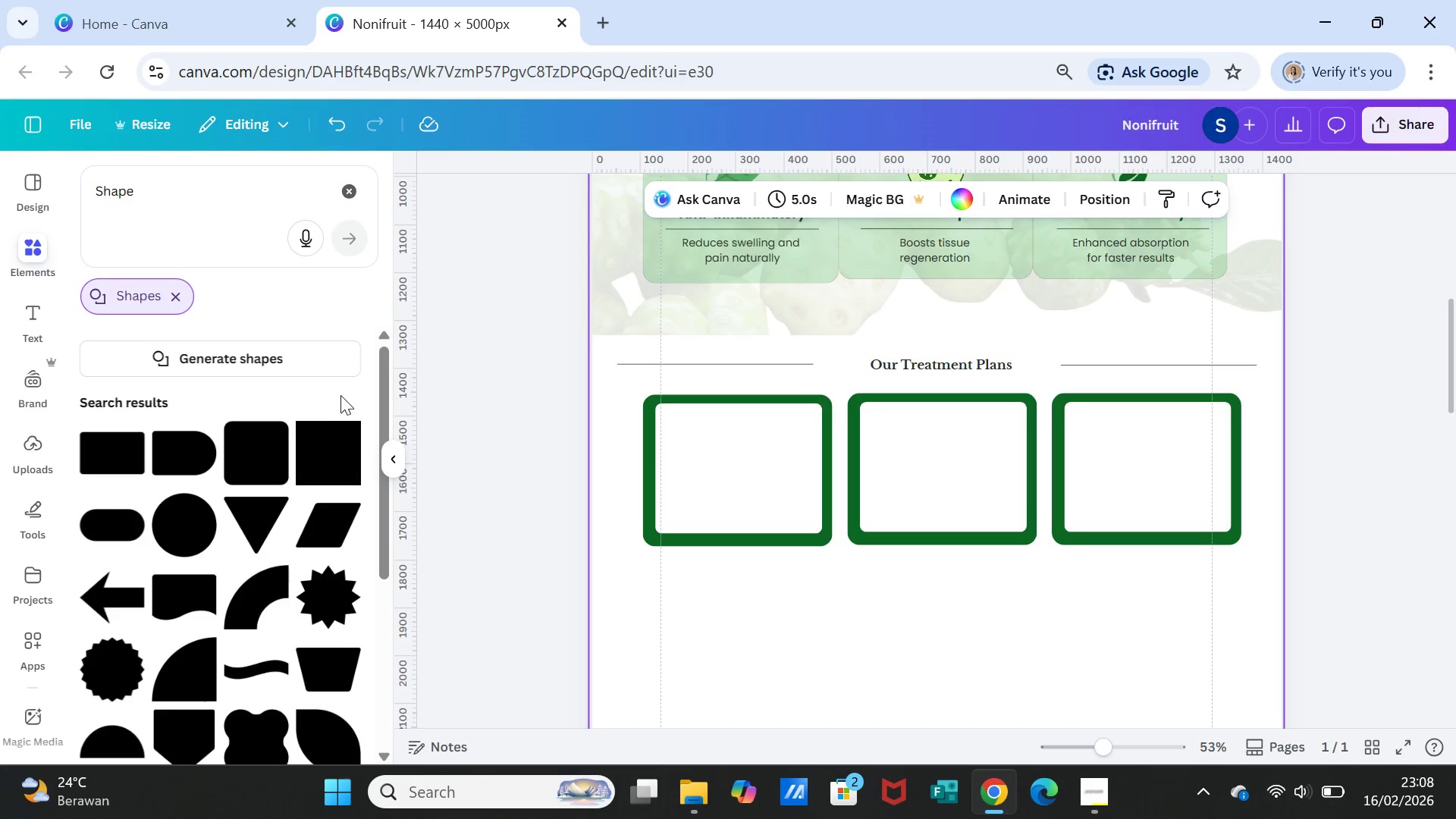 
left_click([194, 583])
 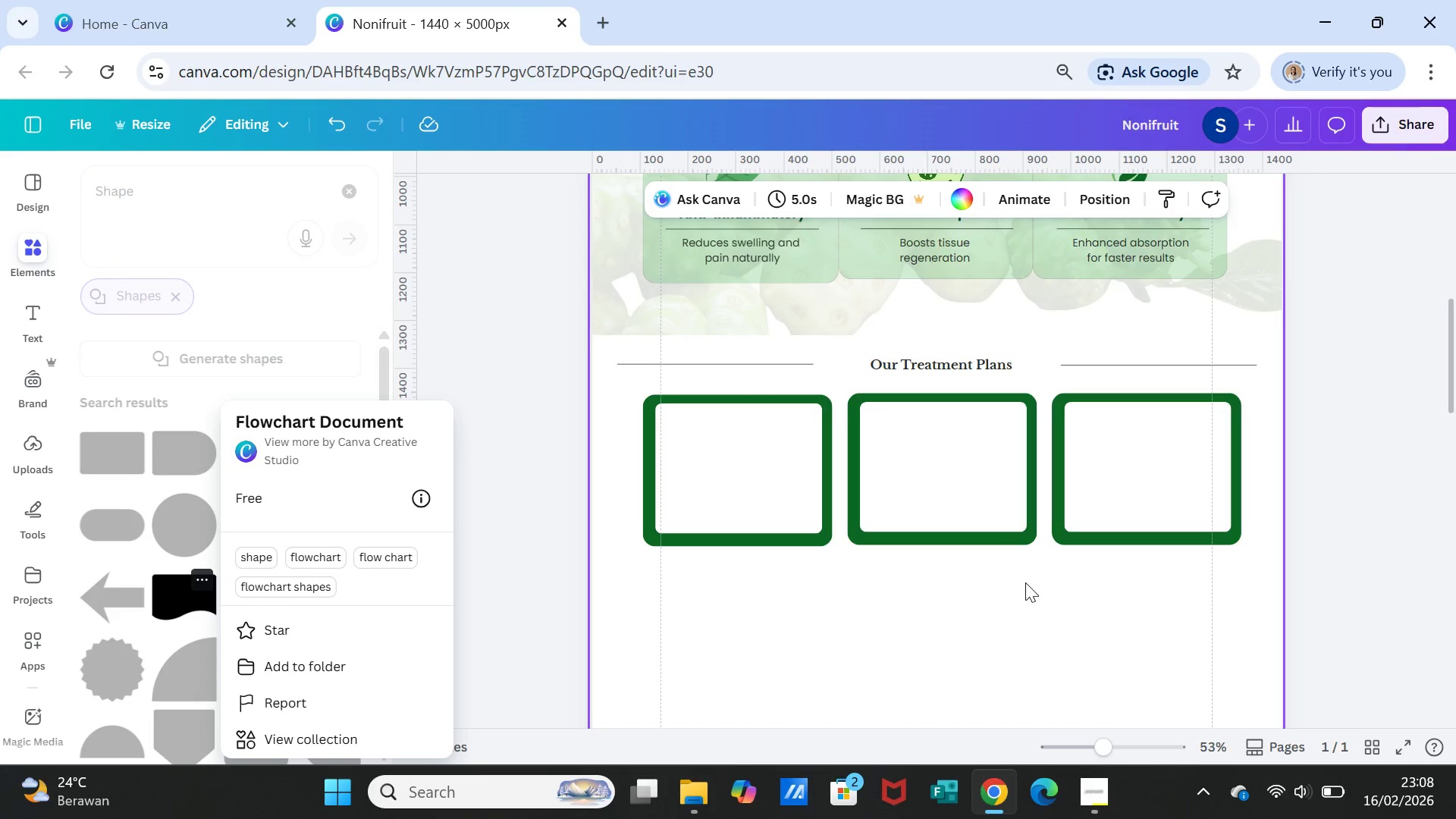 
scroll: coordinate [1046, 607], scroll_direction: down, amount: 1.0
 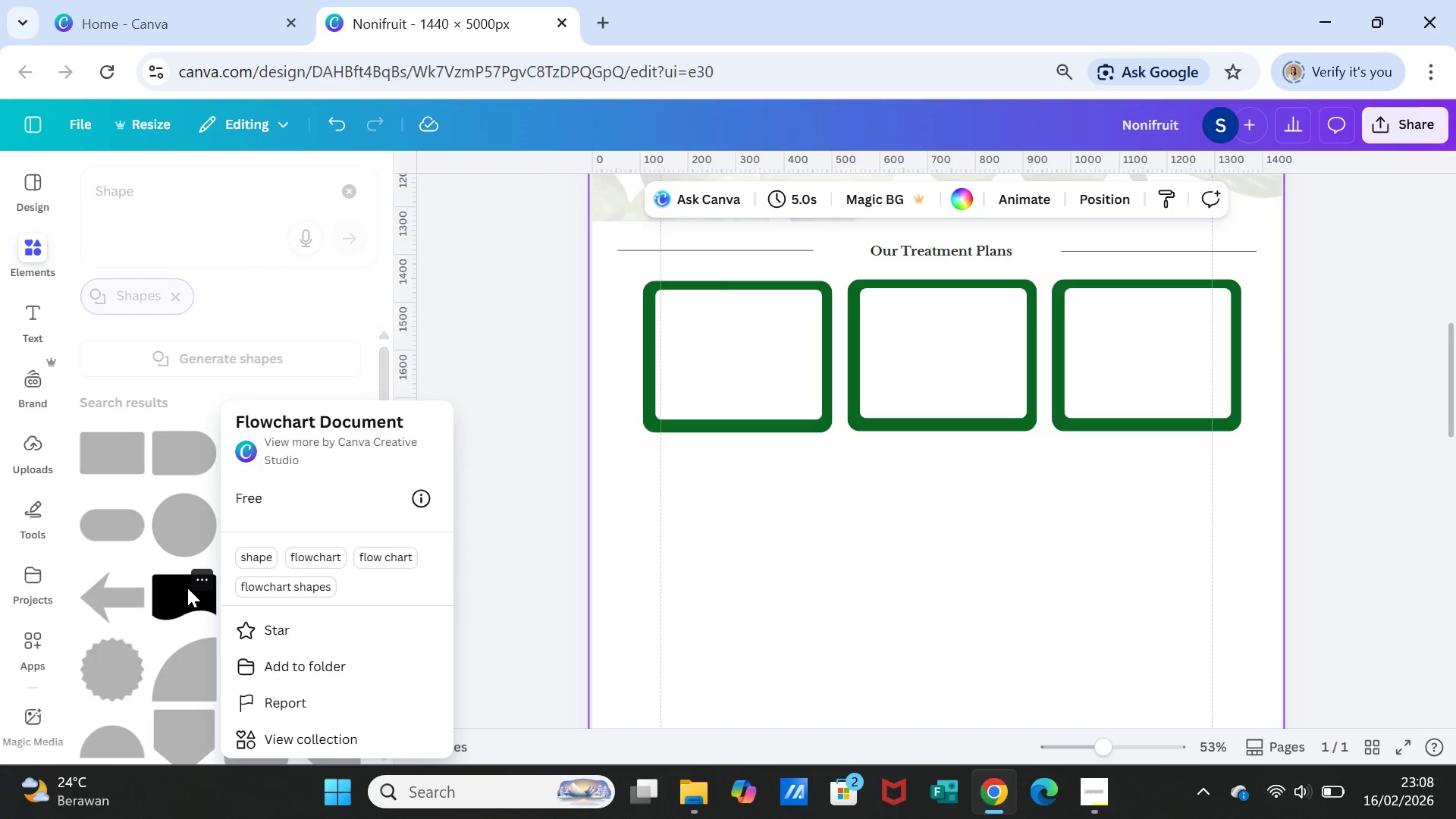 
left_click([186, 589])
 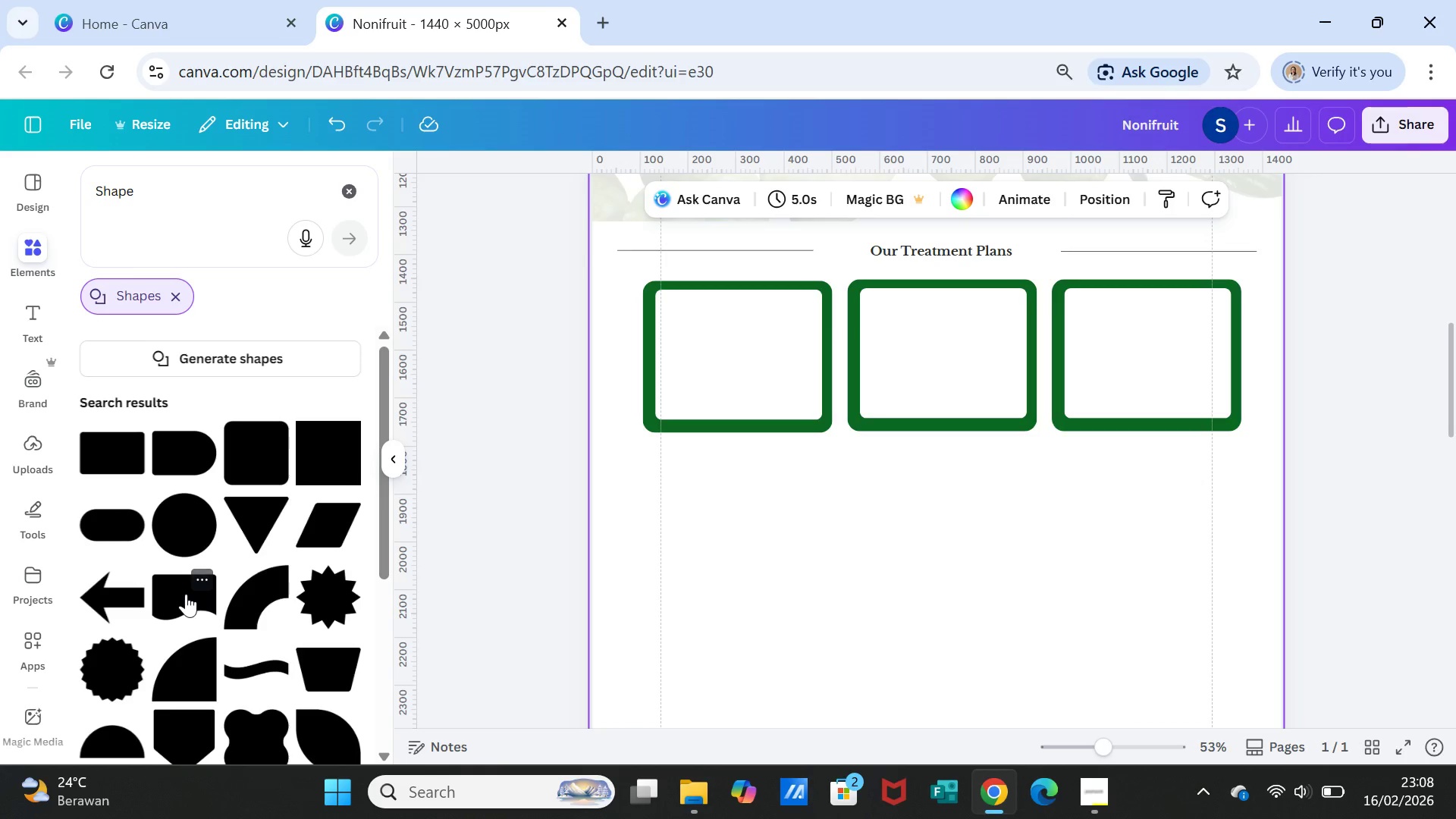 
left_click([186, 594])
 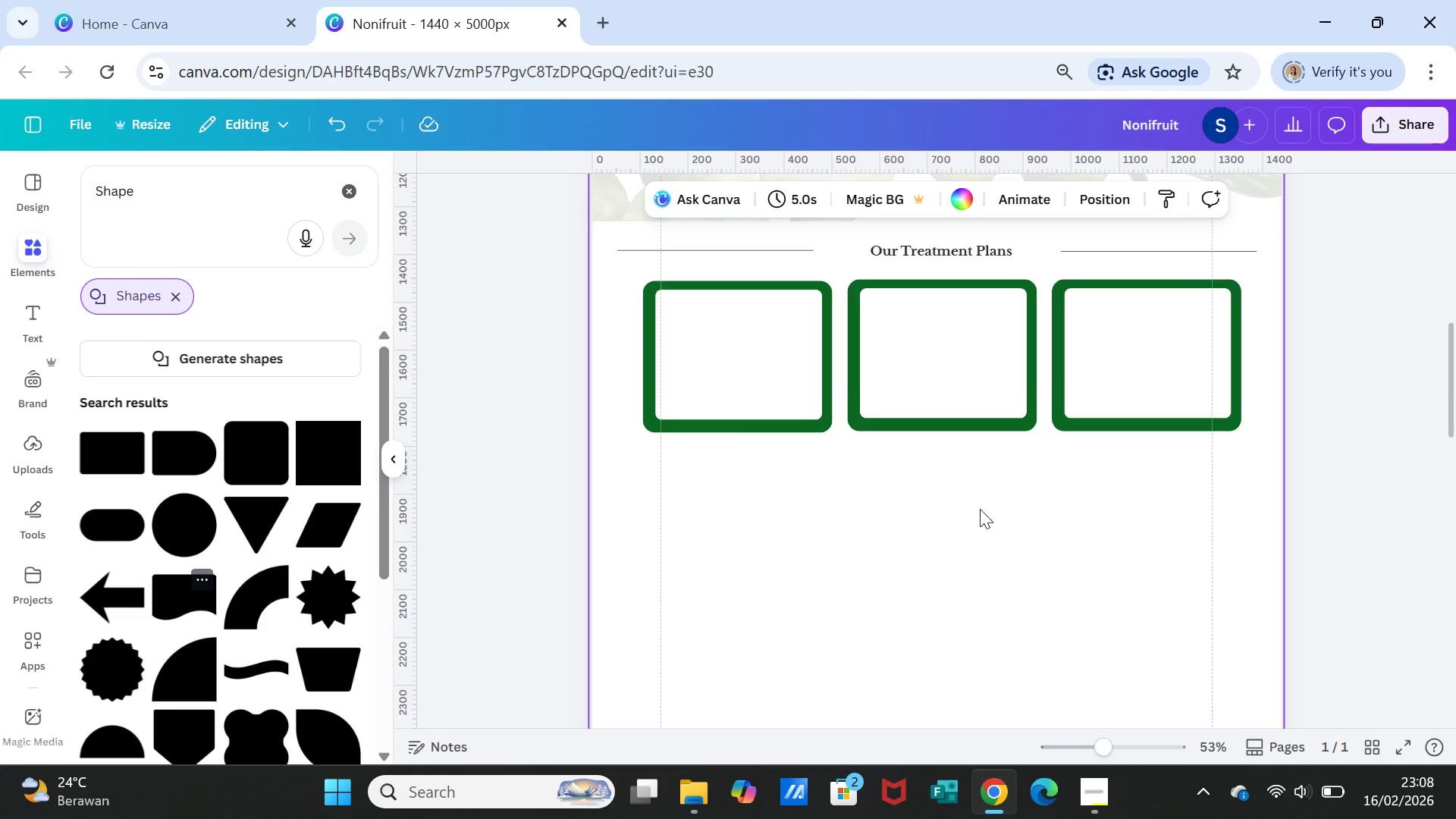 
scroll: coordinate [1006, 548], scroll_direction: down, amount: 4.0
 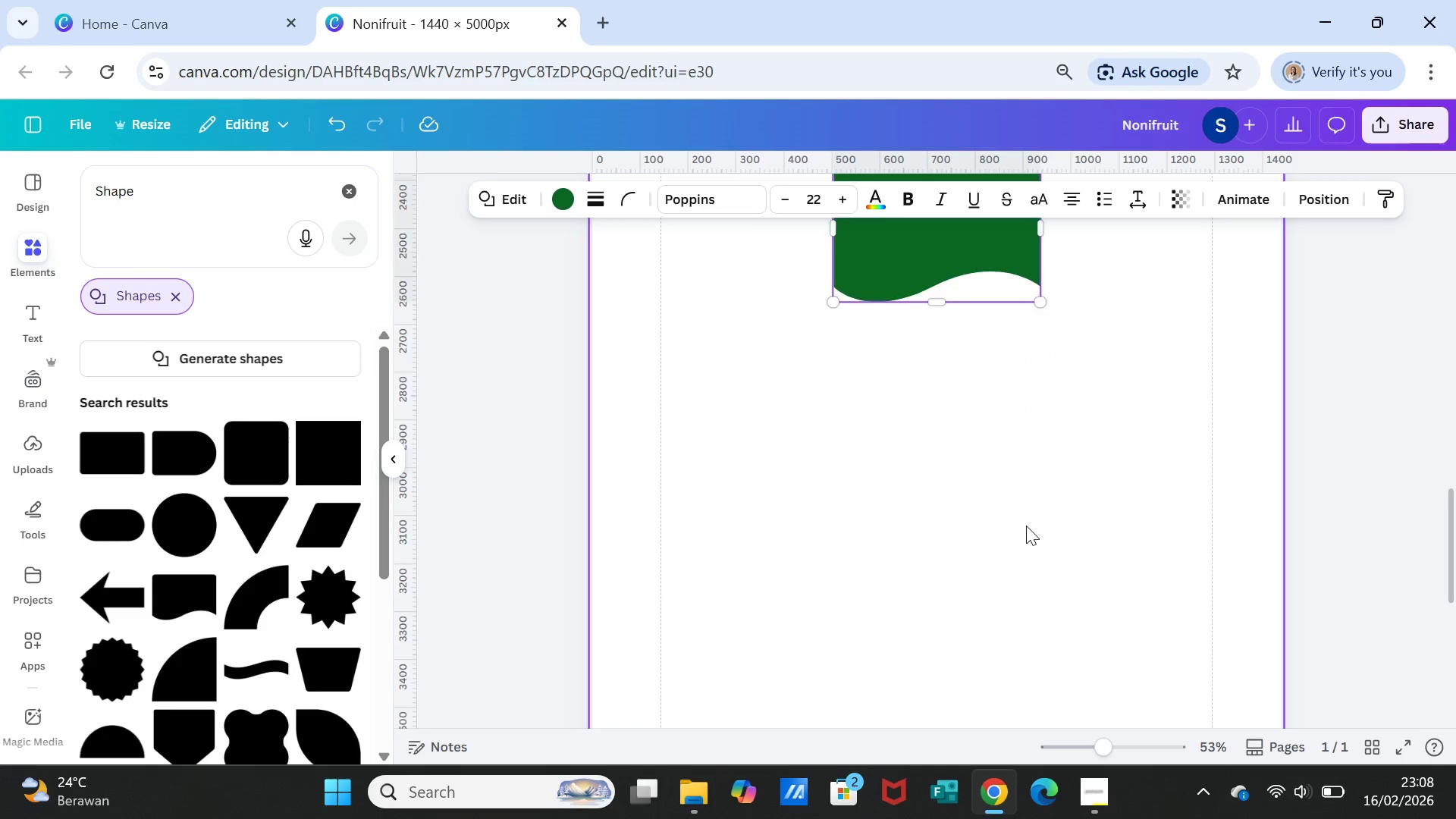 
scroll: coordinate [1026, 526], scroll_direction: up, amount: 5.0
 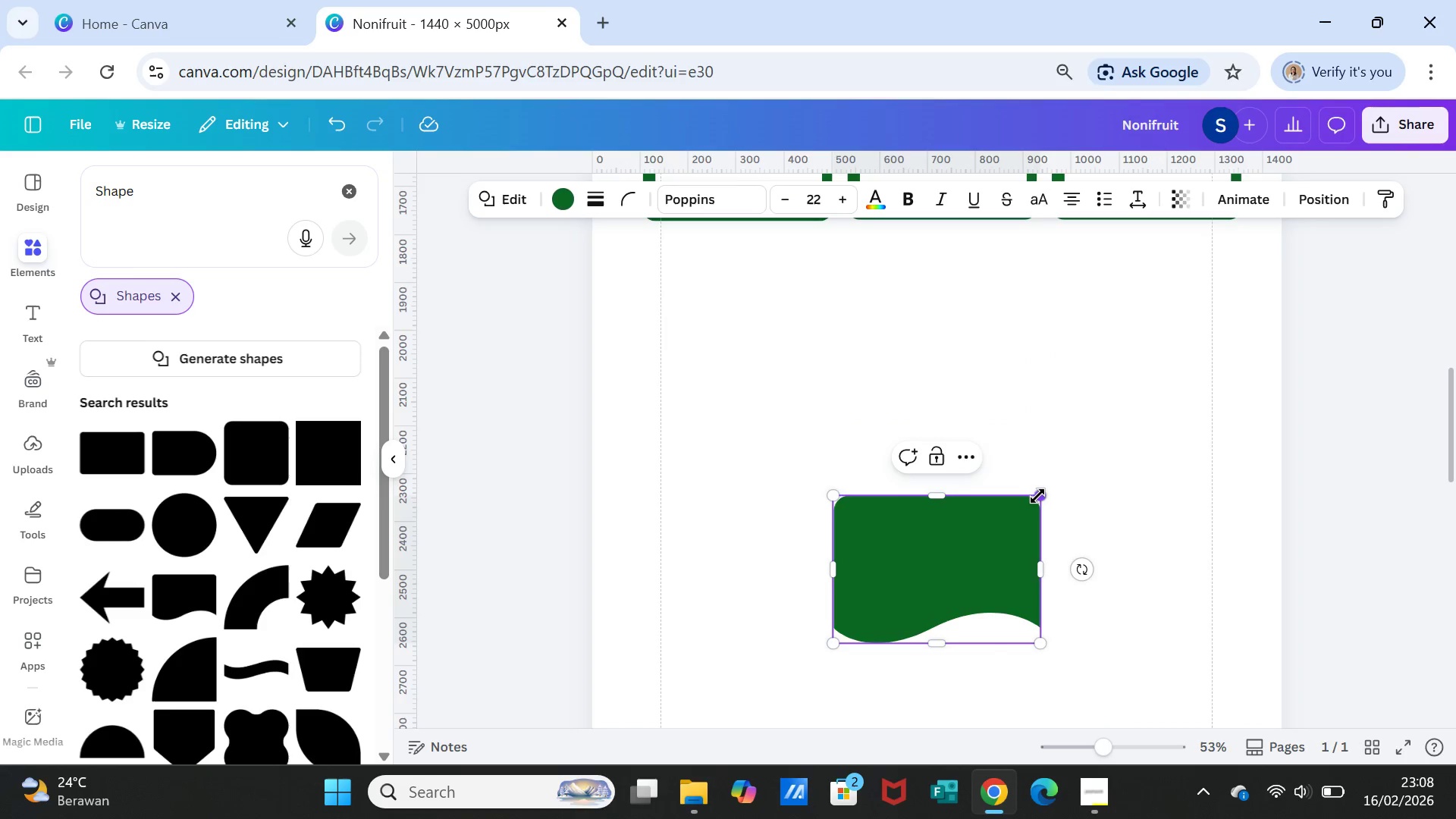 
left_click_drag(start_coordinate=[1037, 496], to_coordinate=[899, 623])
 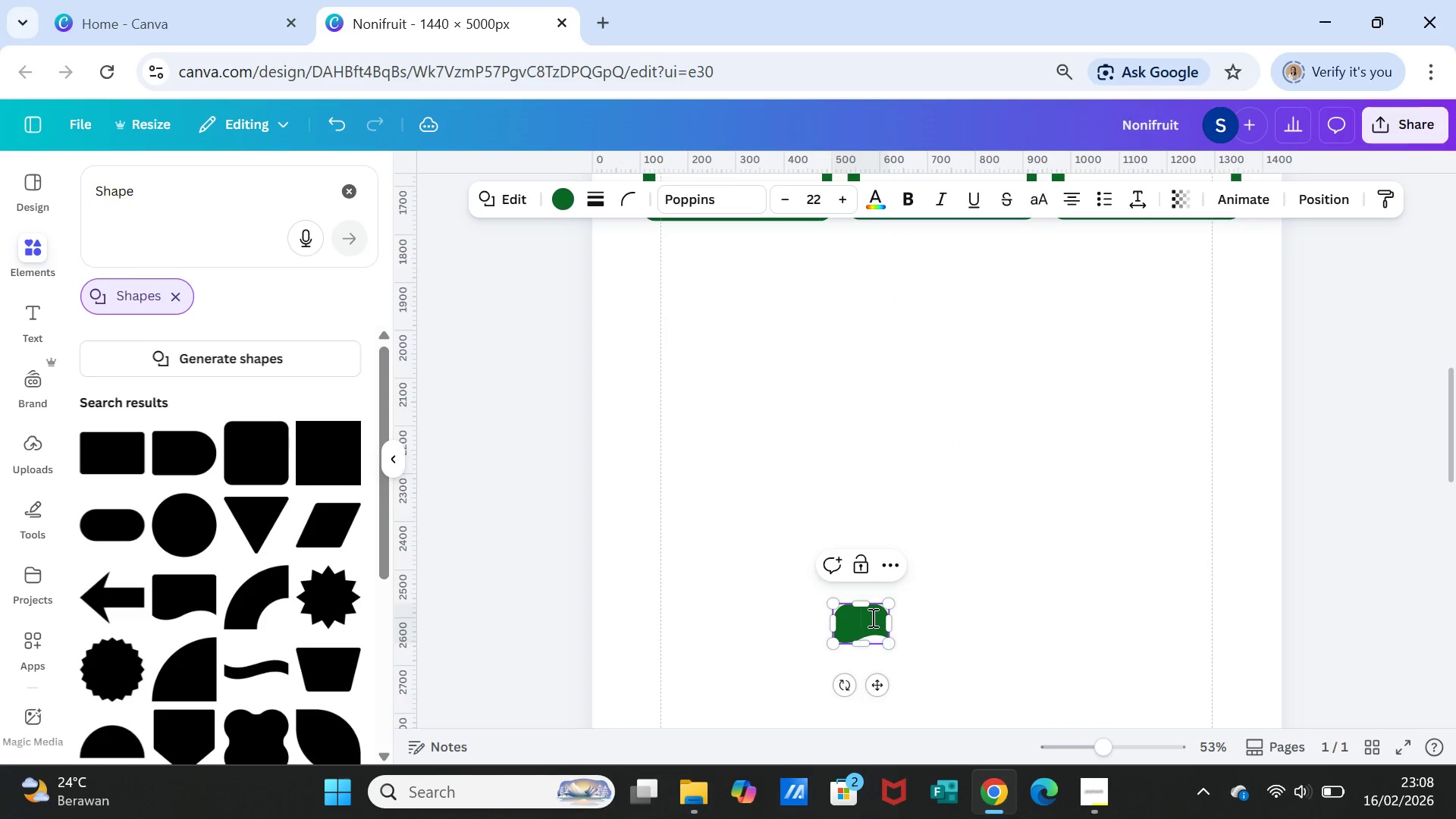 
left_click_drag(start_coordinate=[871, 617], to_coordinate=[872, 611])
 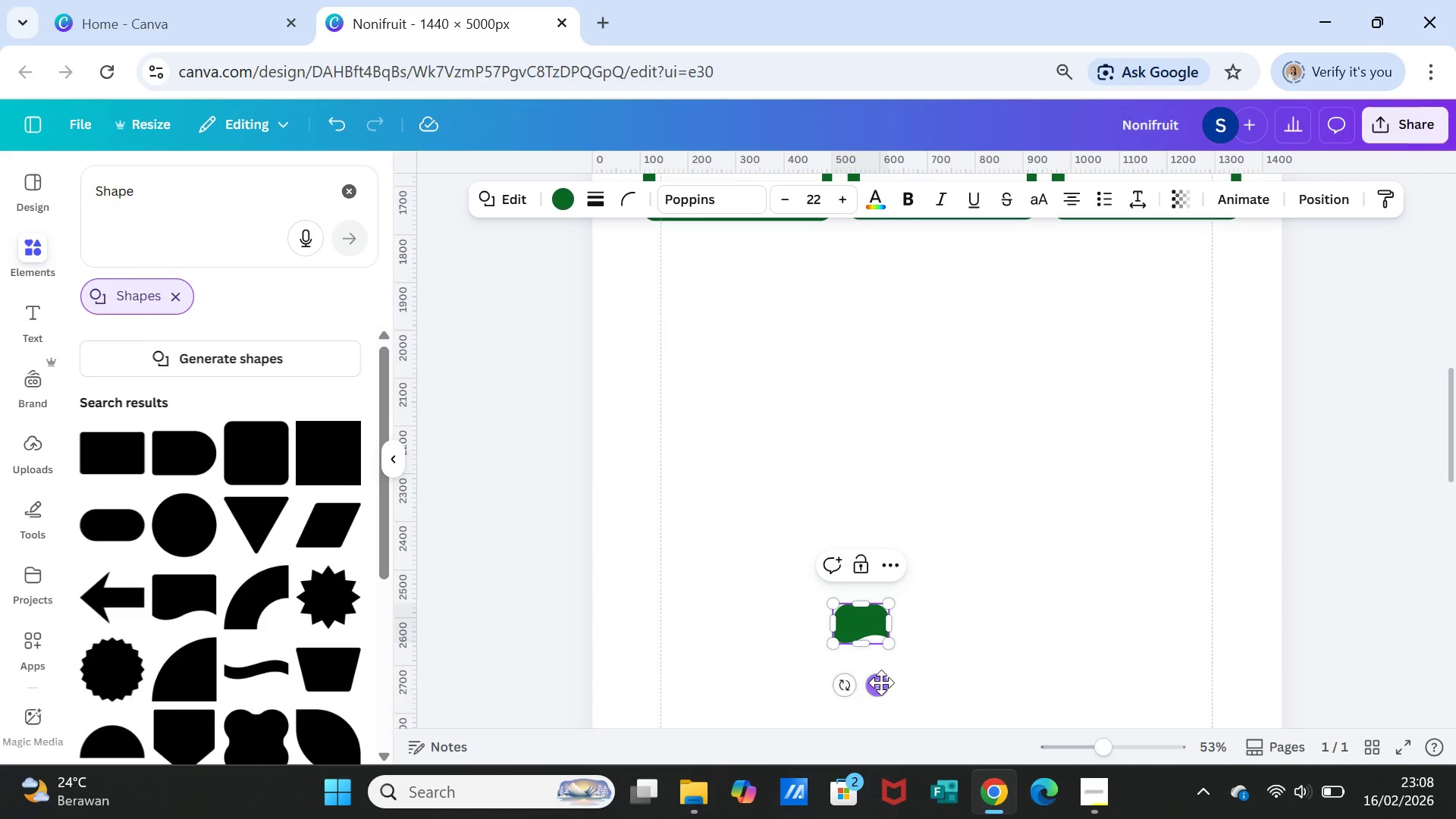 
left_click_drag(start_coordinate=[881, 682], to_coordinate=[755, 500])
 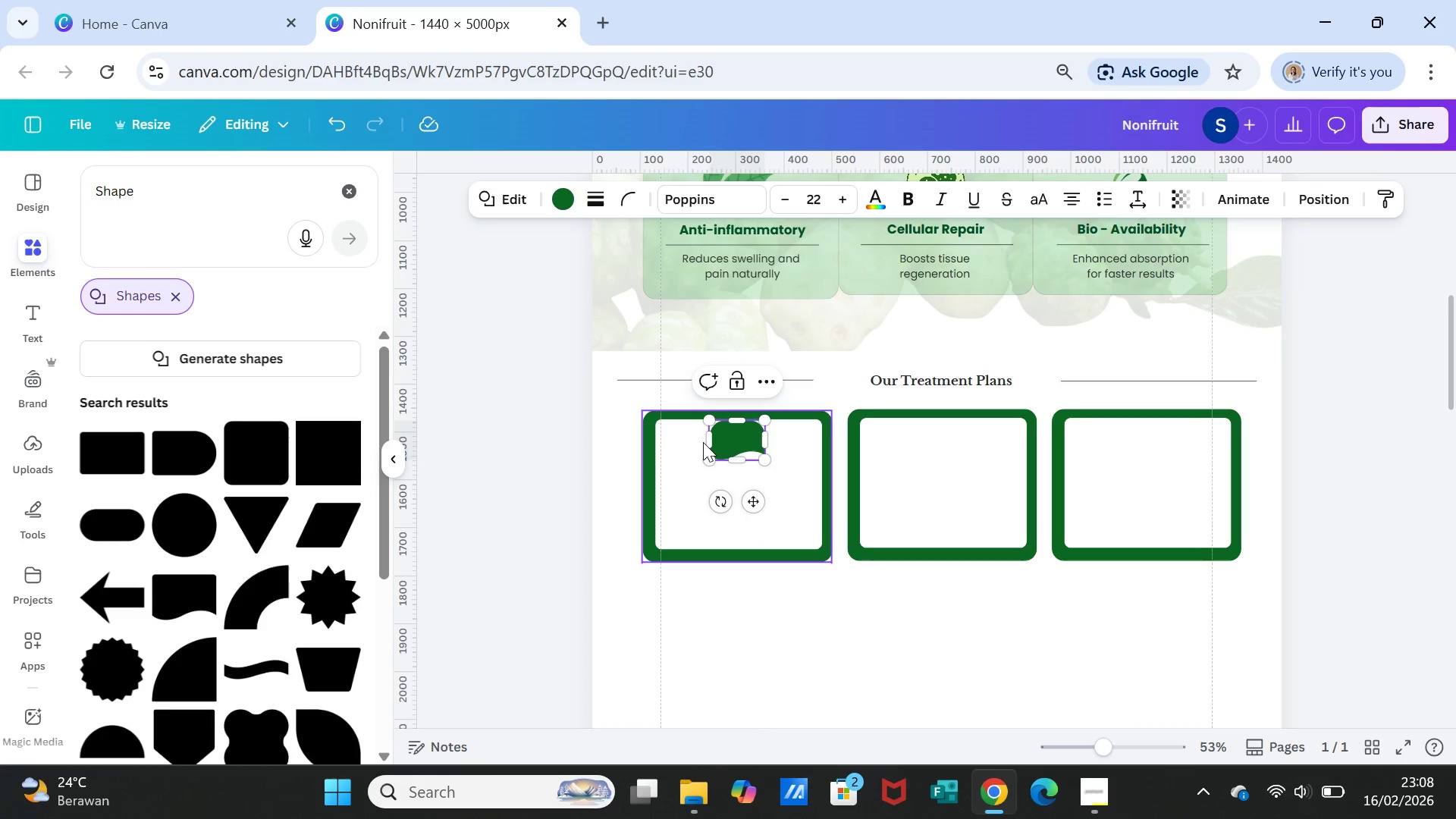 
scroll: coordinate [840, 431], scroll_direction: up, amount: 3.0
 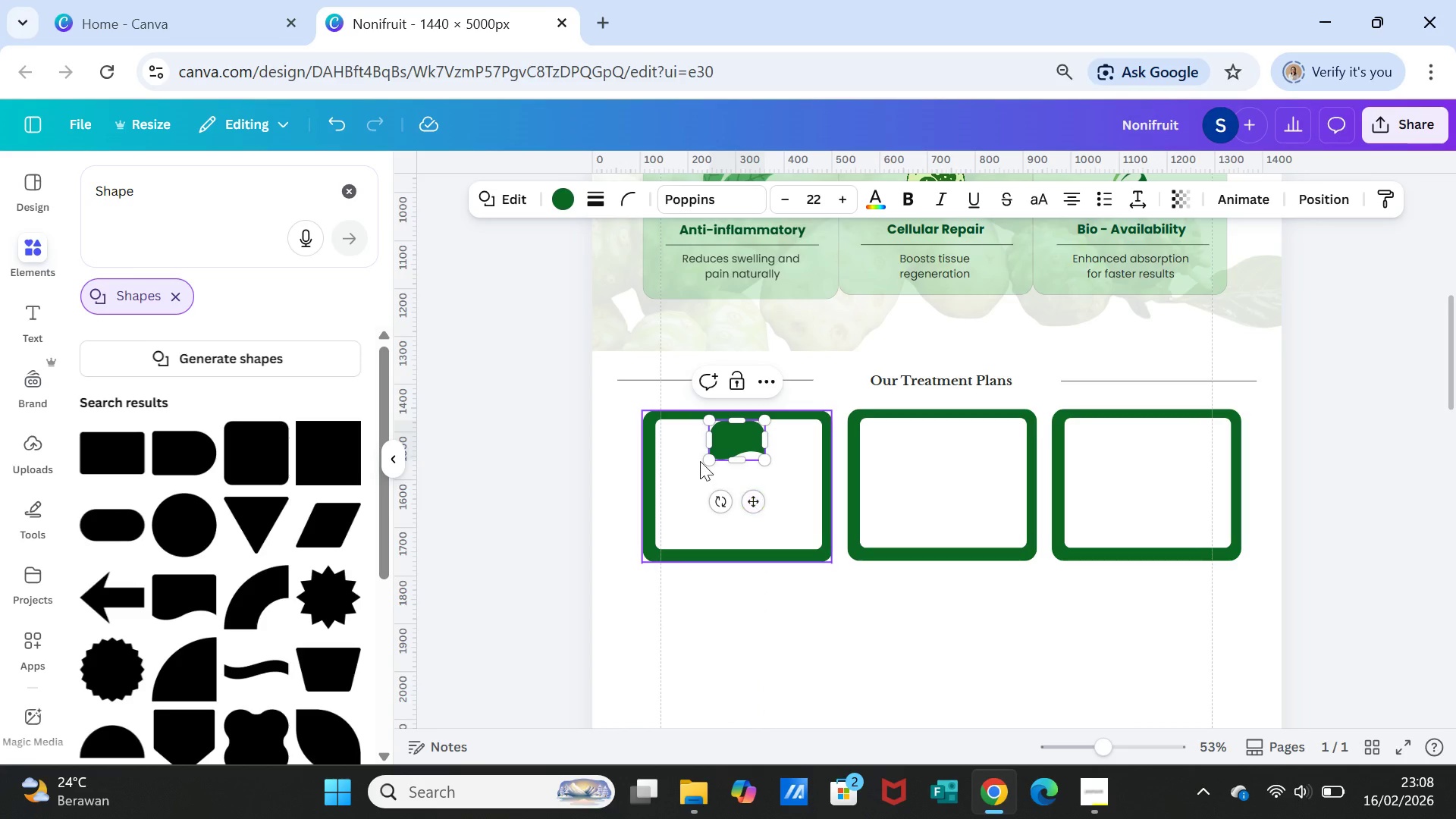 
left_click_drag(start_coordinate=[704, 441], to_coordinate=[650, 446])
 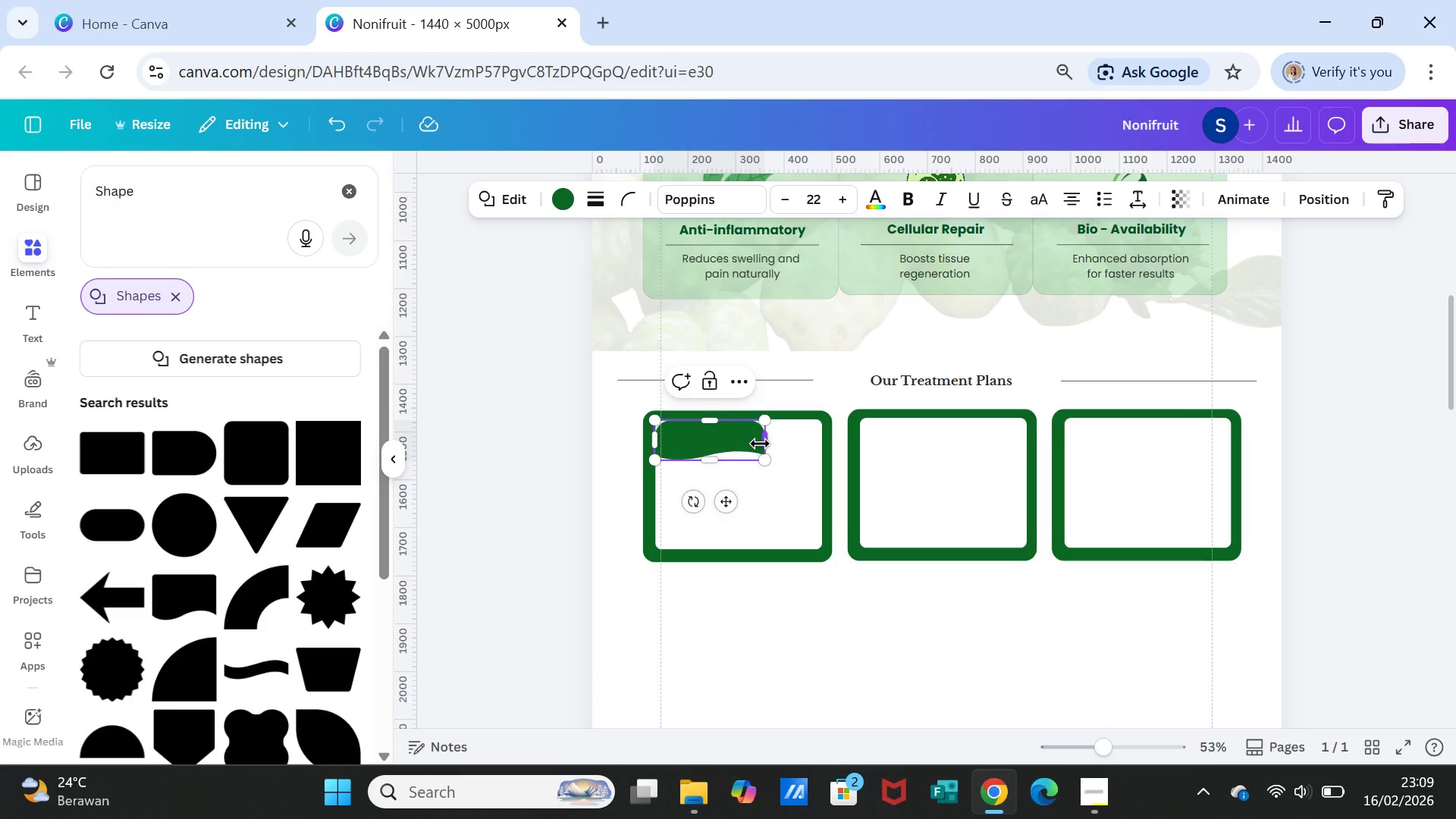 
left_click_drag(start_coordinate=[761, 444], to_coordinate=[819, 444])
 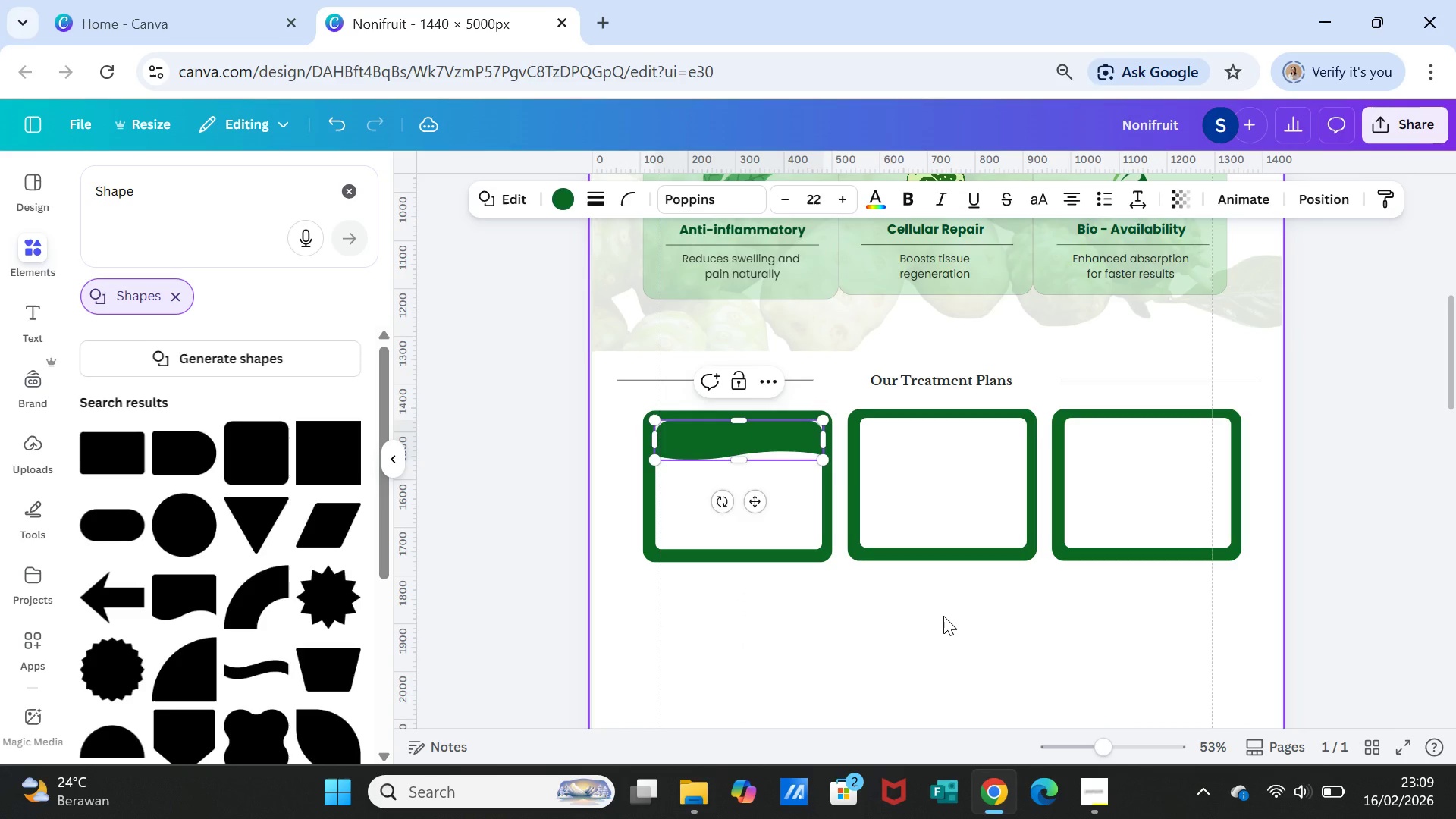 
left_click([943, 616])
 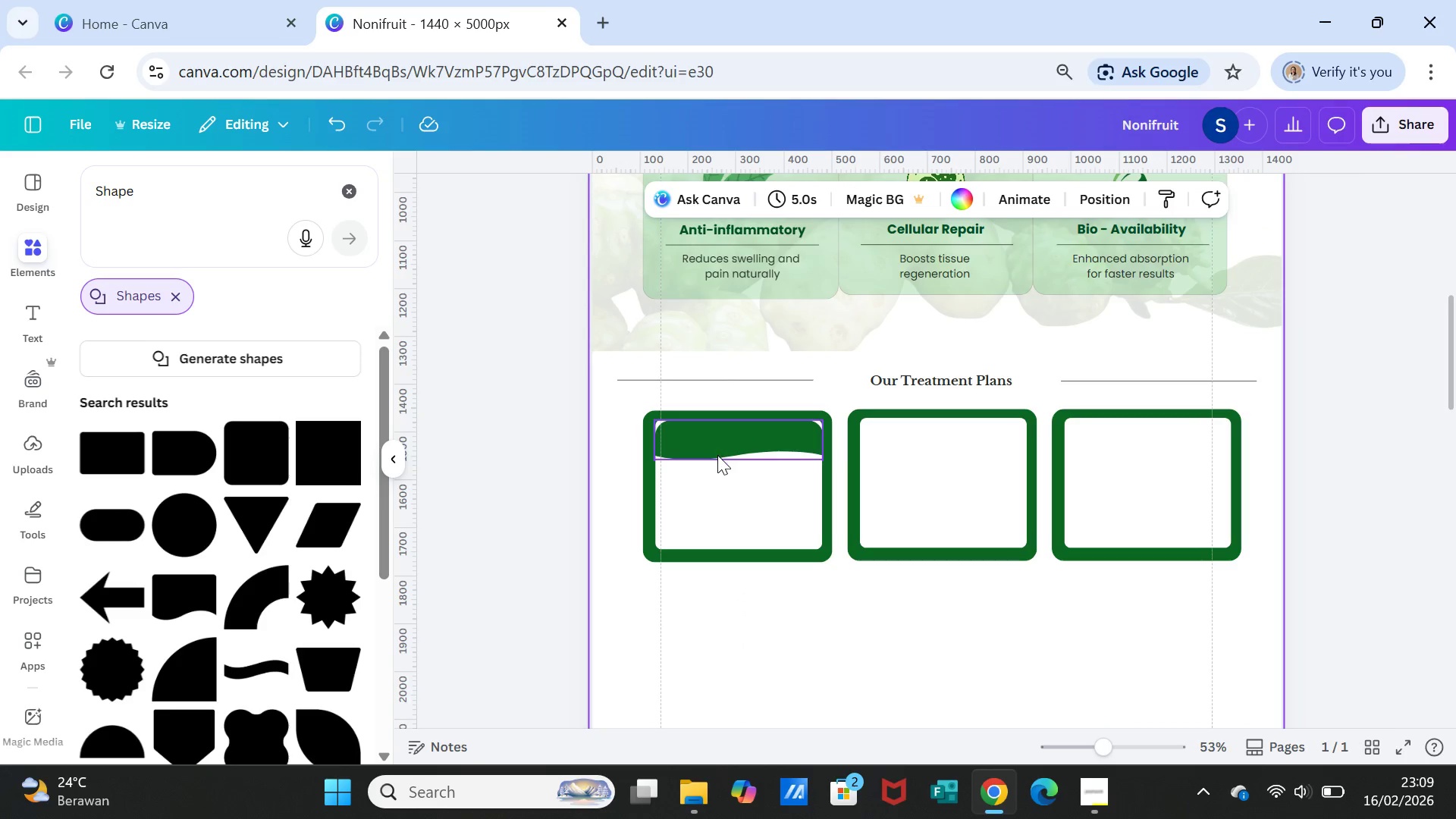 
left_click([713, 433])
 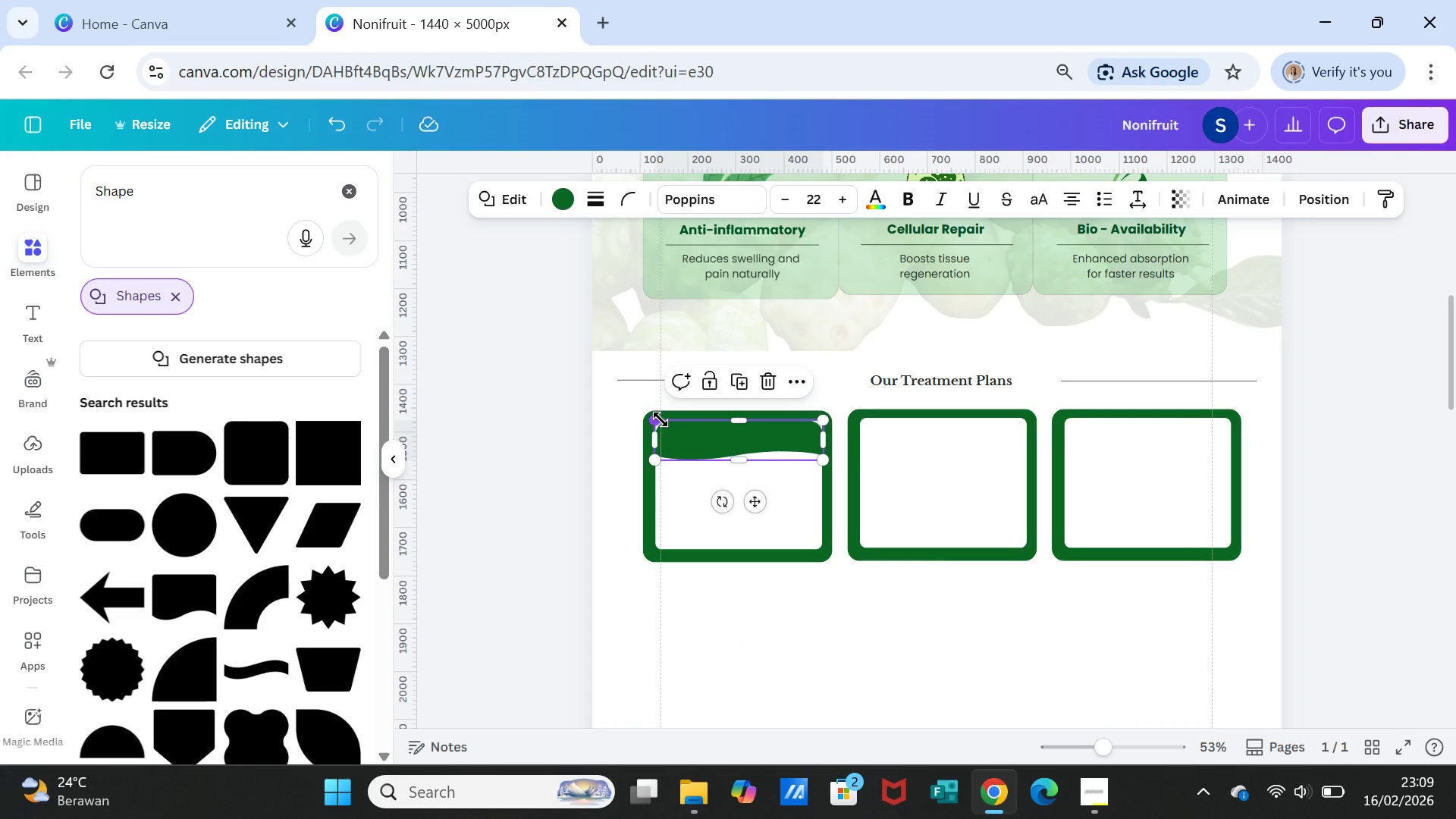 
left_click_drag(start_coordinate=[661, 419], to_coordinate=[654, 414])
 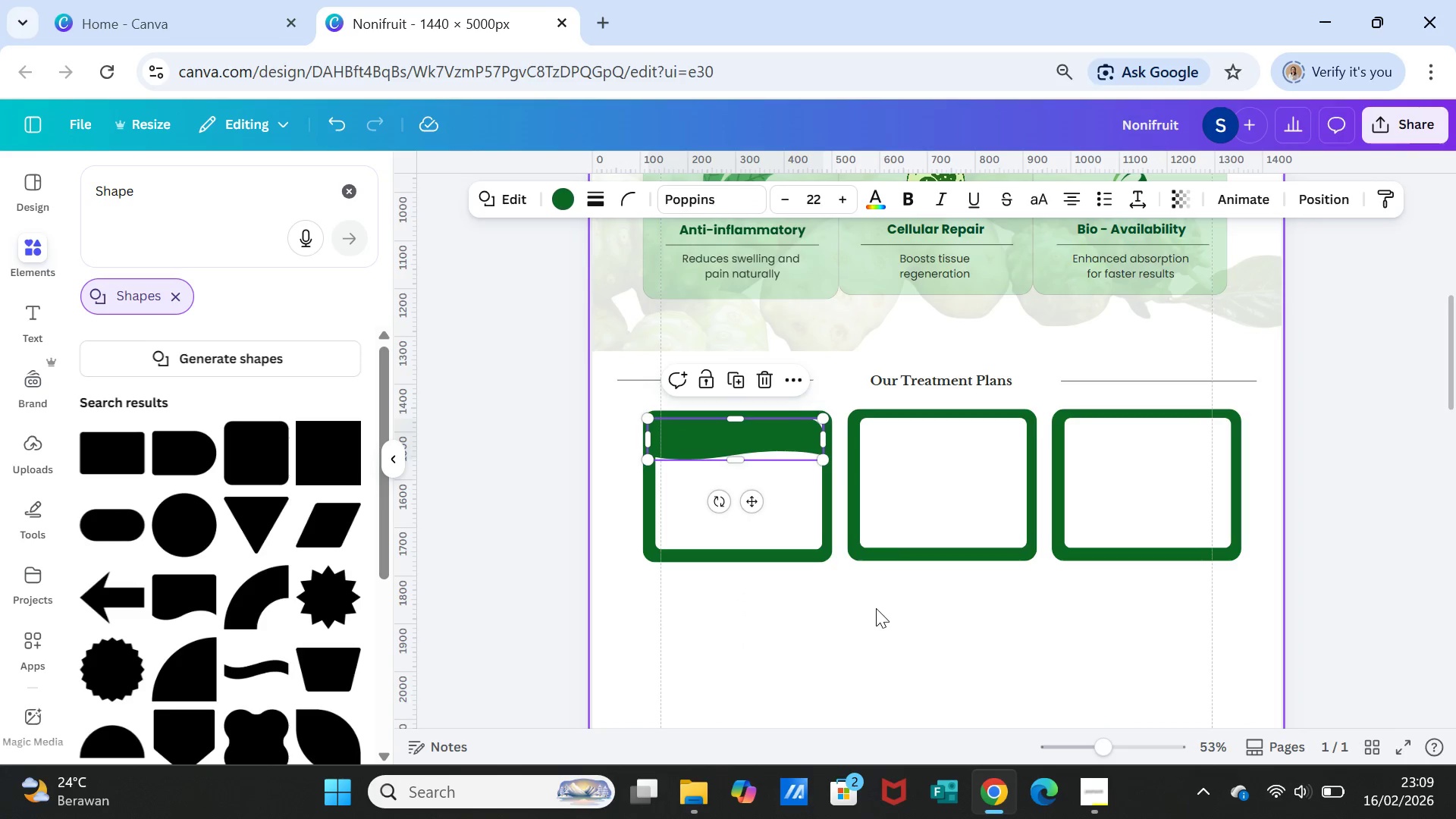 
left_click([876, 608])
 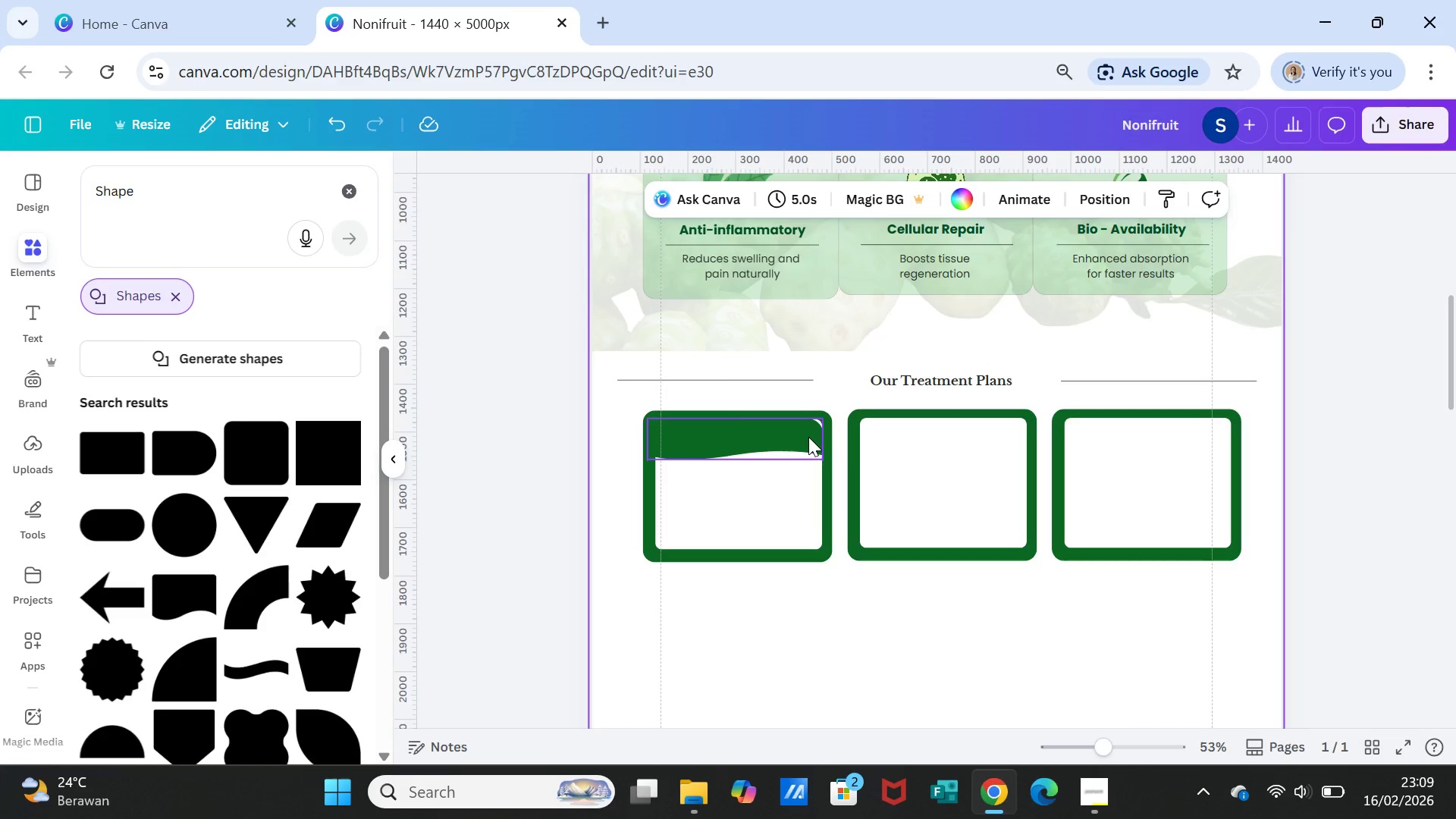 
left_click([808, 436])
 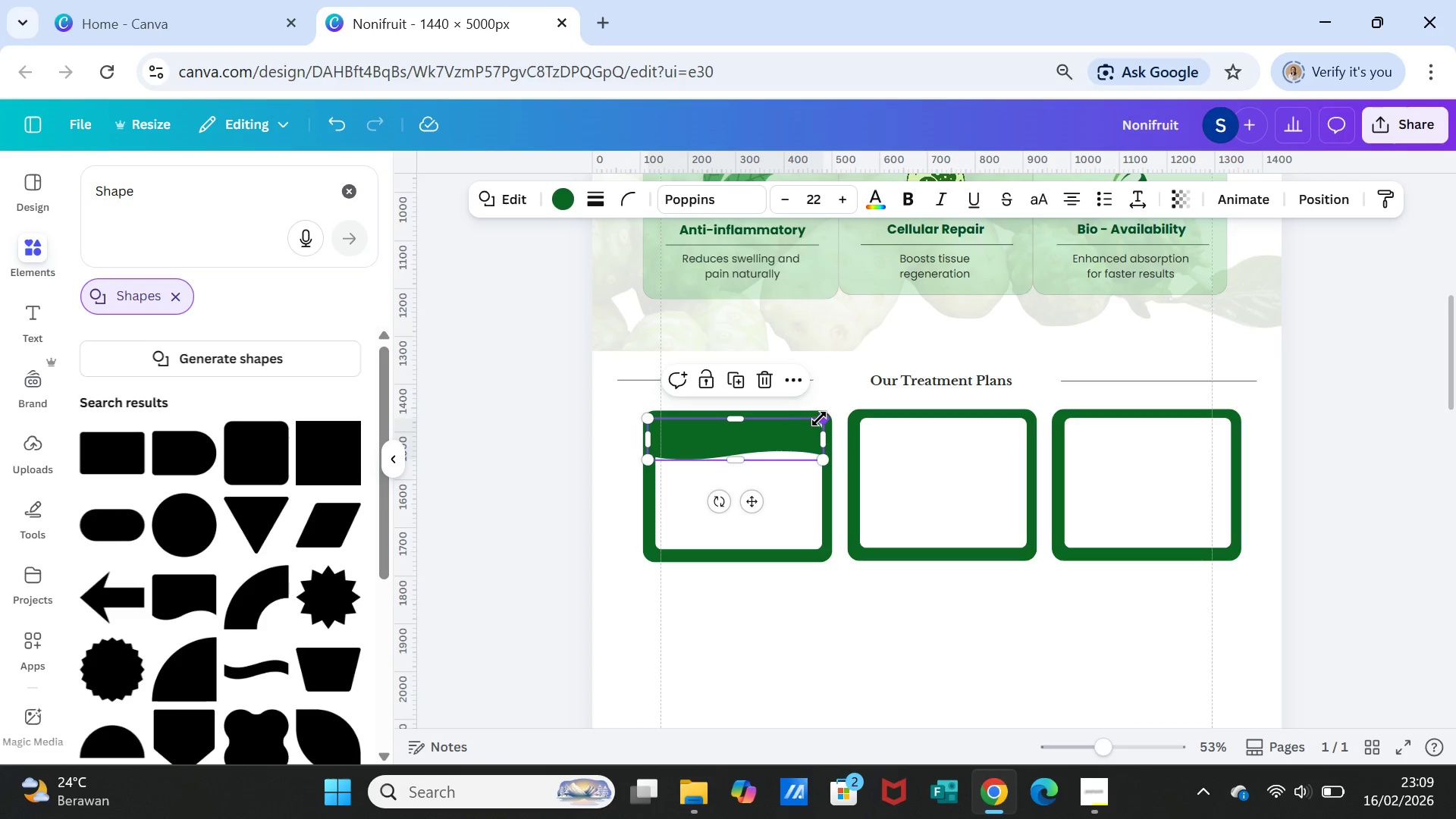 
left_click_drag(start_coordinate=[819, 419], to_coordinate=[824, 416])
 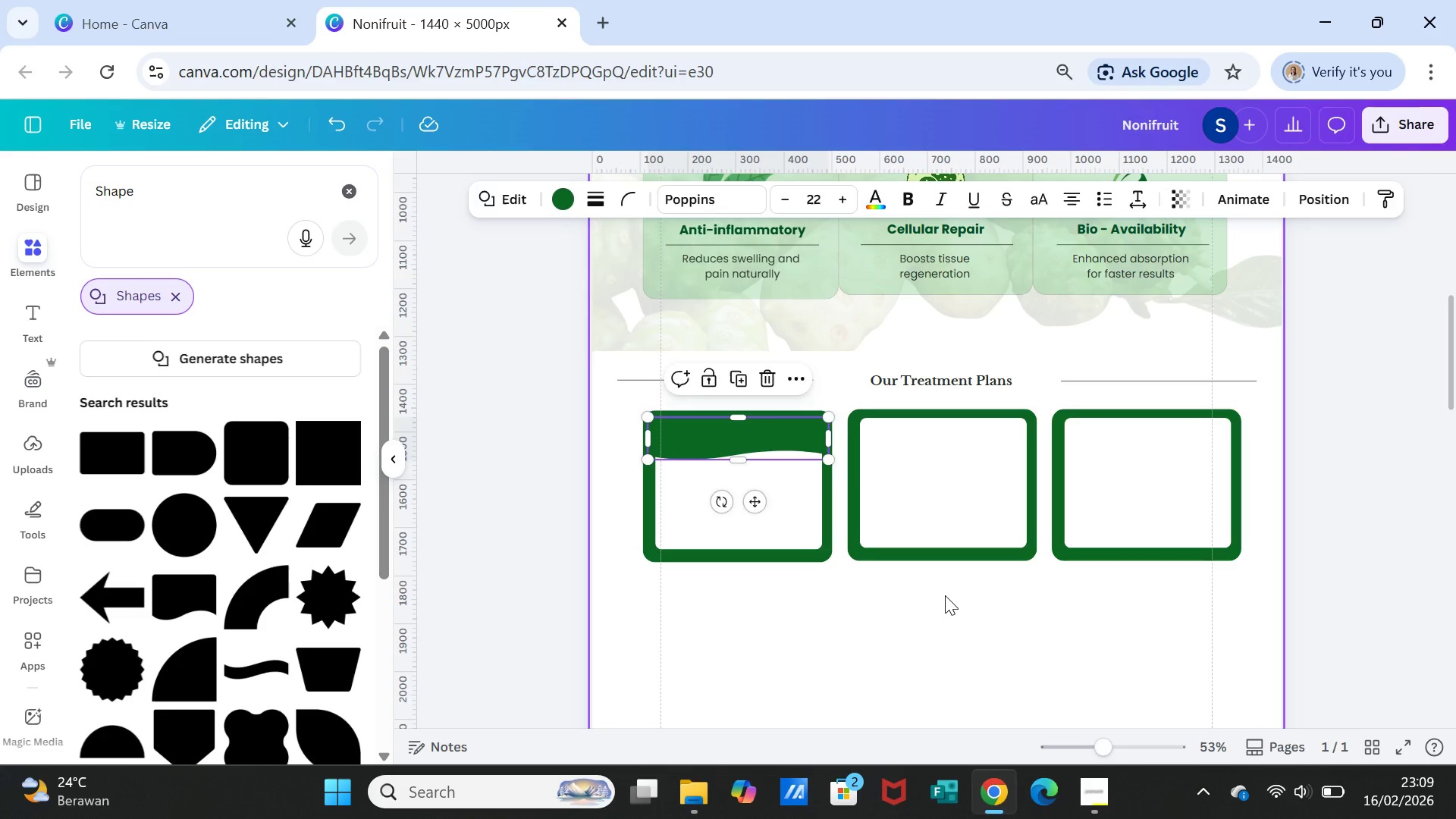 
left_click([945, 595])
 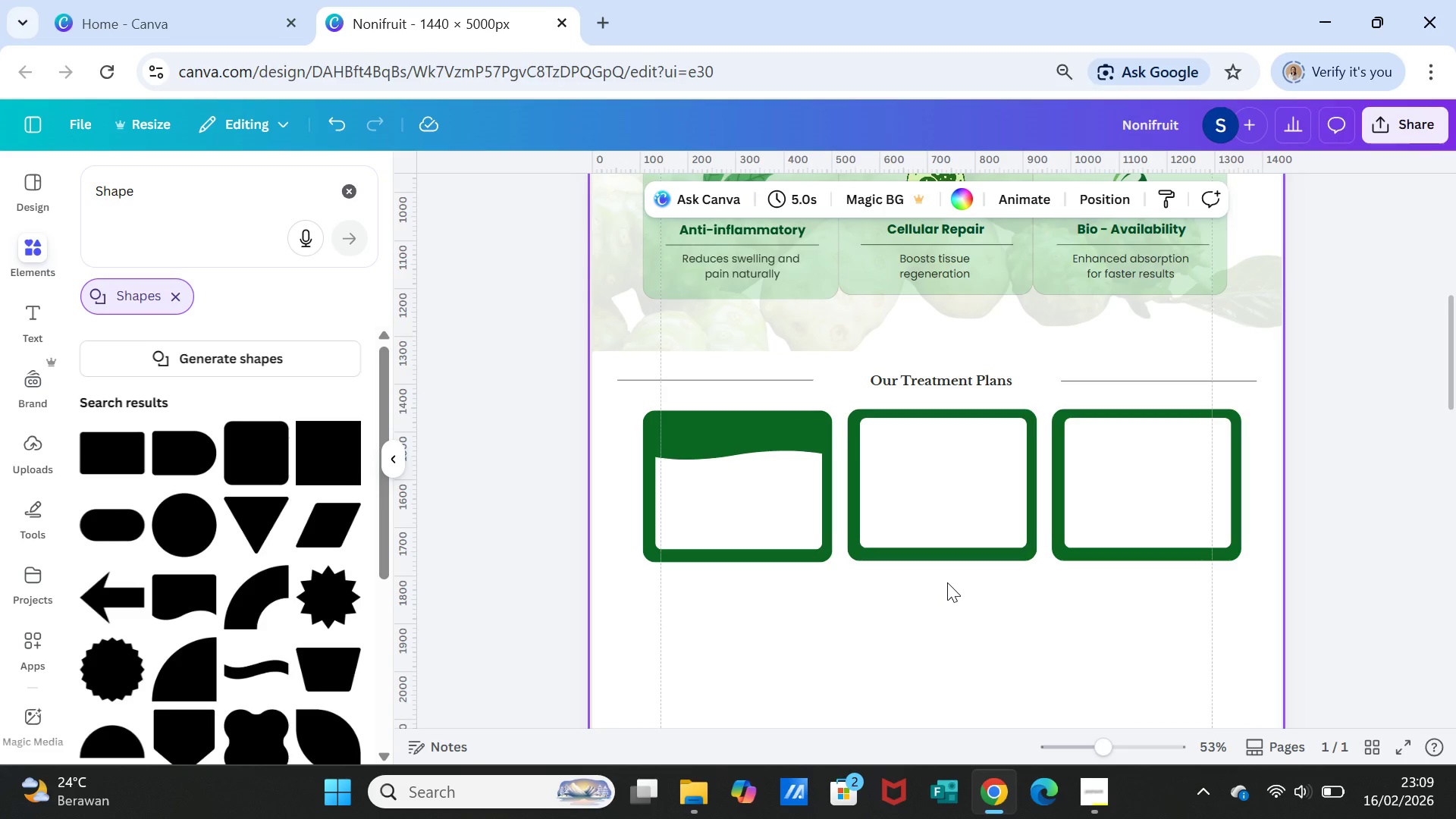 
left_click([952, 593])
 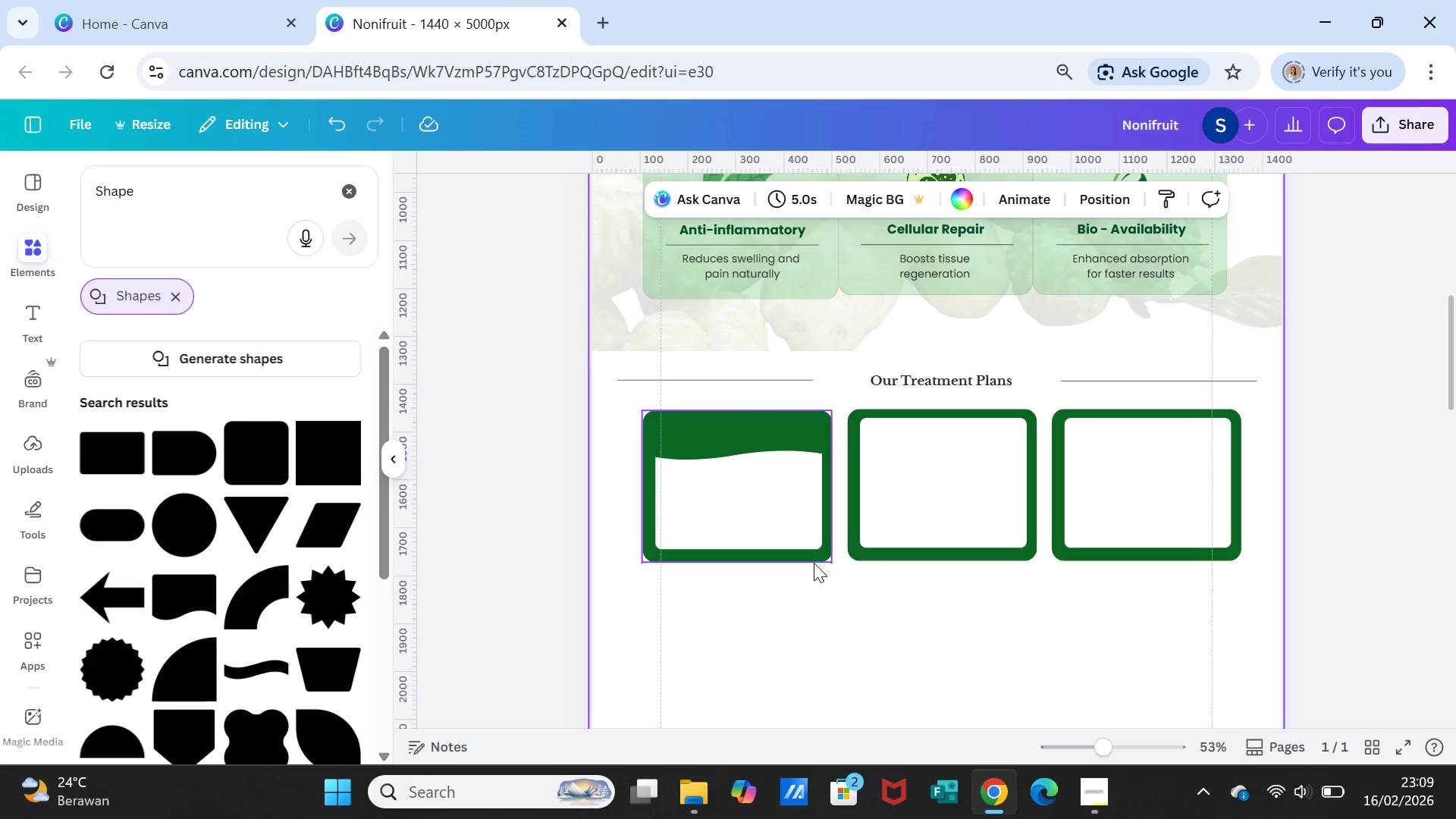 
left_click([814, 563])
 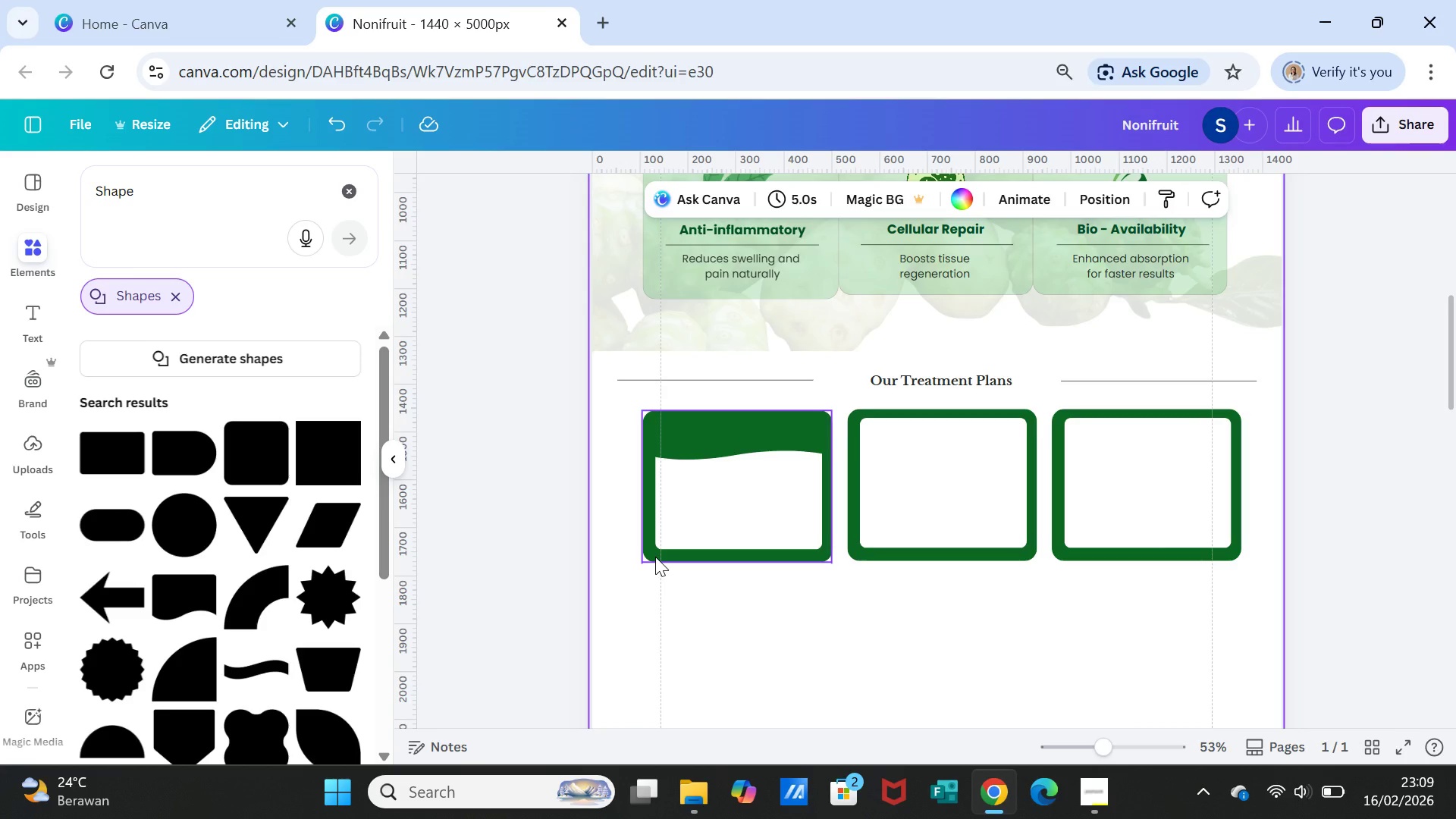 
wait(7.47)
 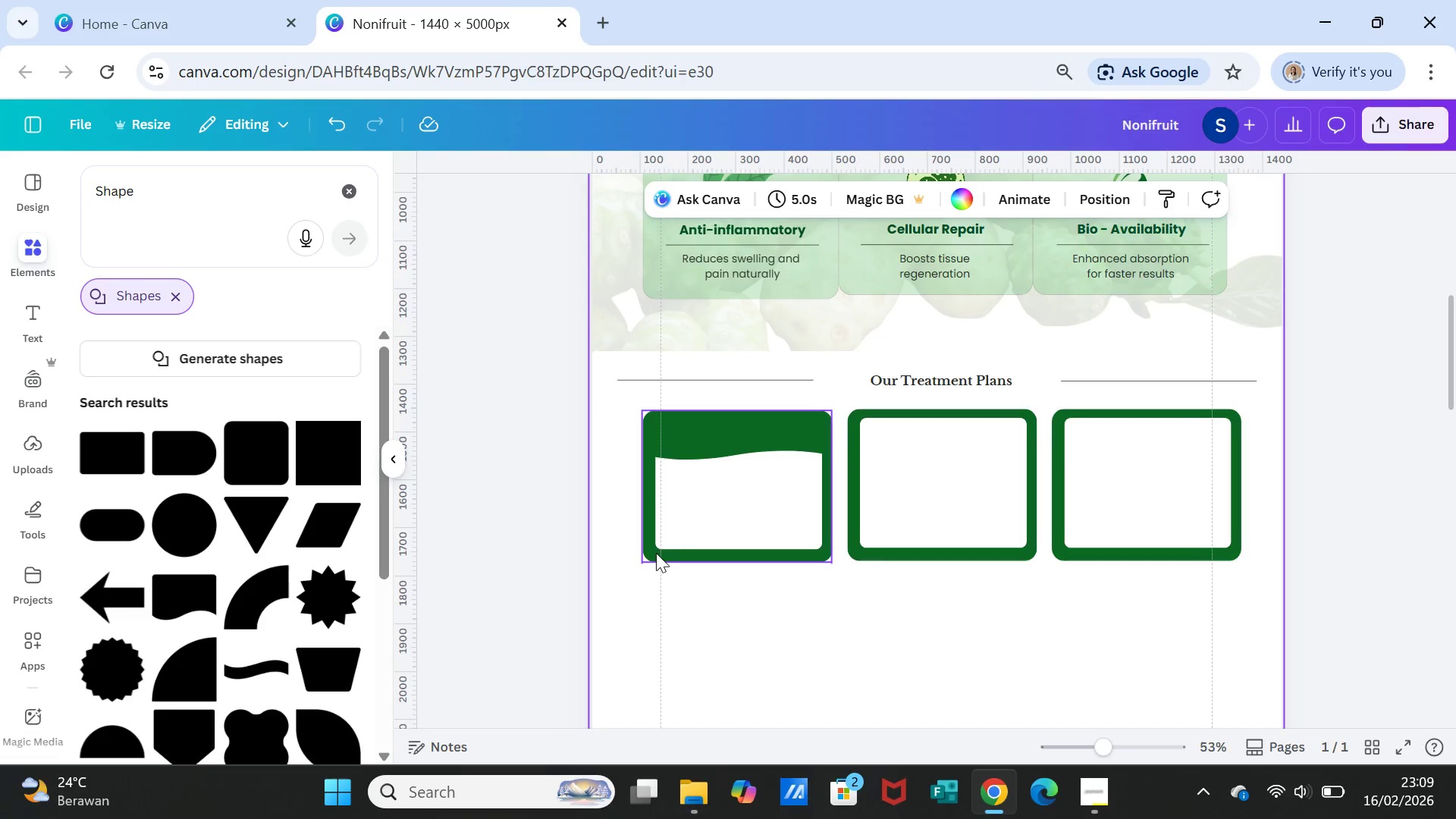 
right_click([655, 557])
 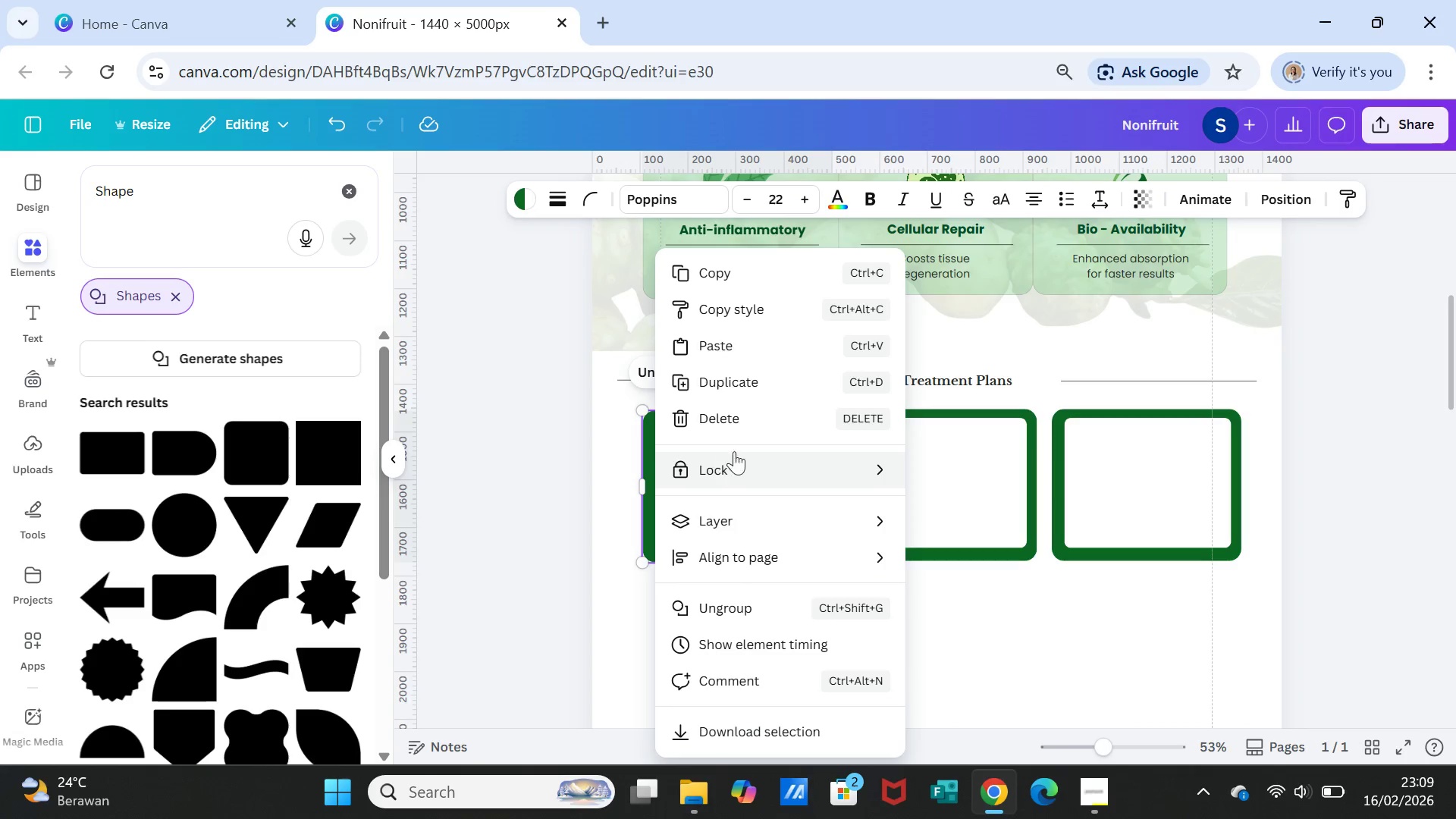 
left_click([1000, 629])
 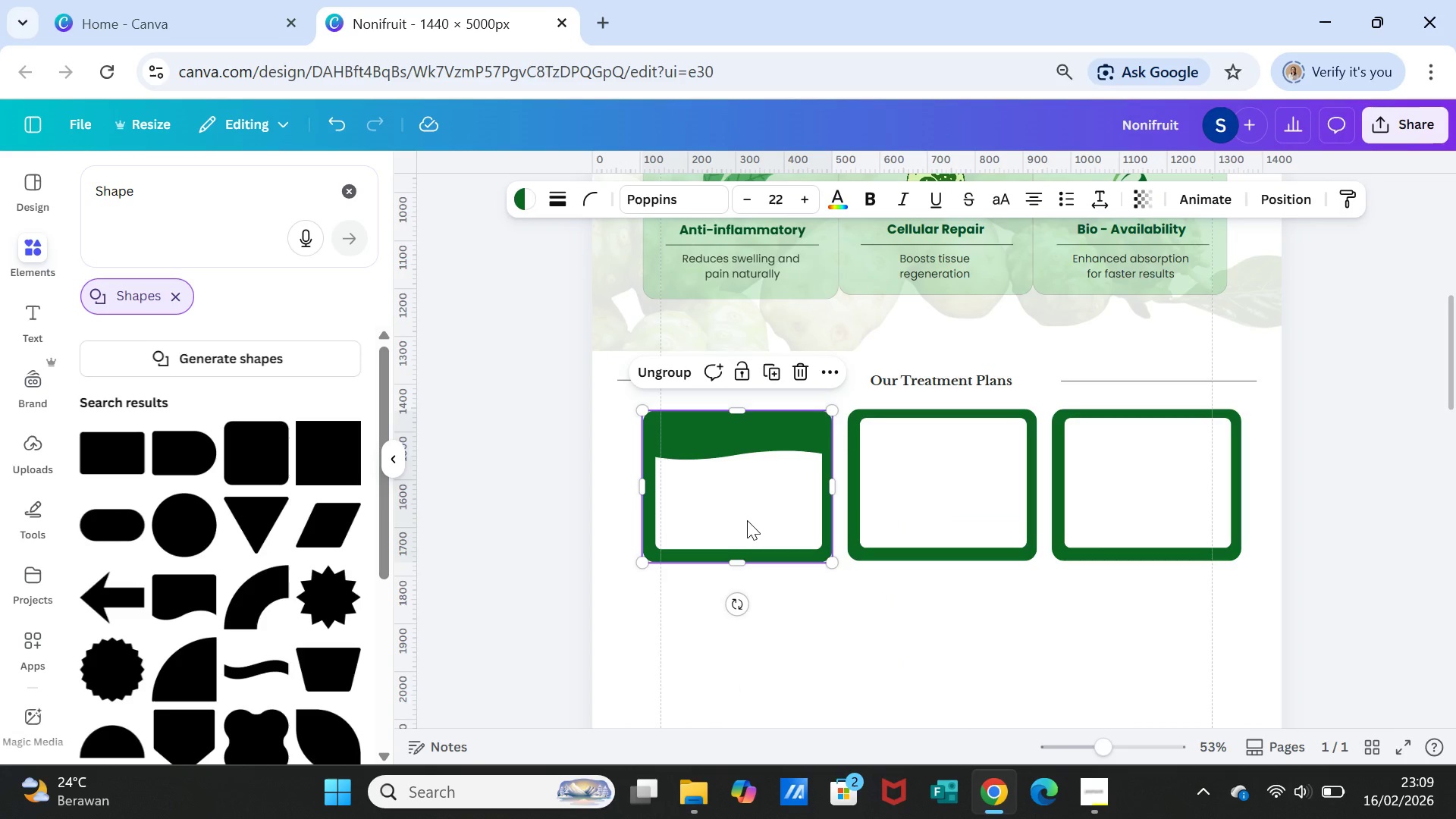 
left_click([747, 520])
 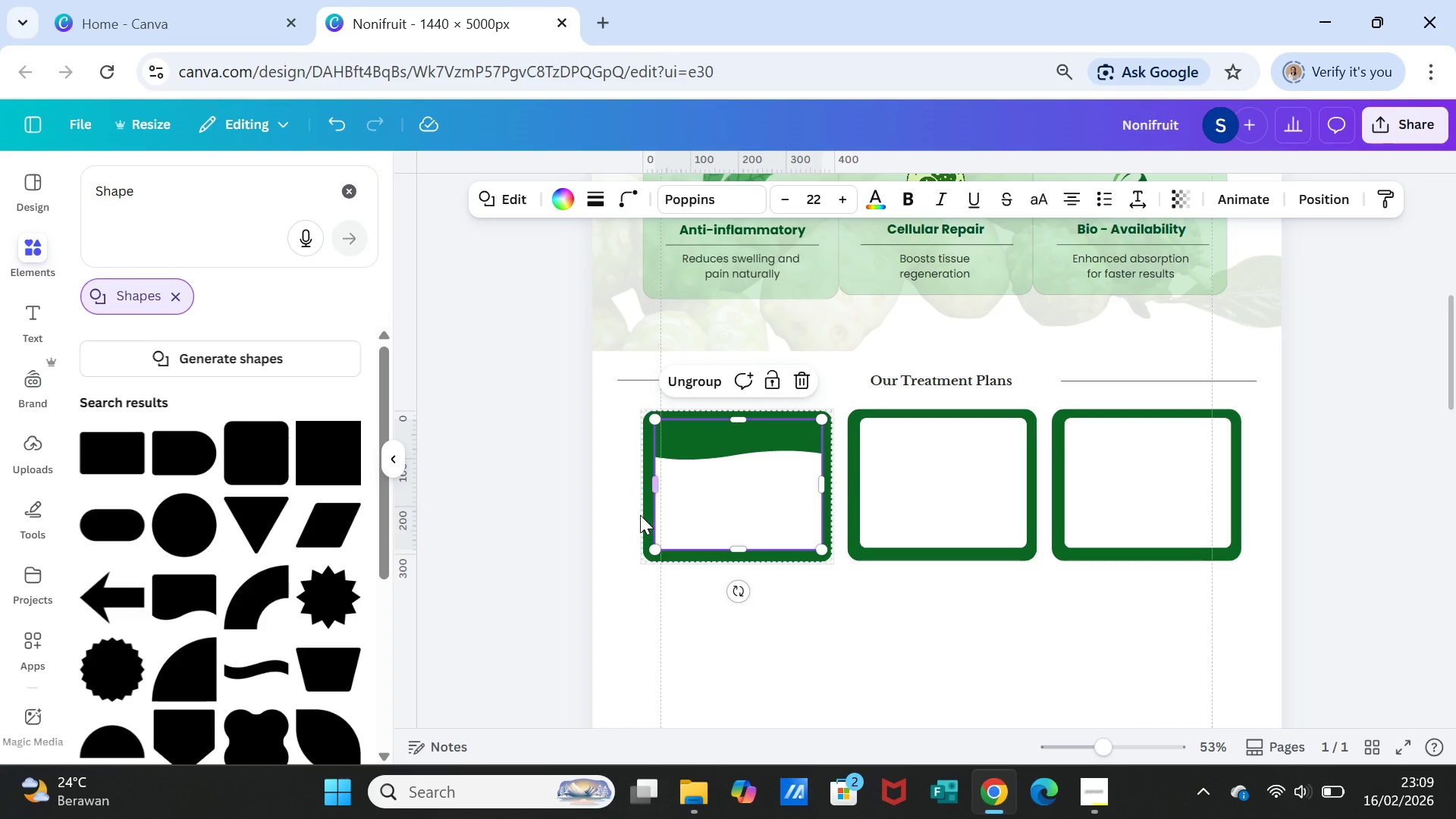 
left_click([647, 516])
 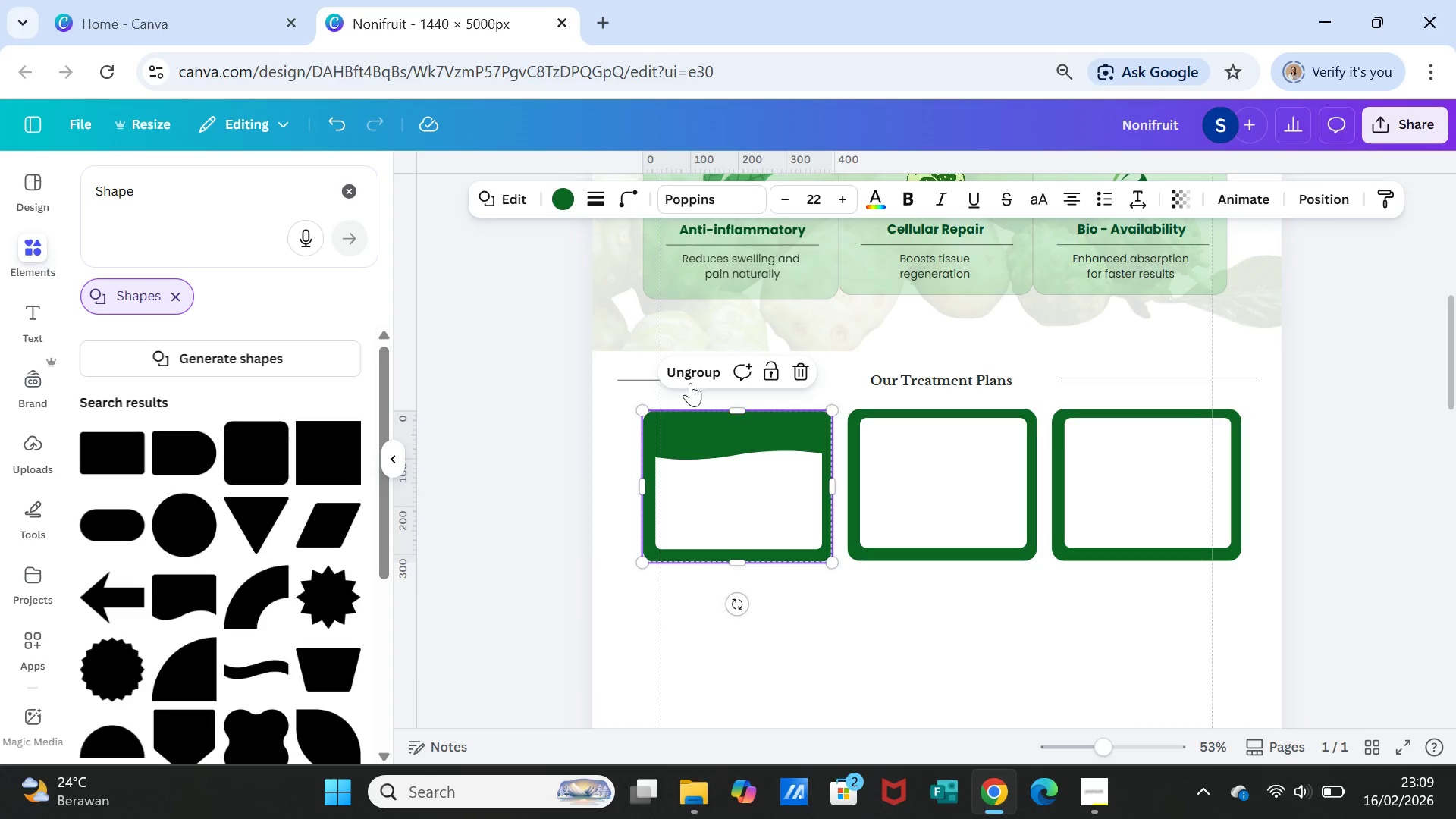 
left_click([690, 380])
 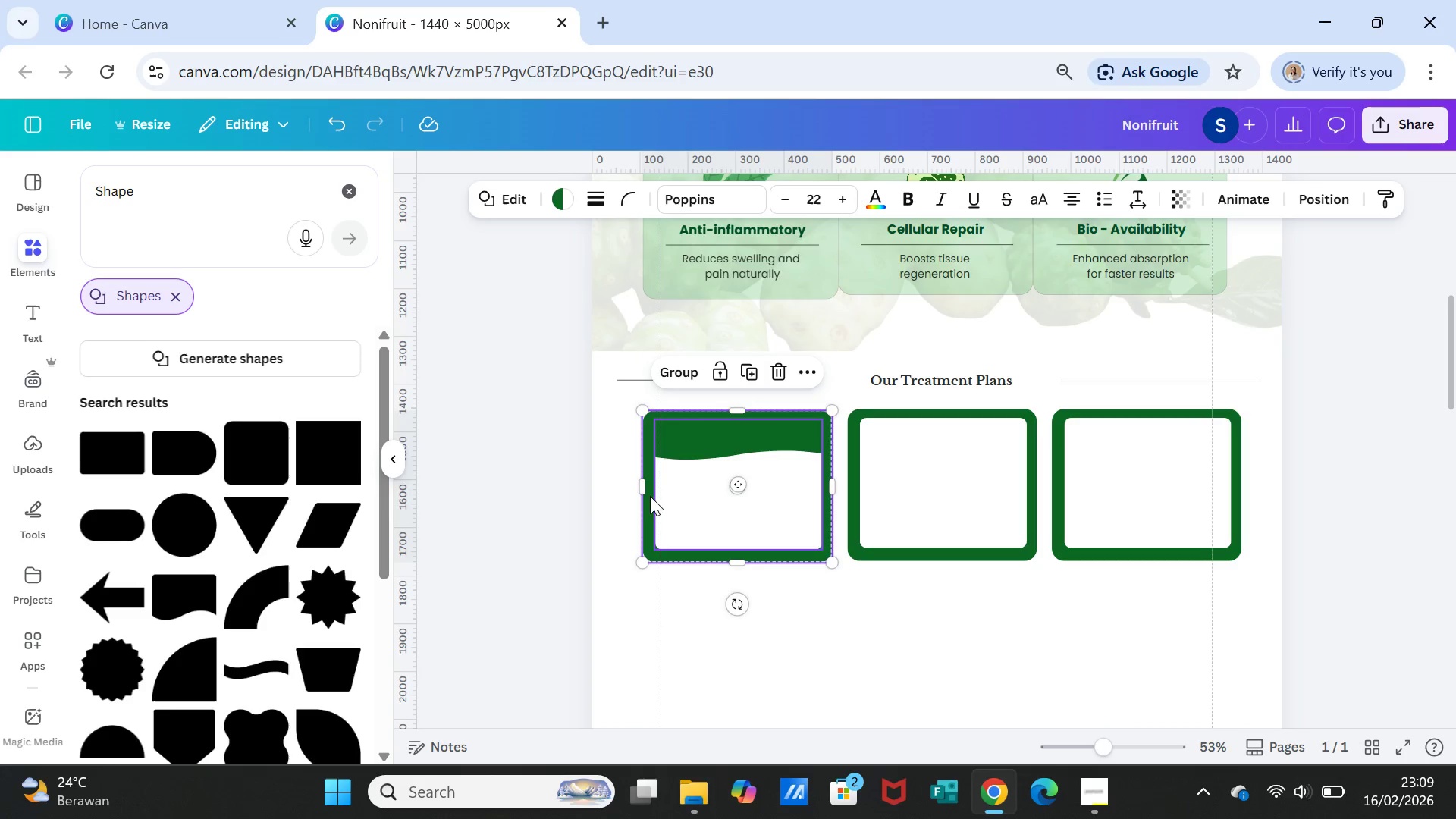 
left_click([650, 515])
 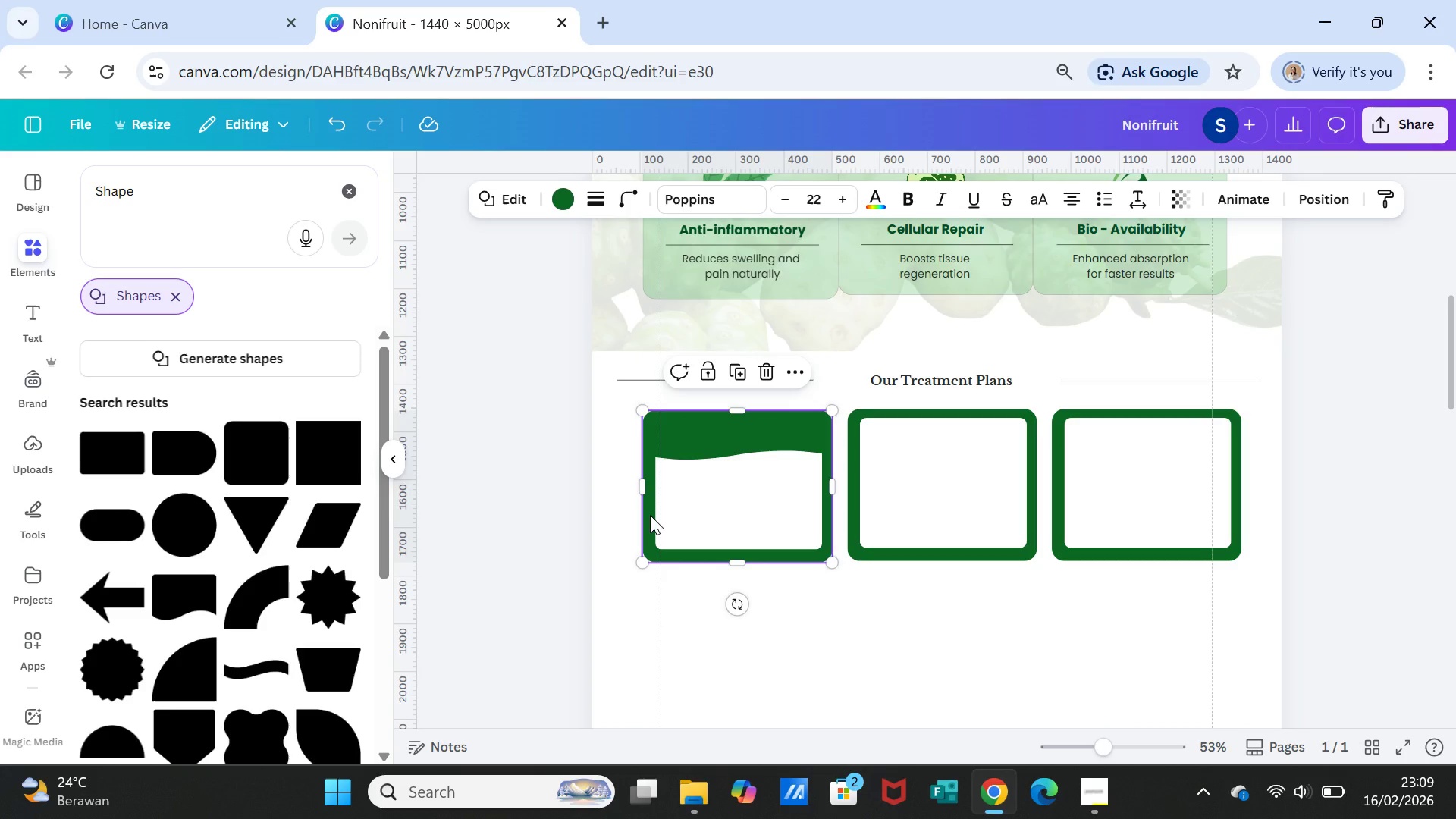 
key(Delete)
 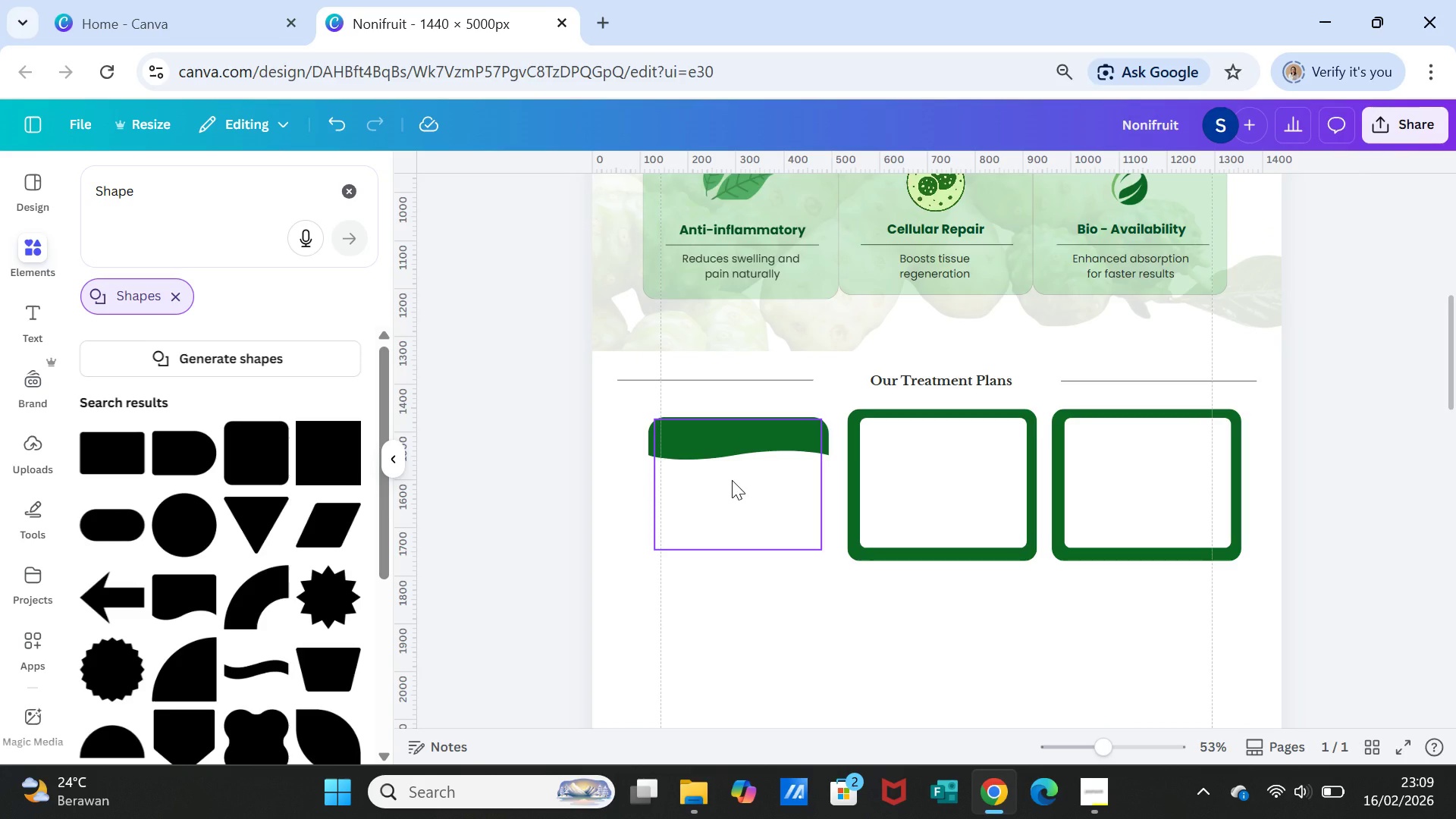 
left_click([732, 480])
 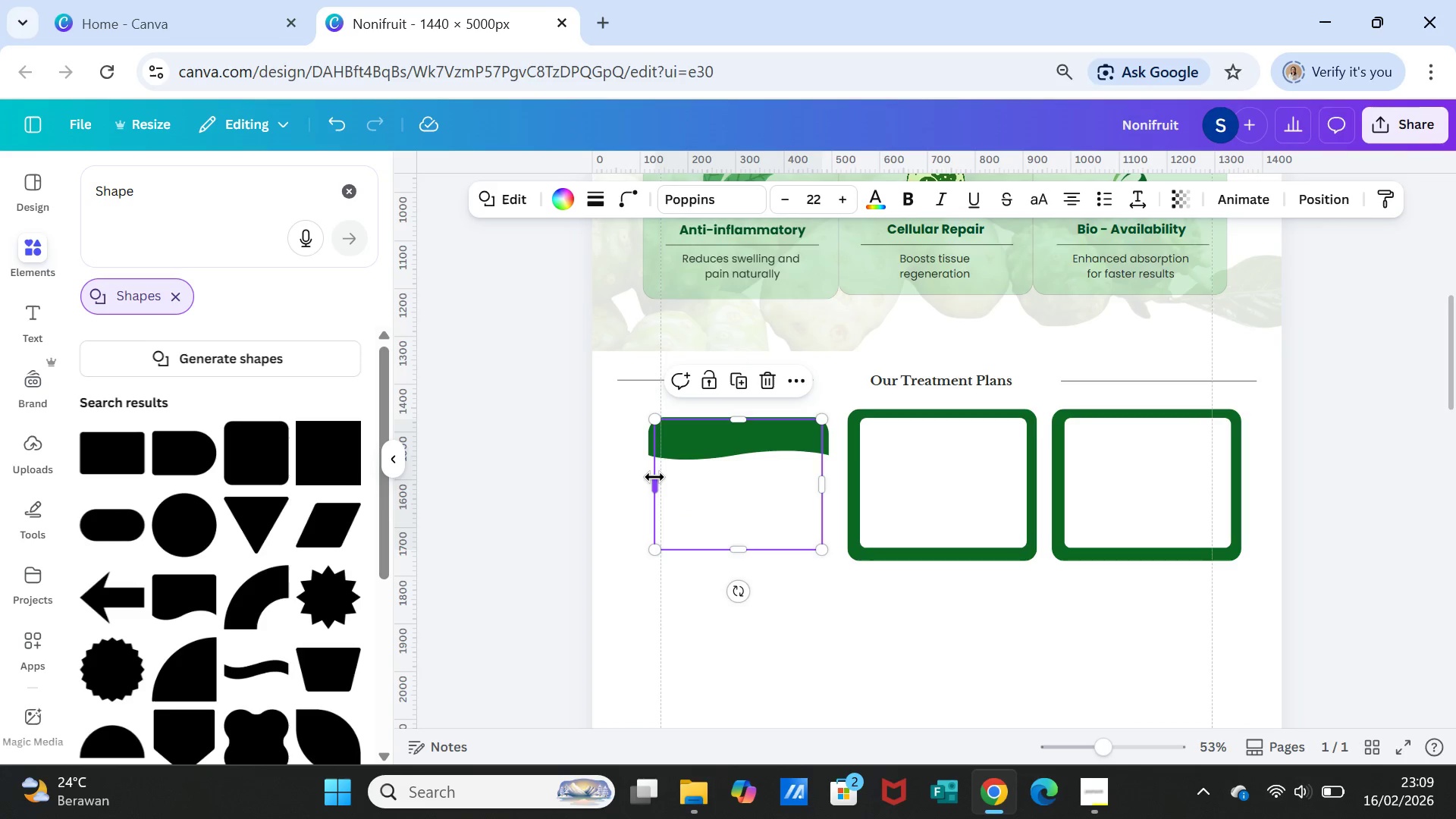 
left_click_drag(start_coordinate=[654, 479], to_coordinate=[647, 480])
 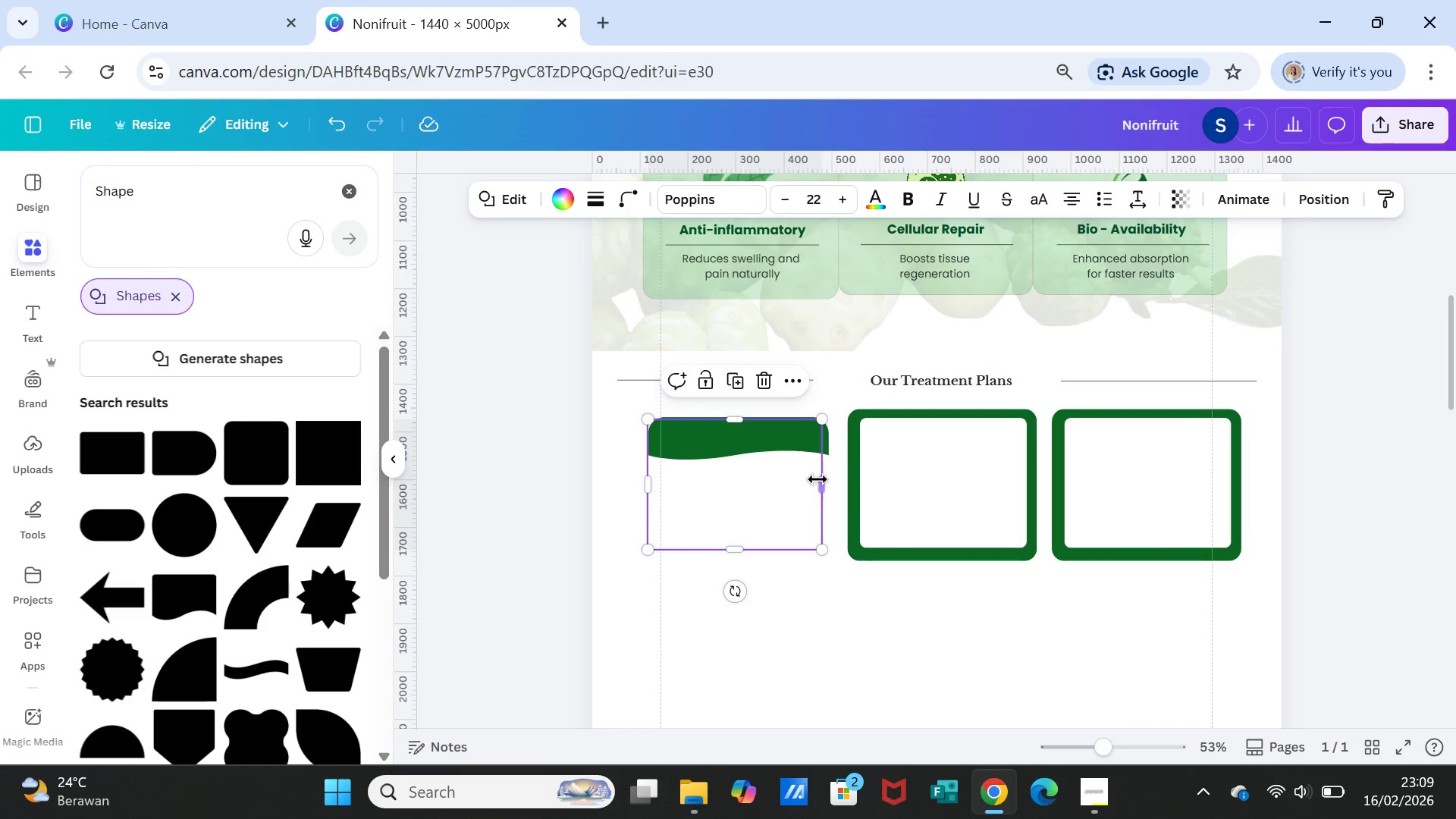 
left_click_drag(start_coordinate=[819, 480], to_coordinate=[827, 482])
 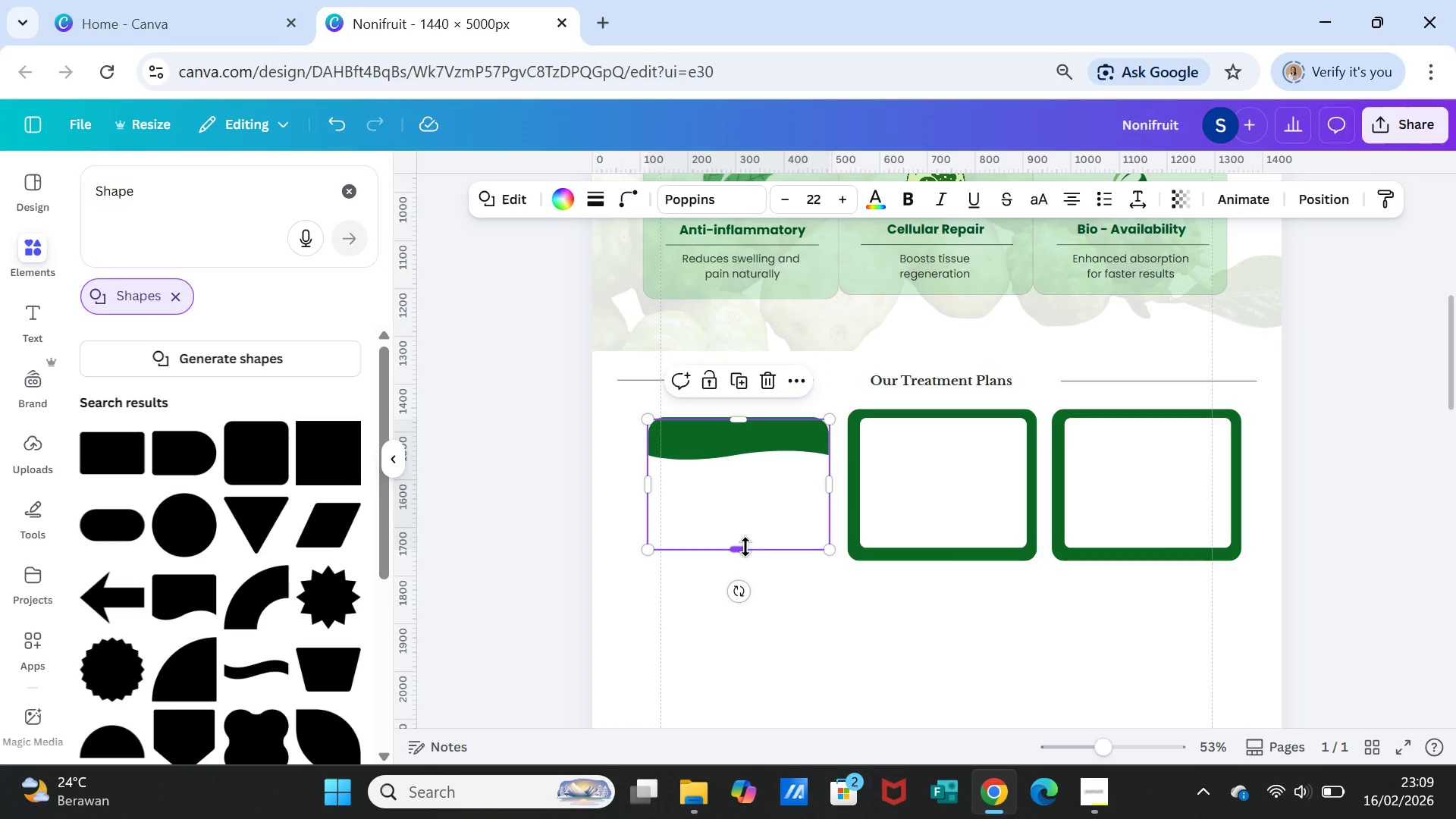 
left_click_drag(start_coordinate=[743, 548], to_coordinate=[745, 557])
 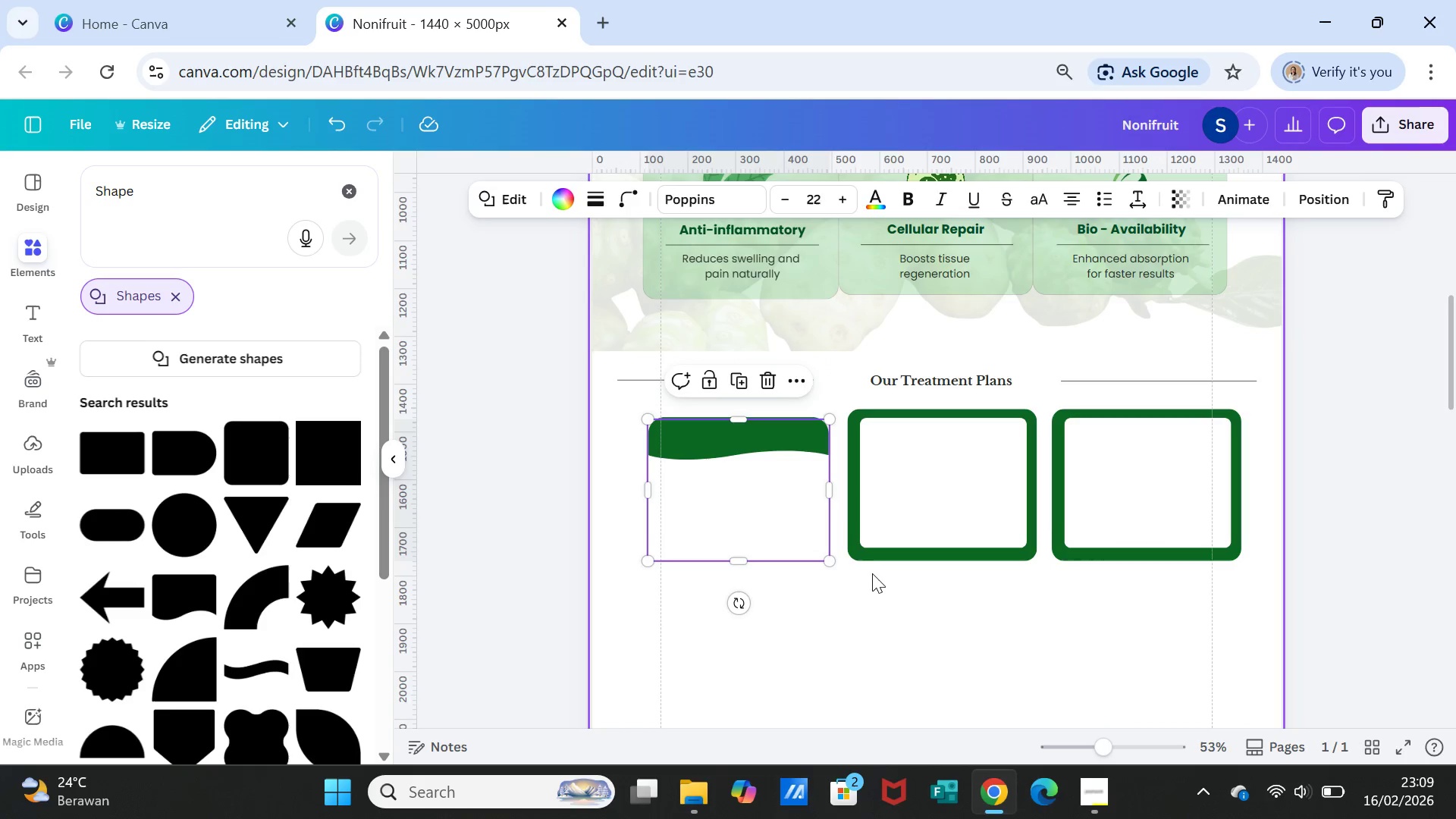 
left_click([874, 574])
 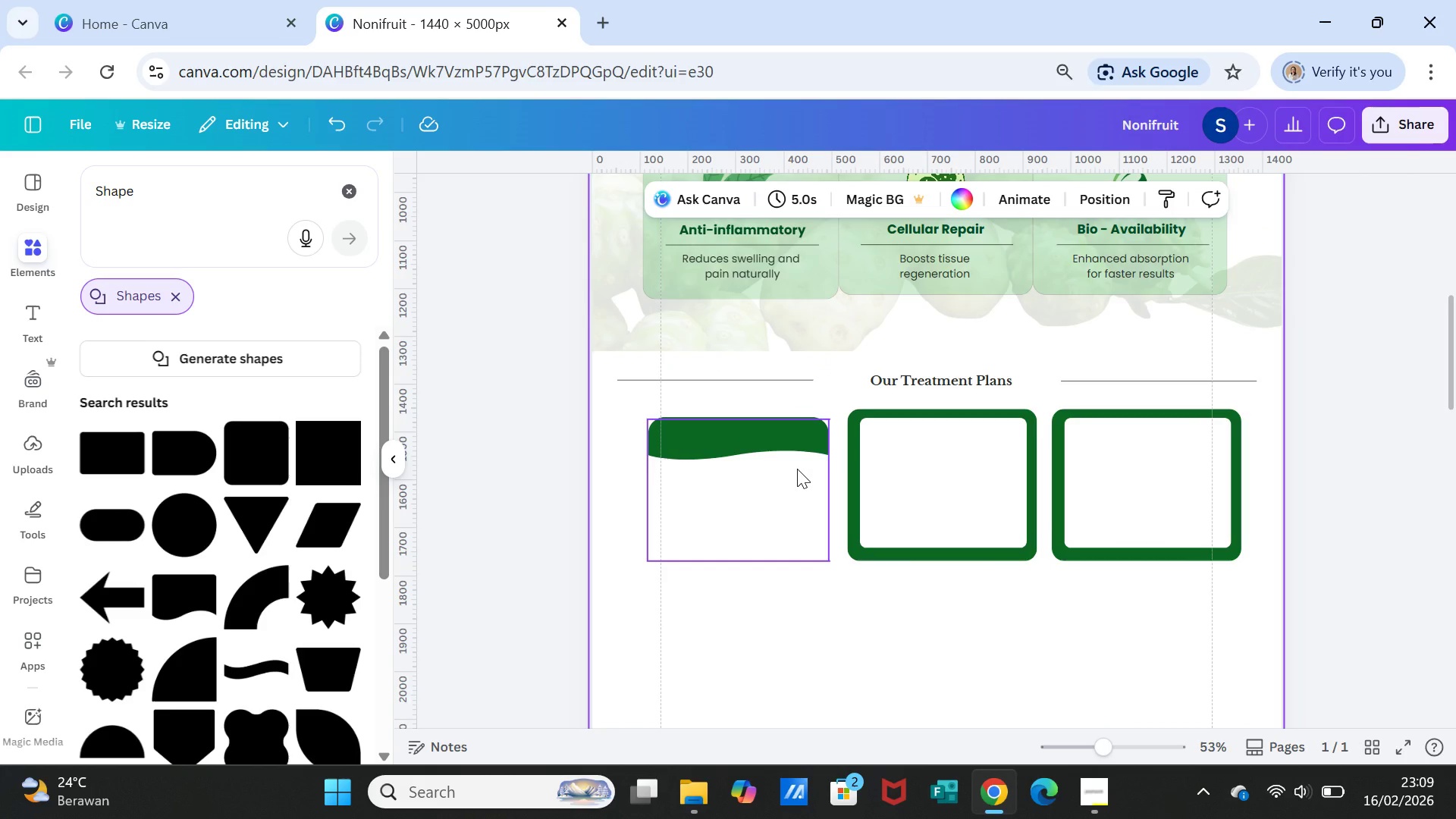 
left_click([797, 469])
 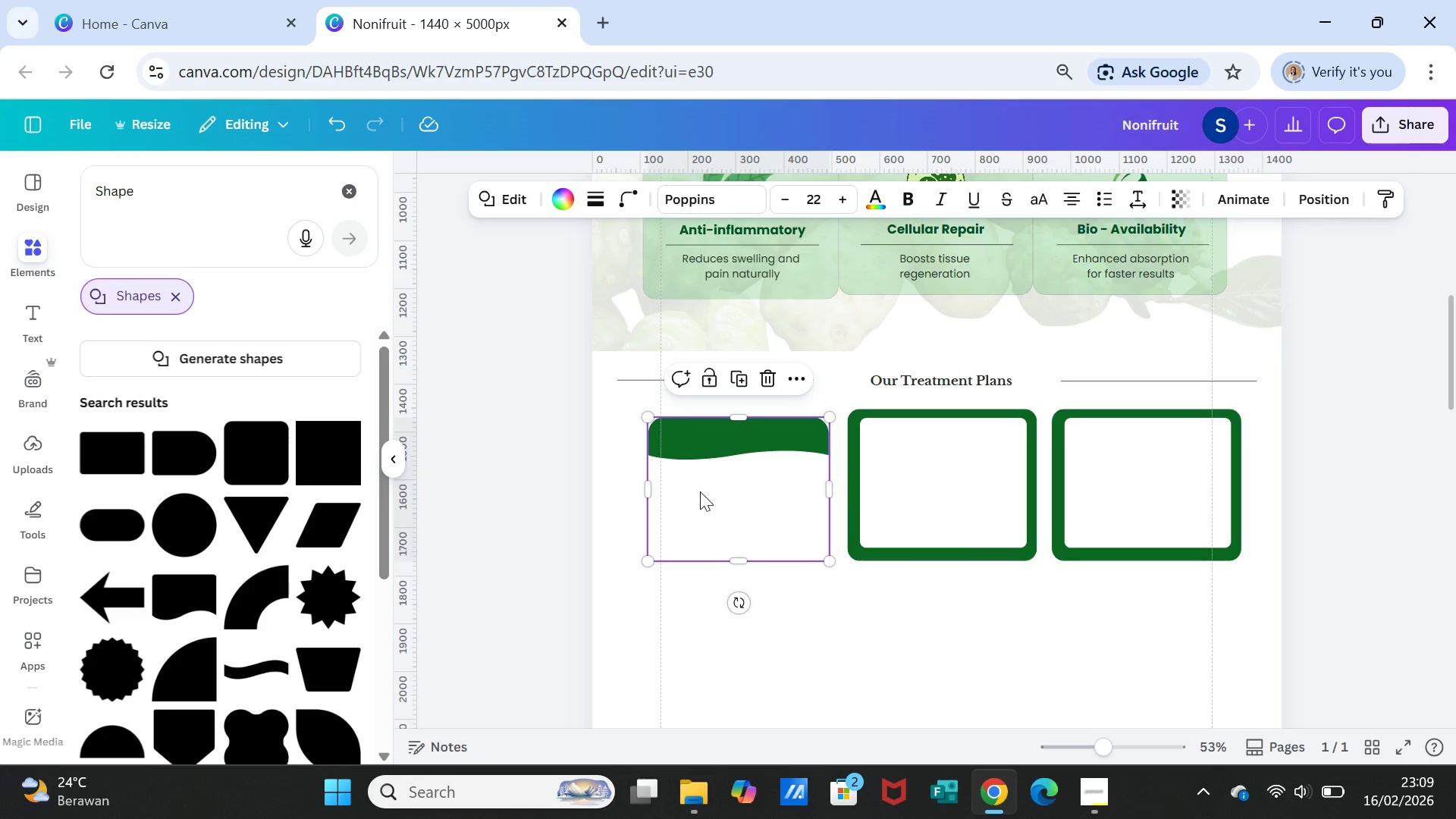 
wait(6.08)
 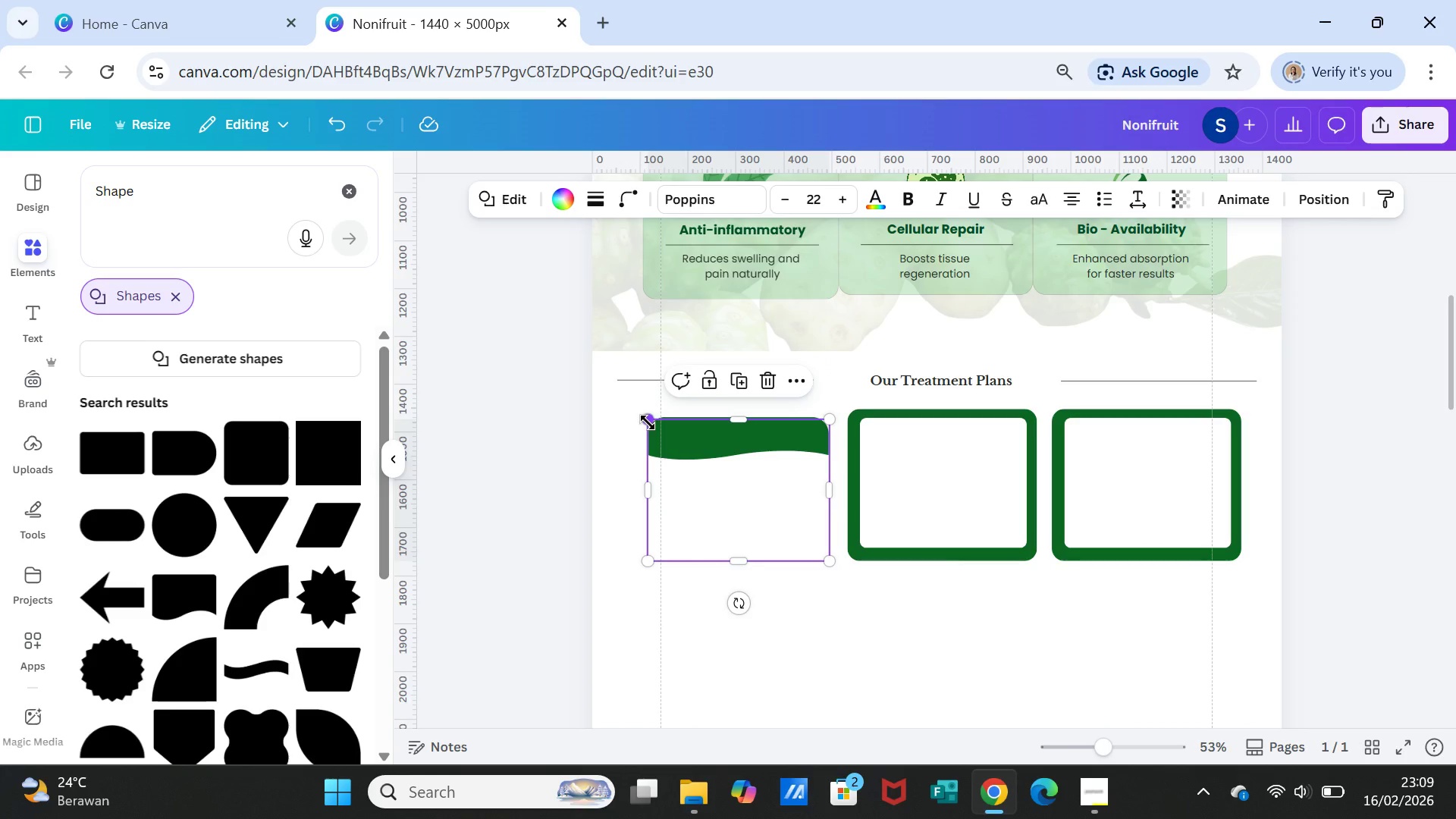 
left_click([589, 198])
 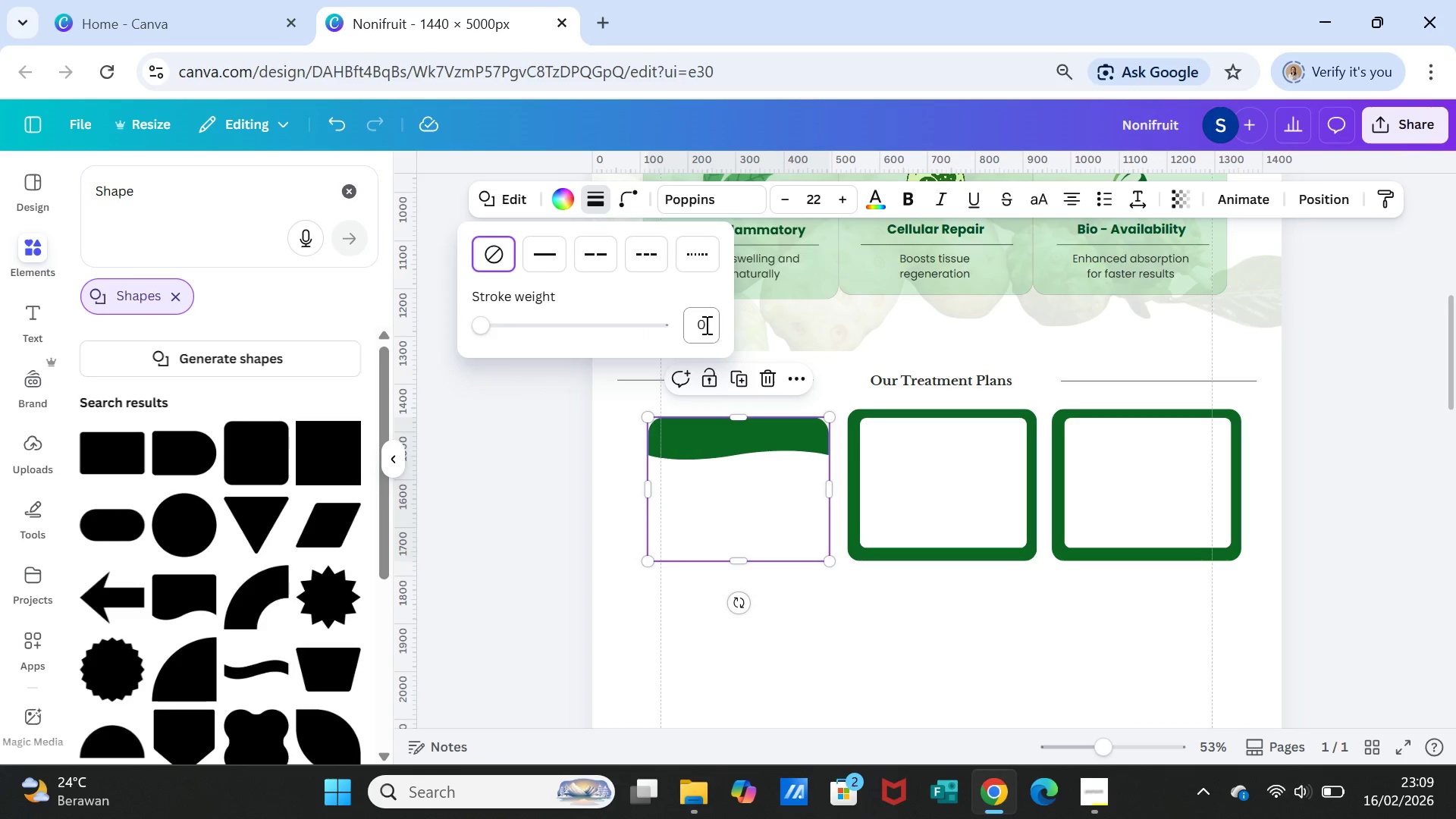 
left_click([705, 325])
 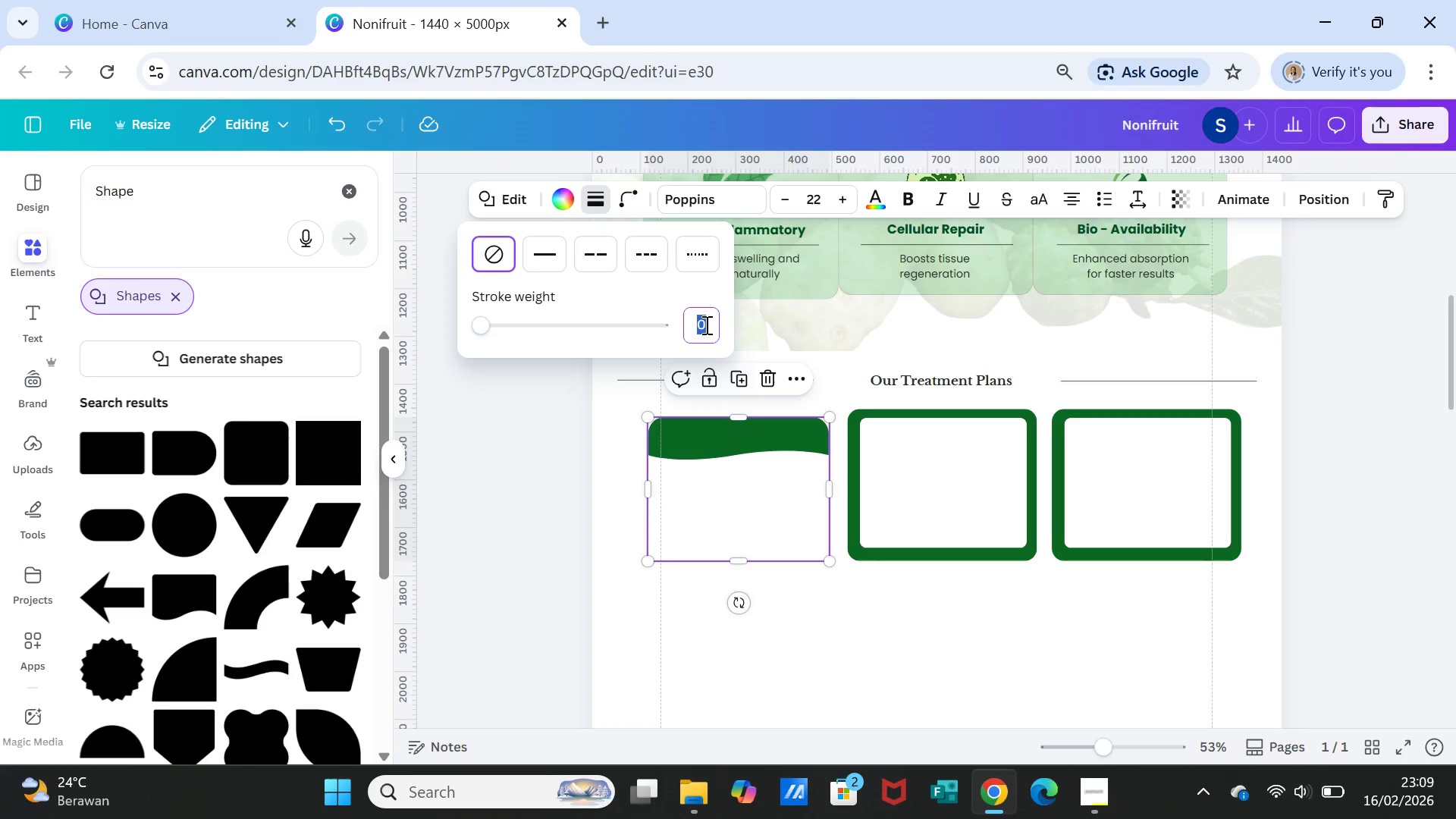 
key(1)
 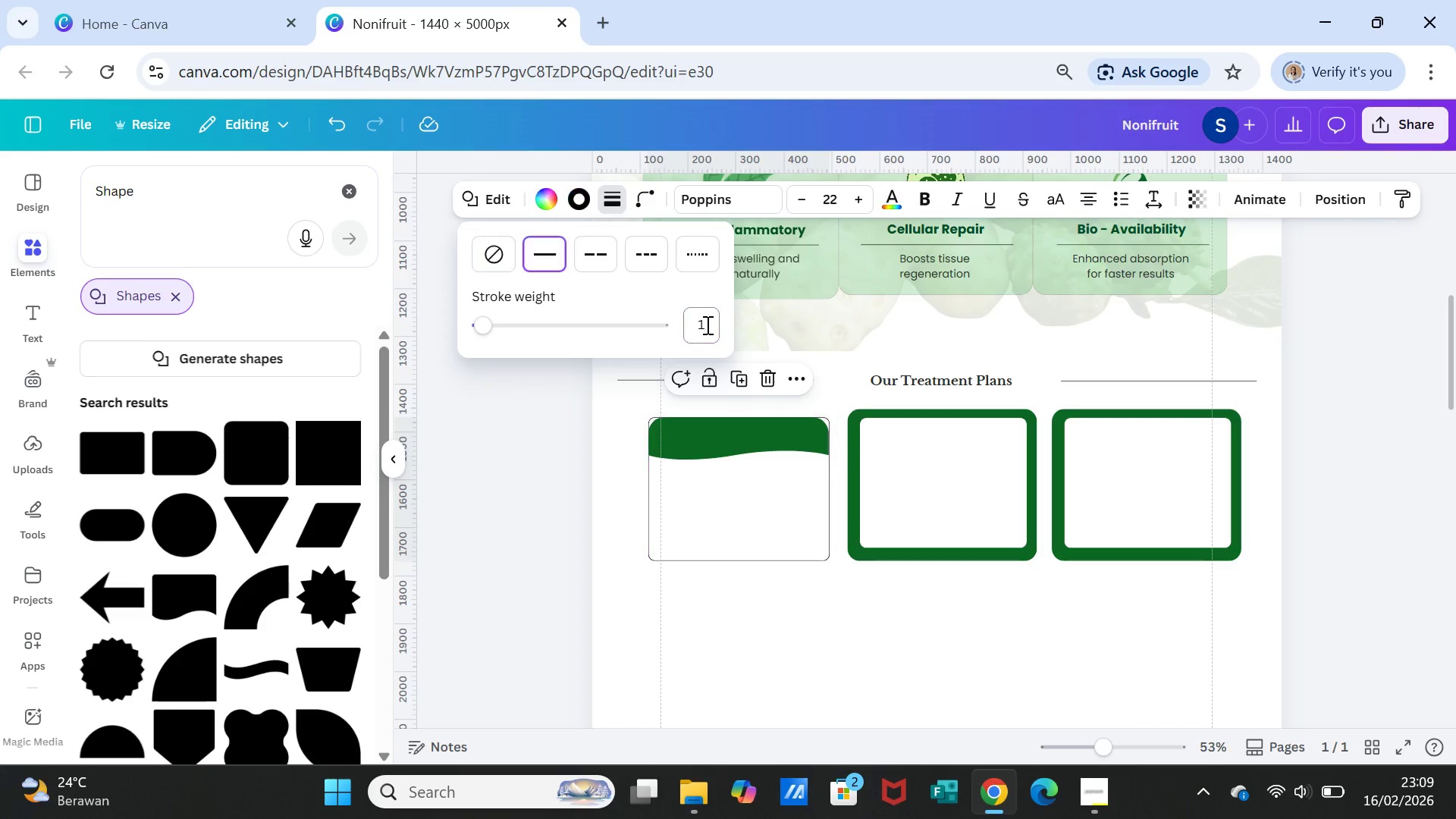 
key(Enter)
 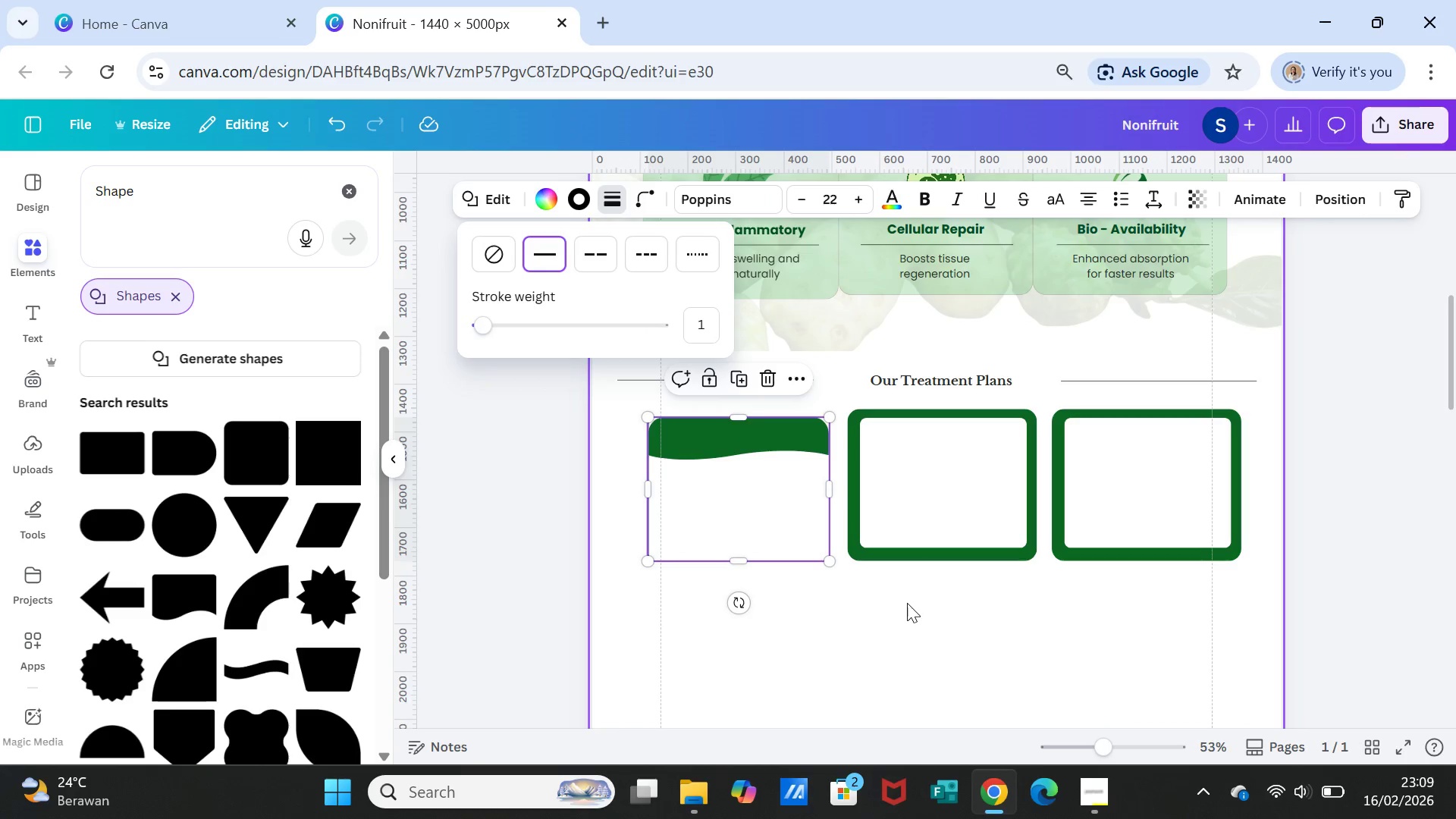 
left_click([907, 610])
 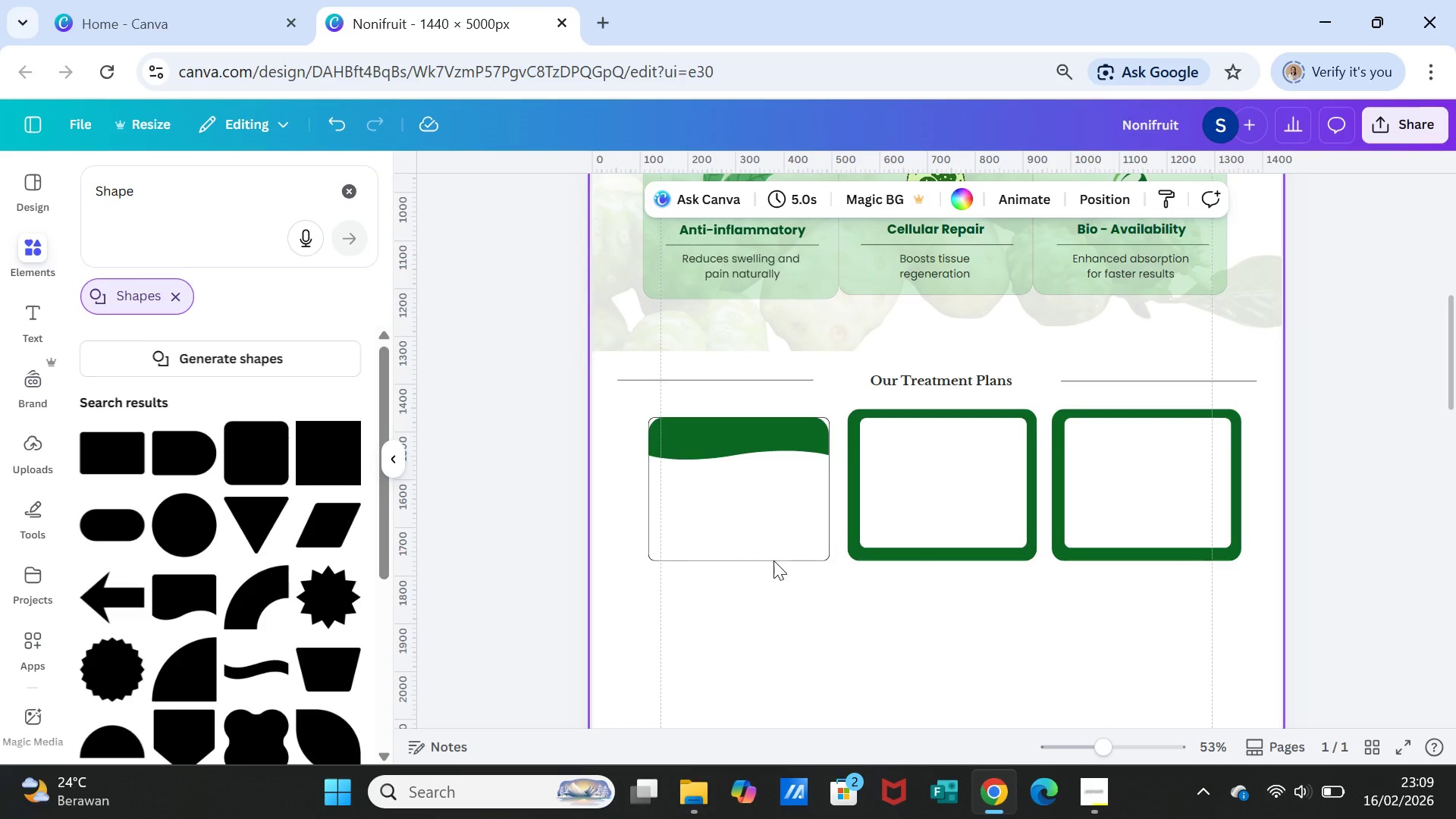 
left_click([762, 532])
 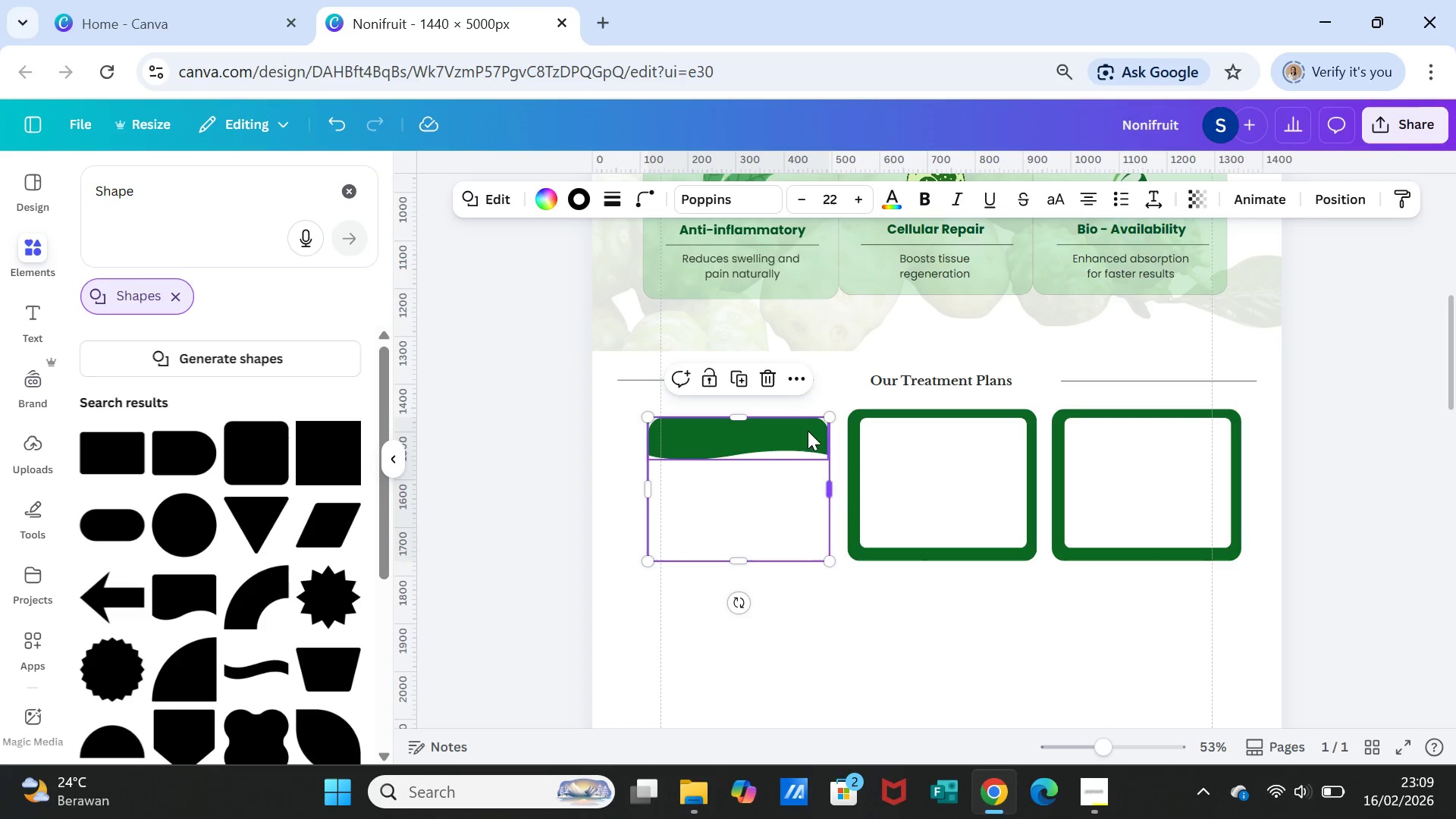 
left_click([802, 427])
 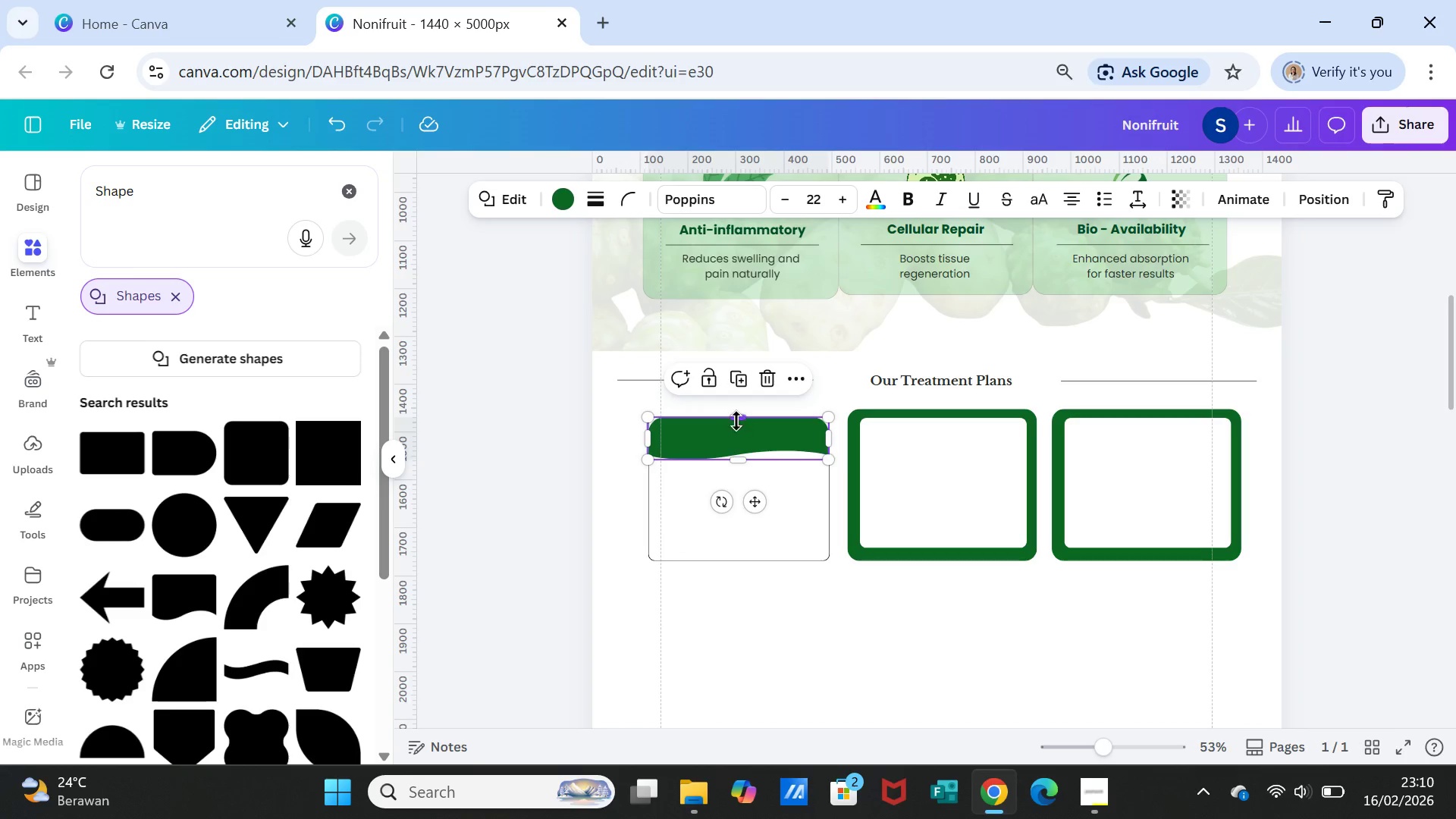 
wait(6.5)
 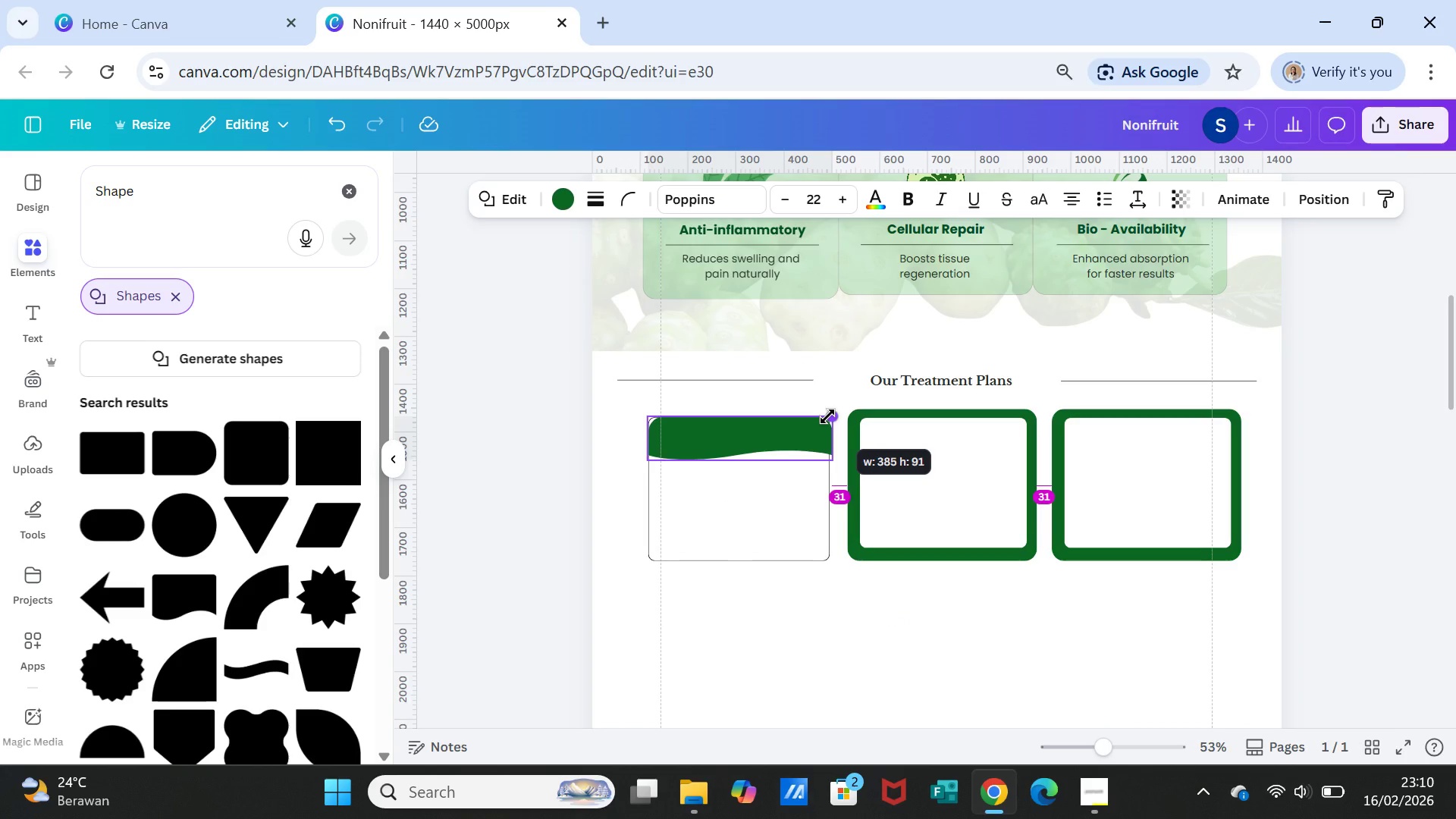 
left_click([833, 608])
 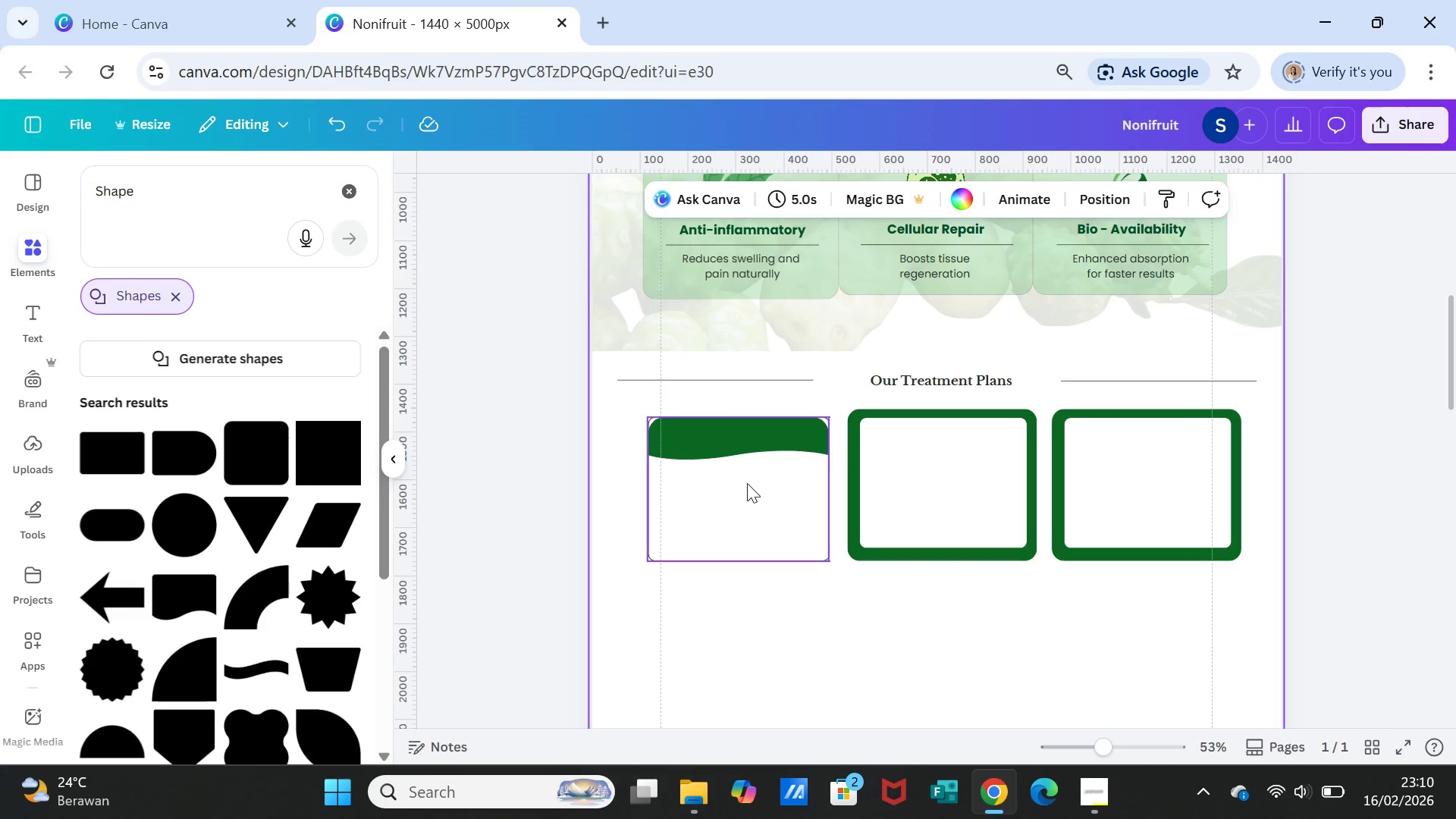 
left_click([729, 447])
 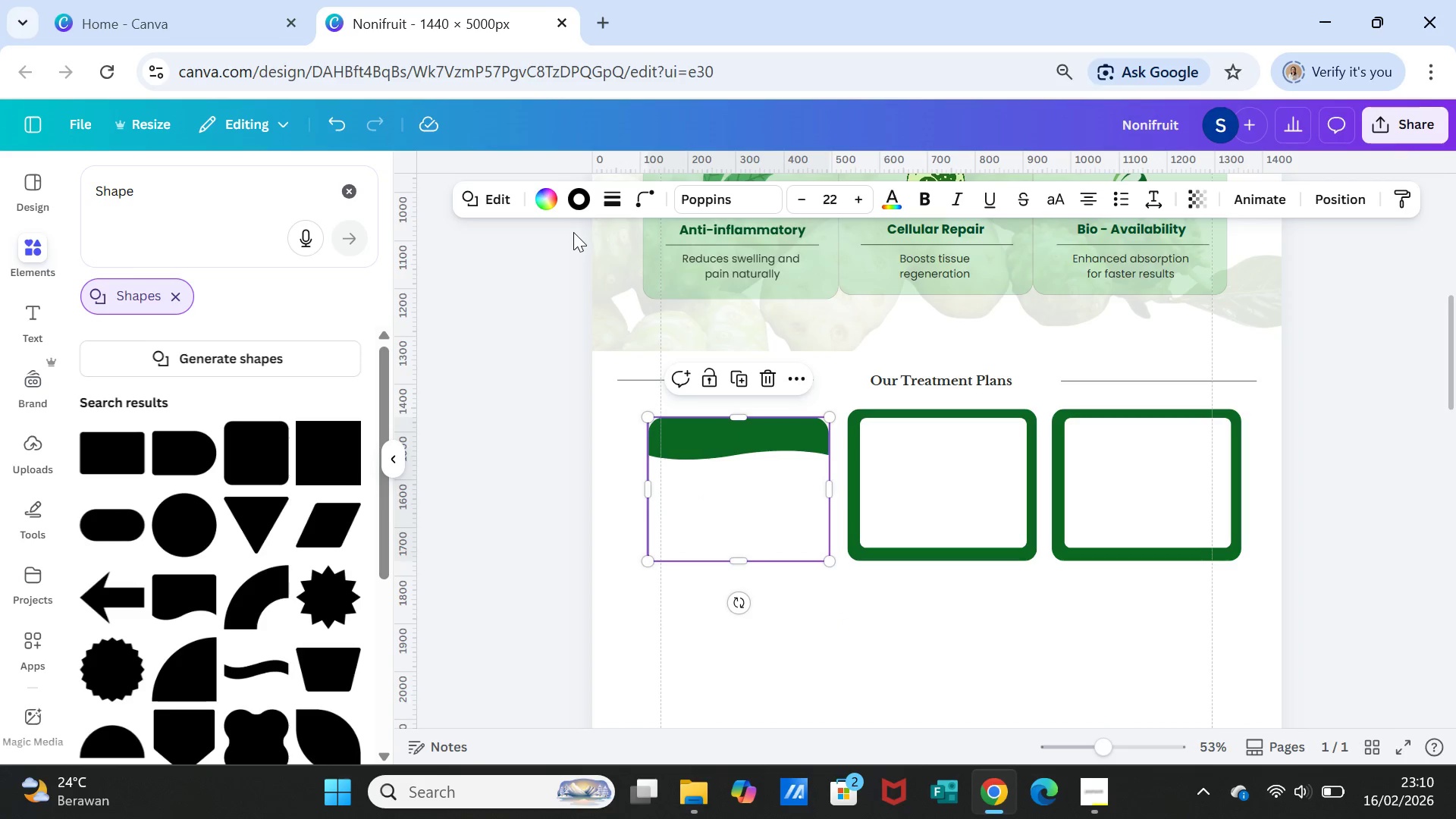 
left_click([642, 189])
 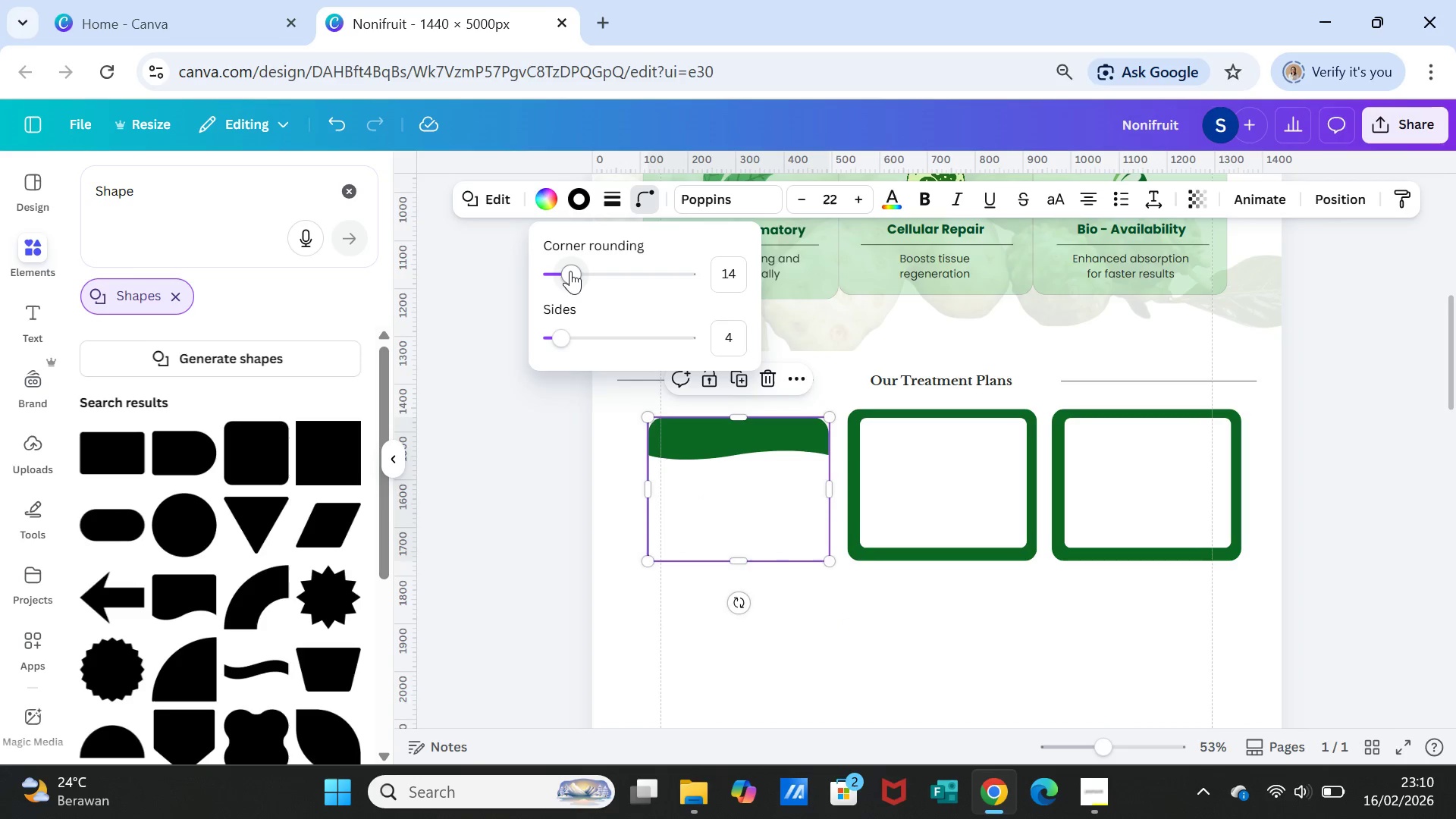 
left_click_drag(start_coordinate=[570, 271], to_coordinate=[592, 271])
 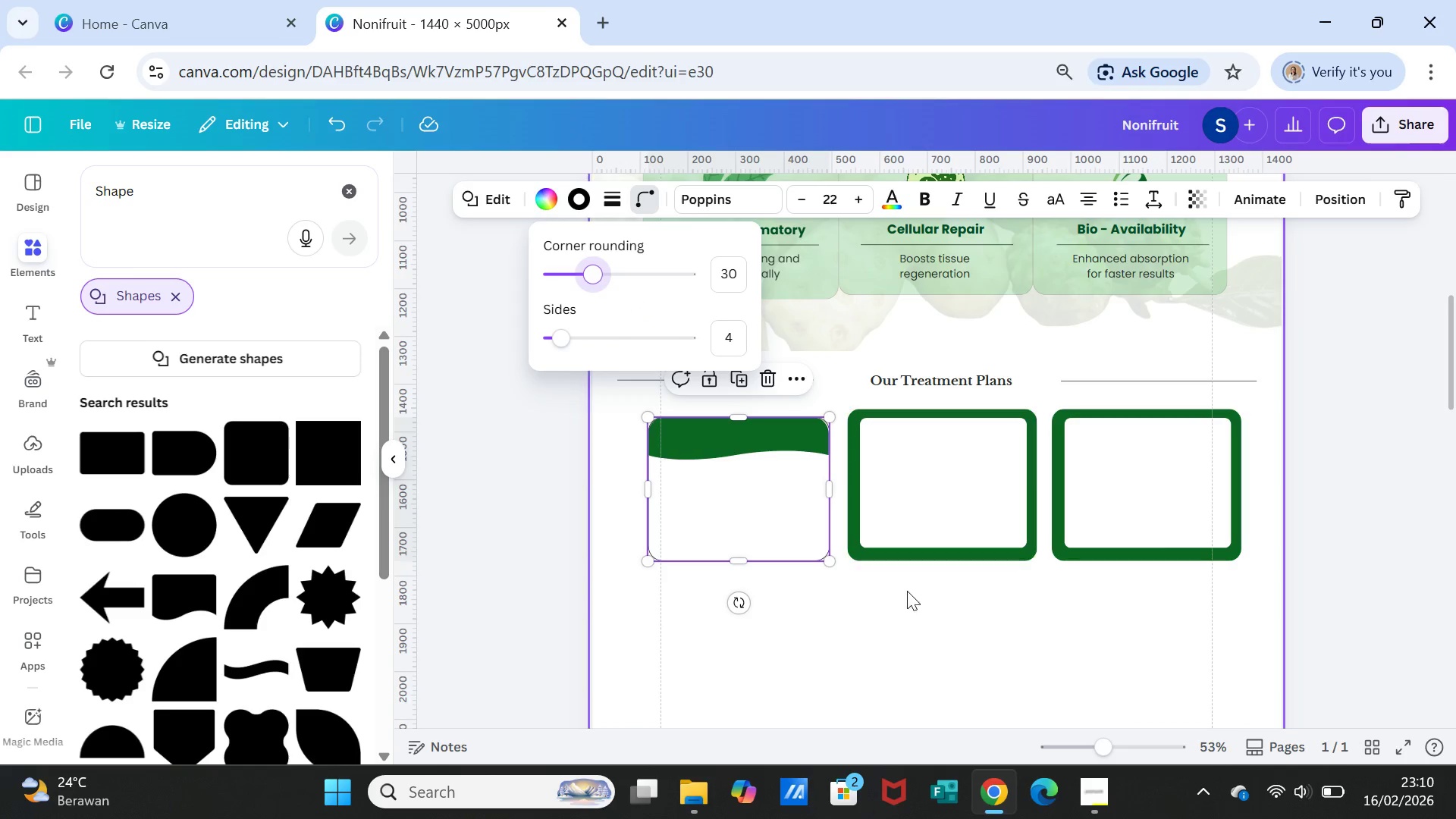 
left_click([908, 592])
 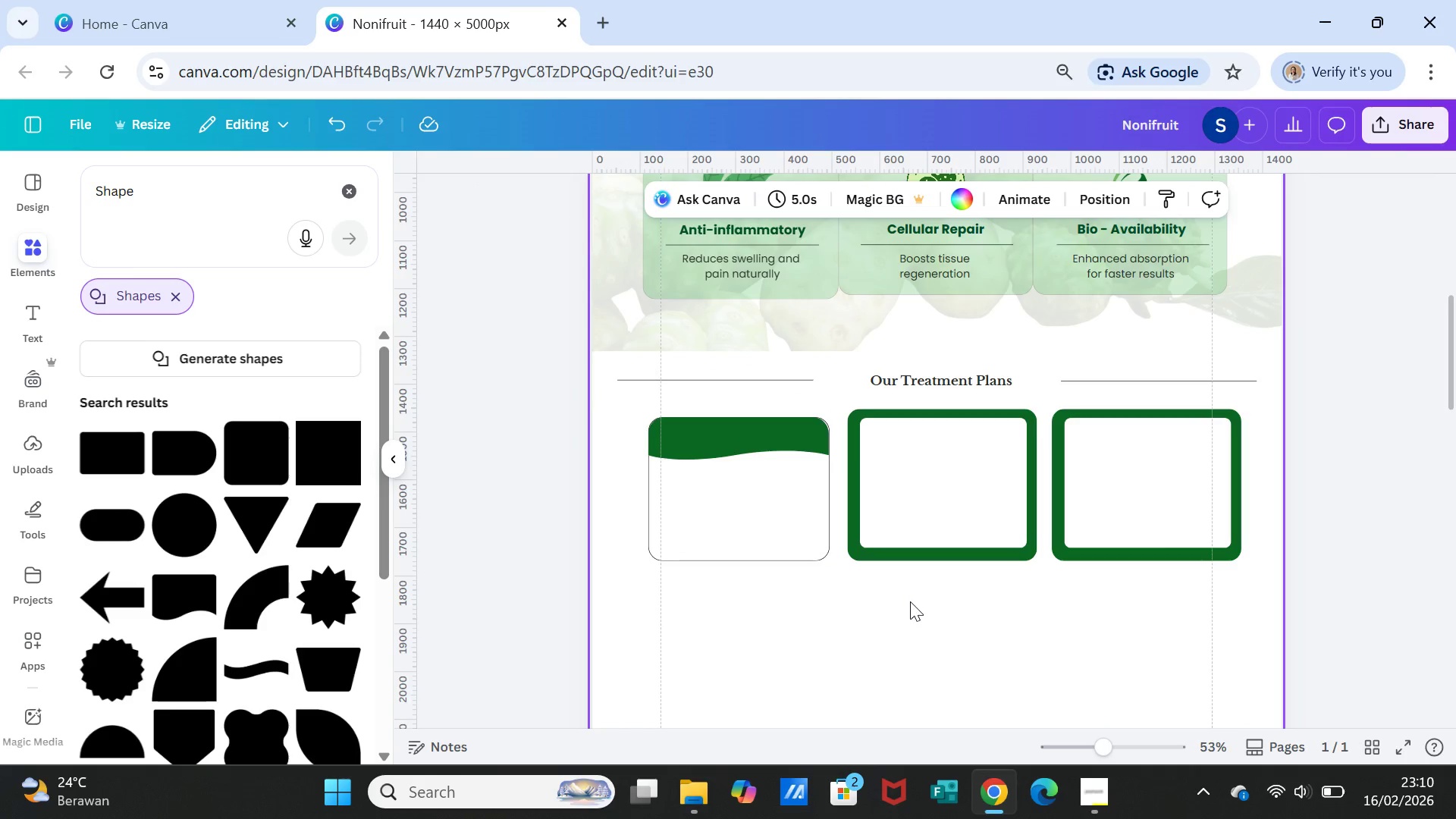 
left_click([909, 608])
 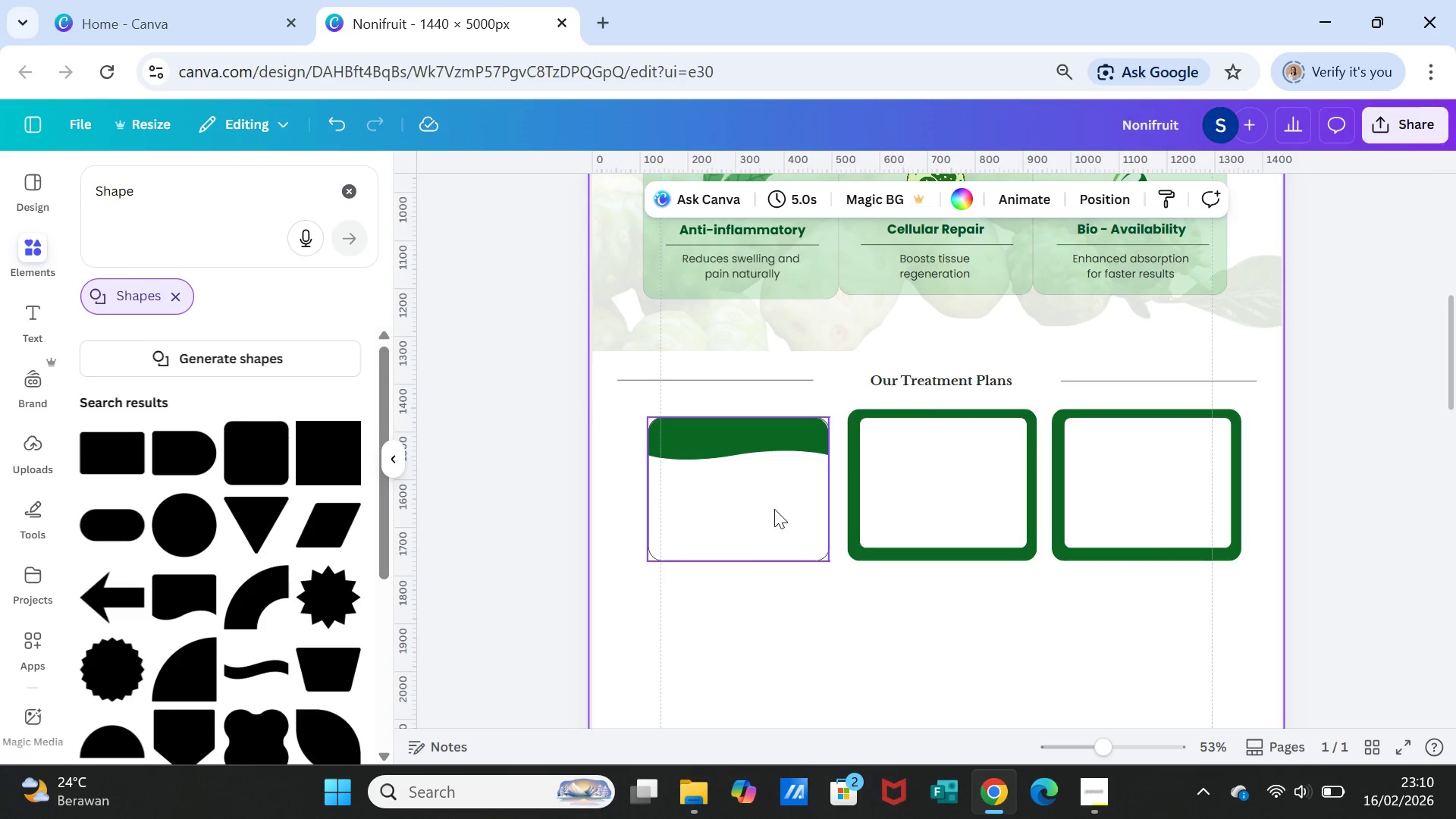 
left_click([774, 521])
 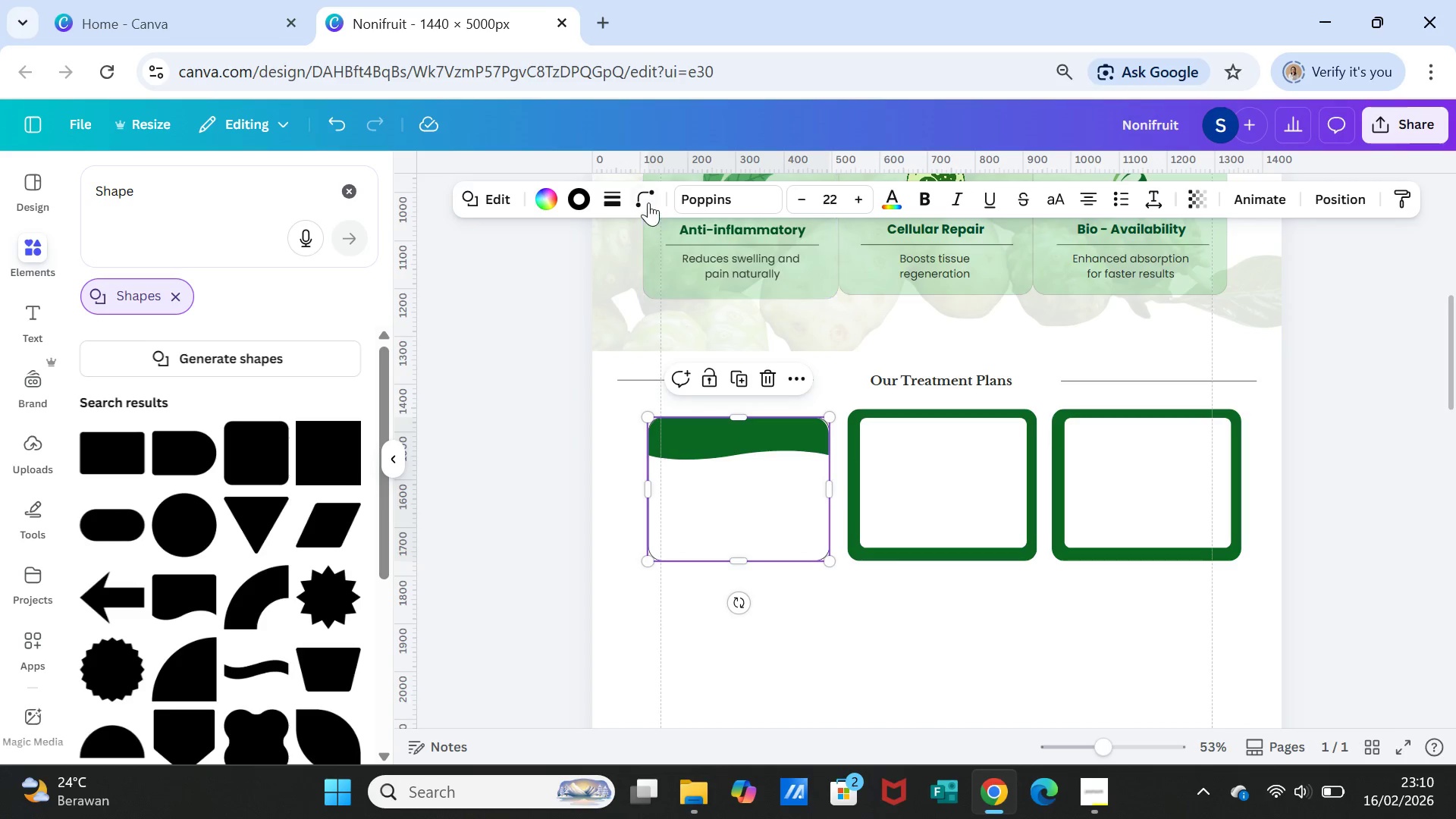 
left_click([643, 193])
 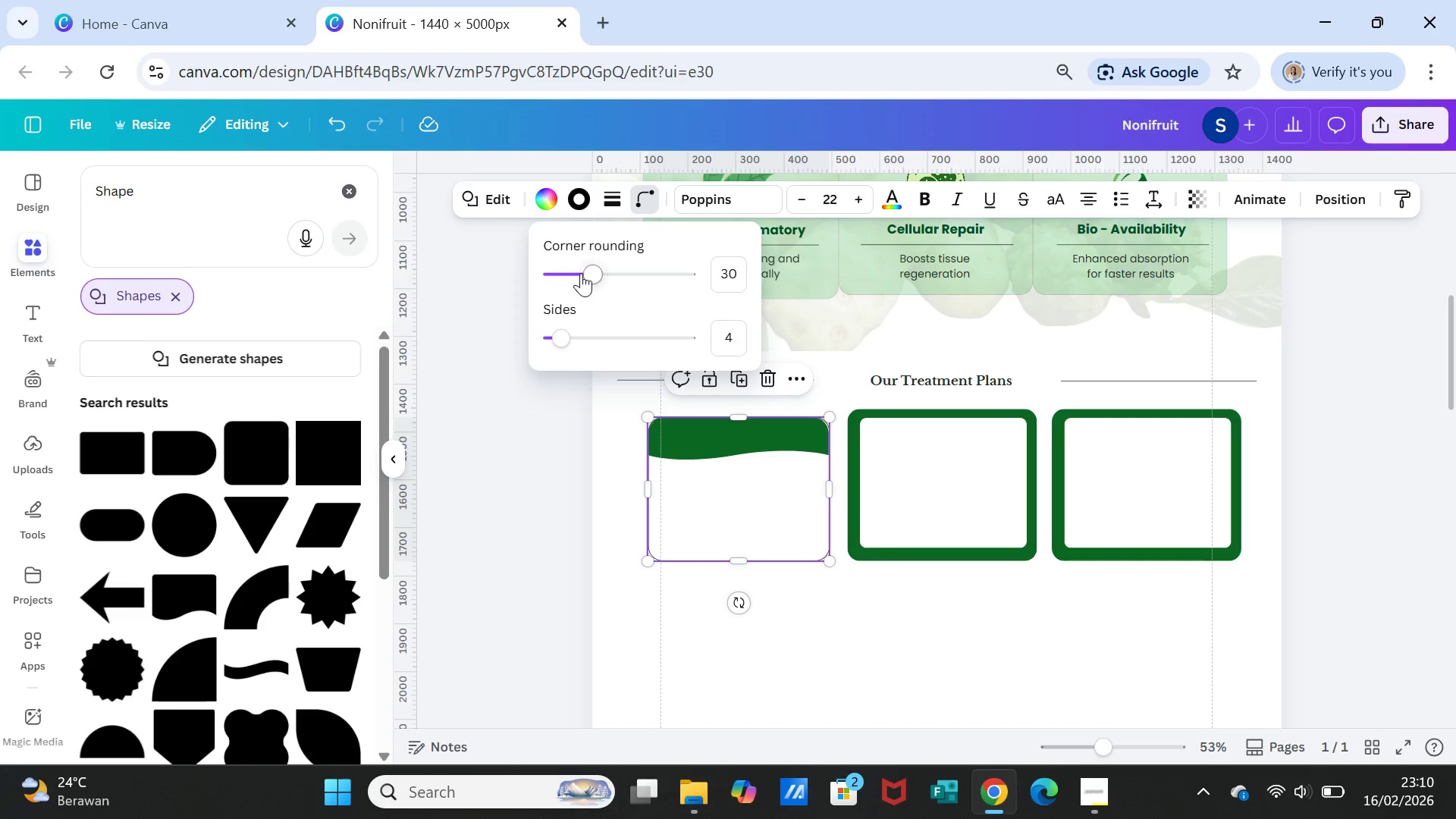 
left_click_drag(start_coordinate=[585, 272], to_coordinate=[600, 271])
 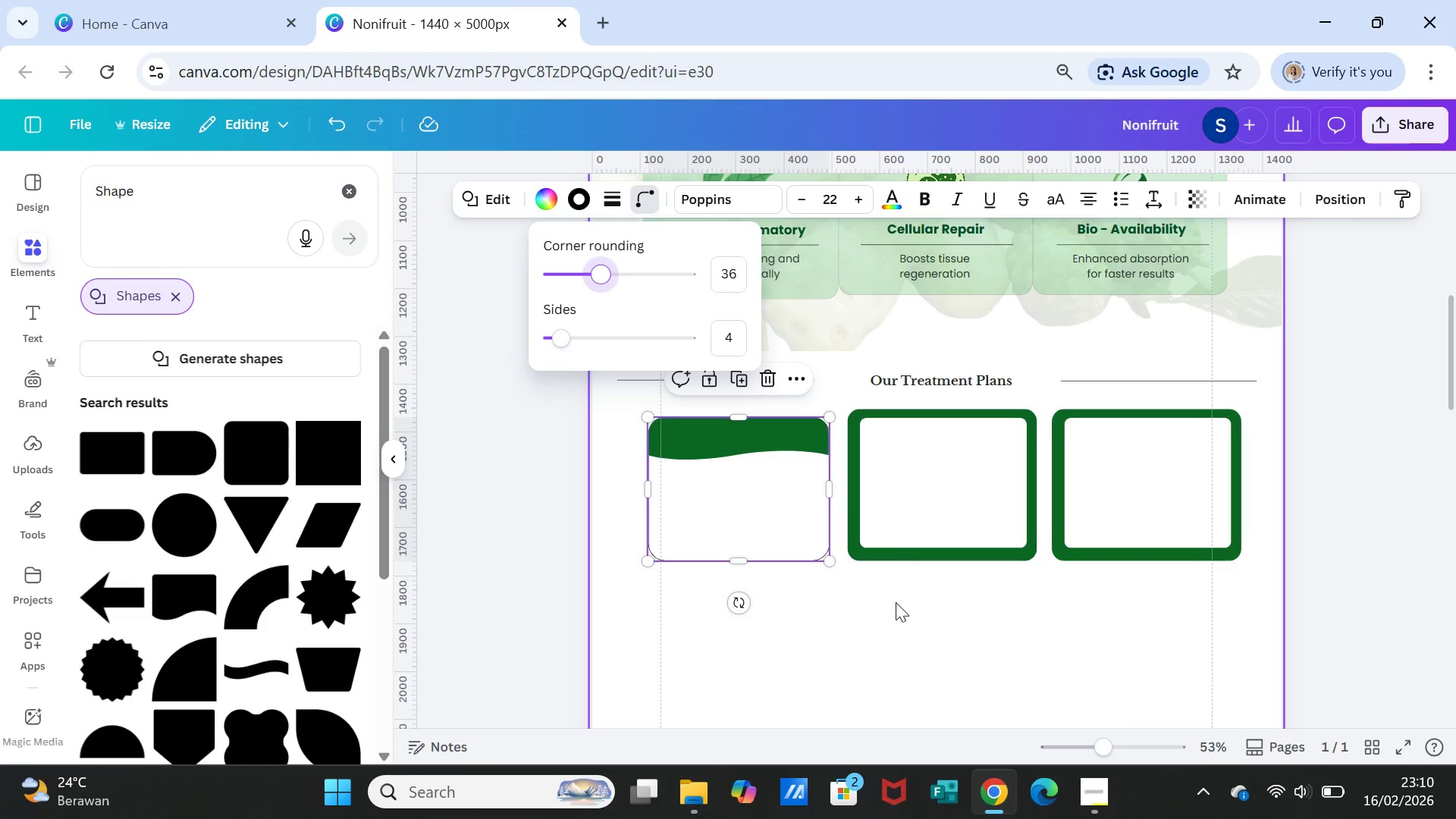 
left_click([896, 602])
 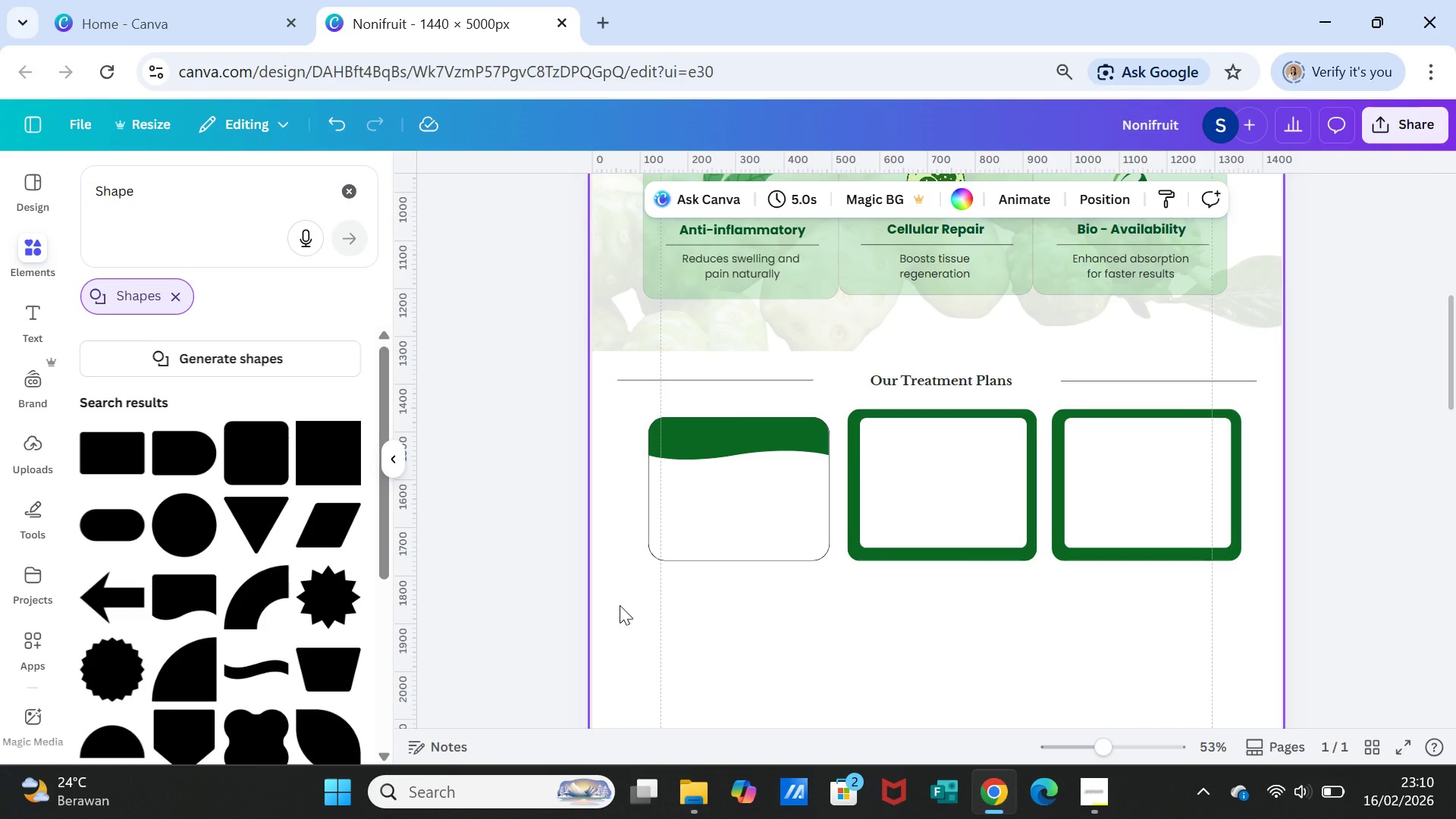 
wait(7.62)
 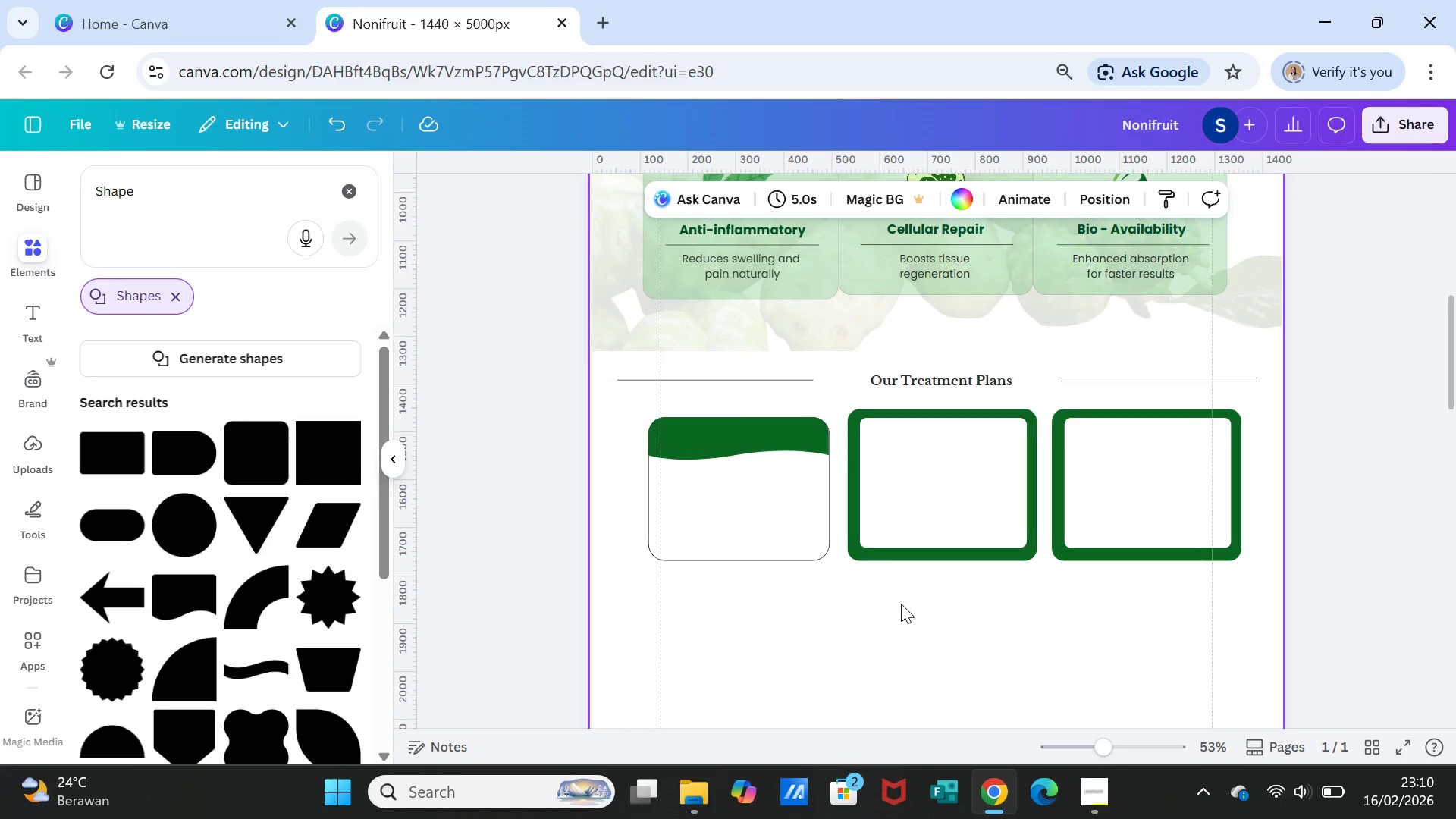 
scroll: coordinate [148, 707], scroll_direction: down, amount: 7.0
 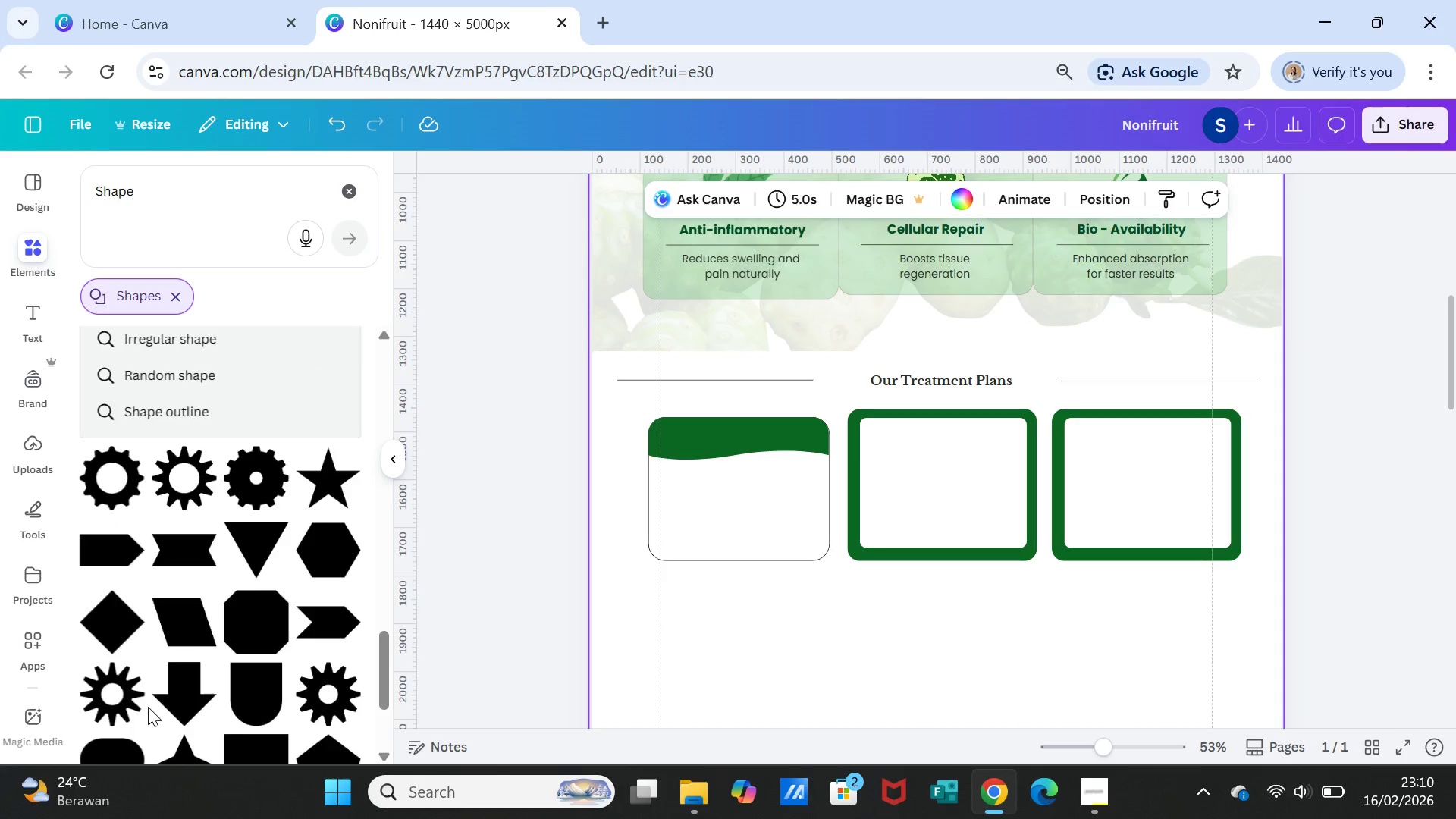 
scroll: coordinate [173, 683], scroll_direction: down, amount: 4.0
 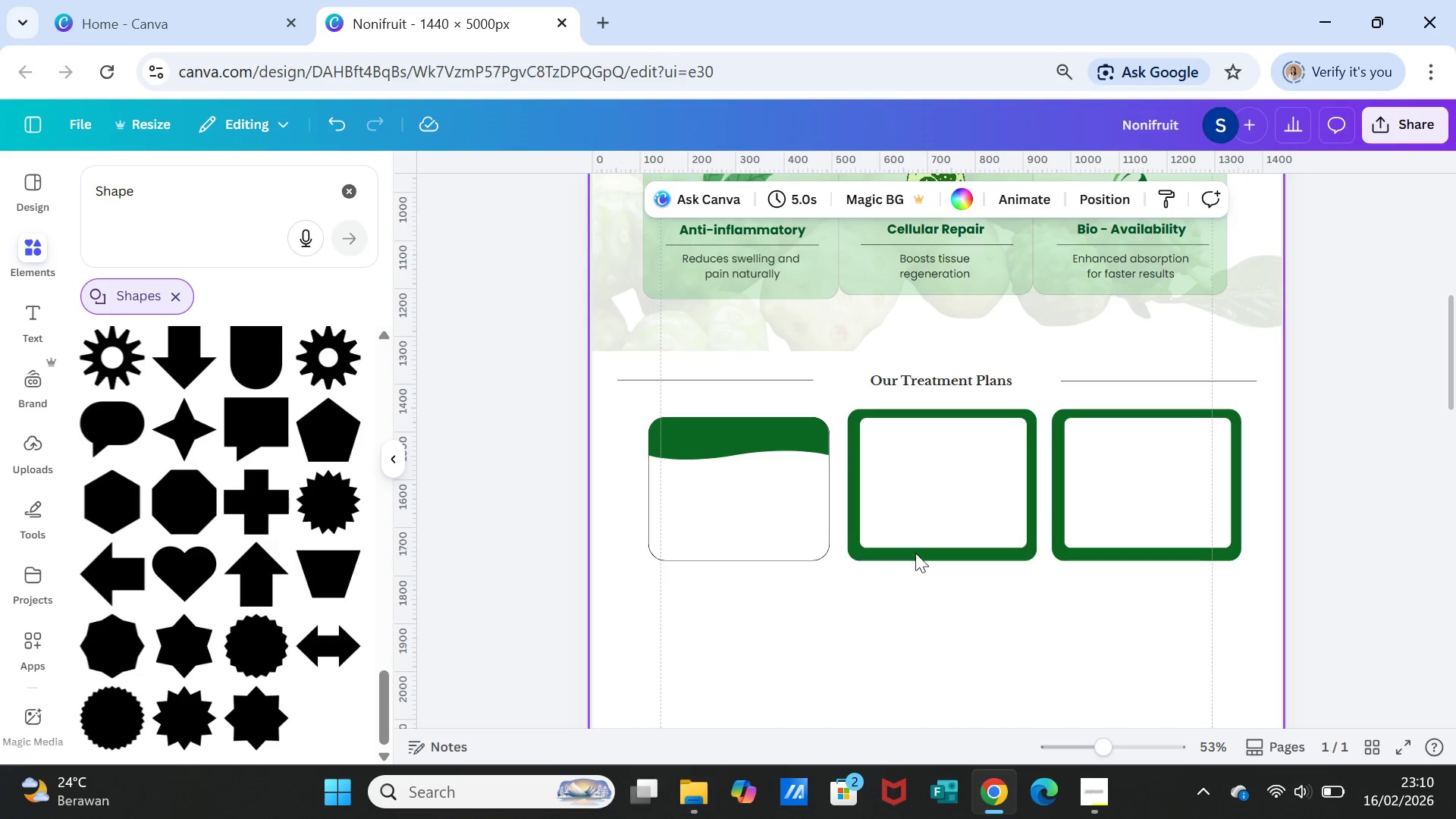 
left_click([926, 495])
 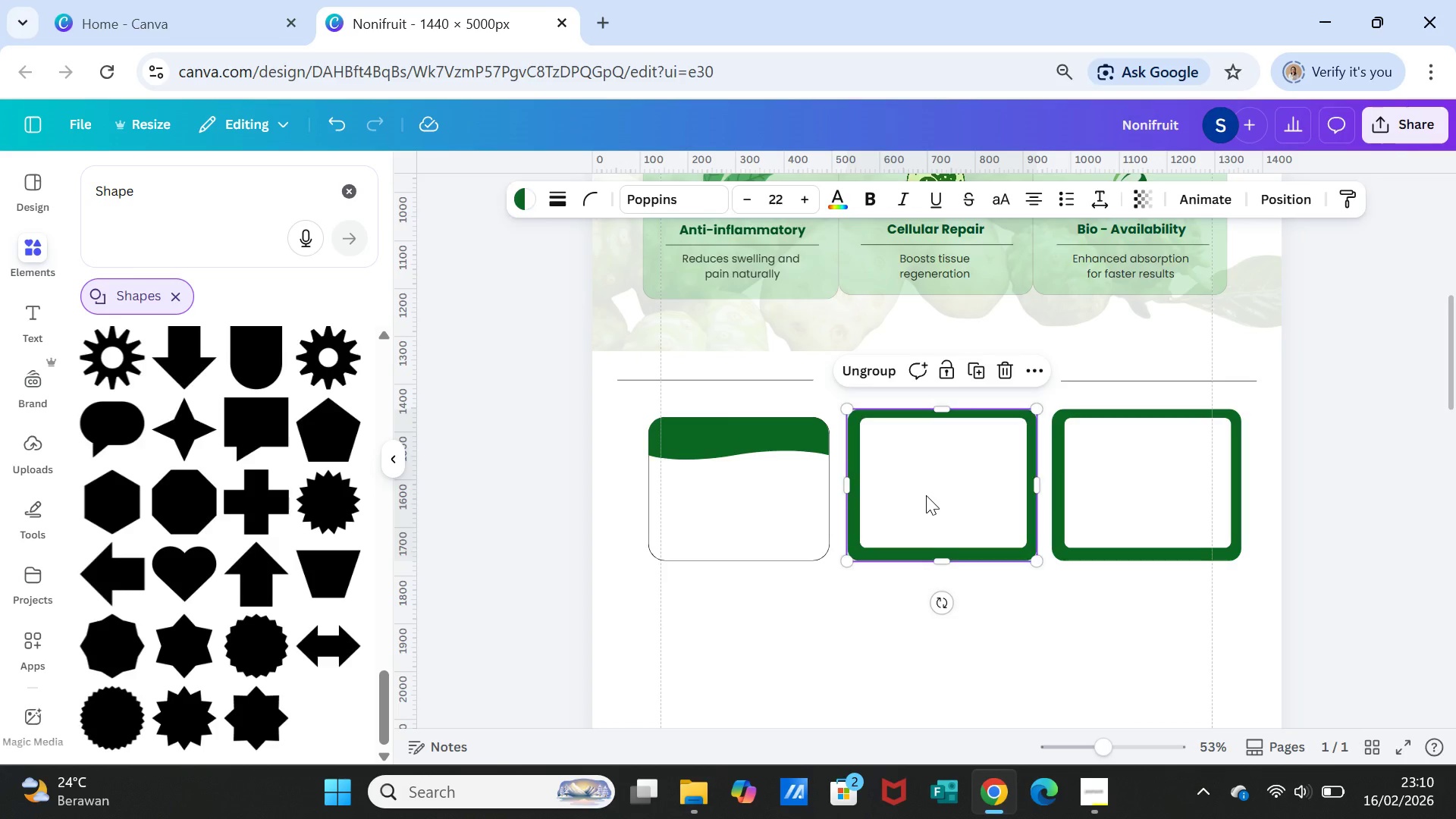 
key(Delete)
 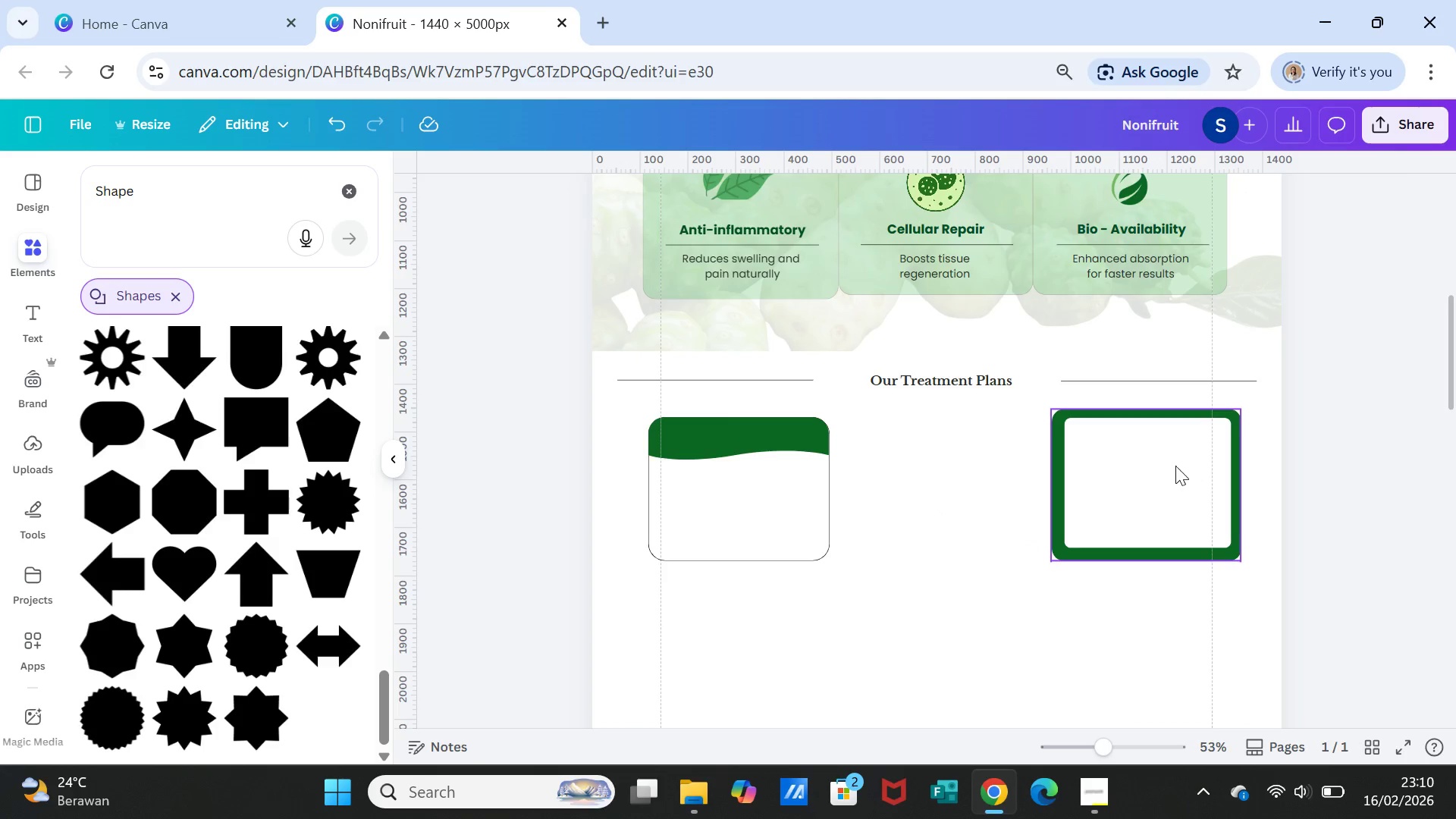 
left_click([1147, 466])
 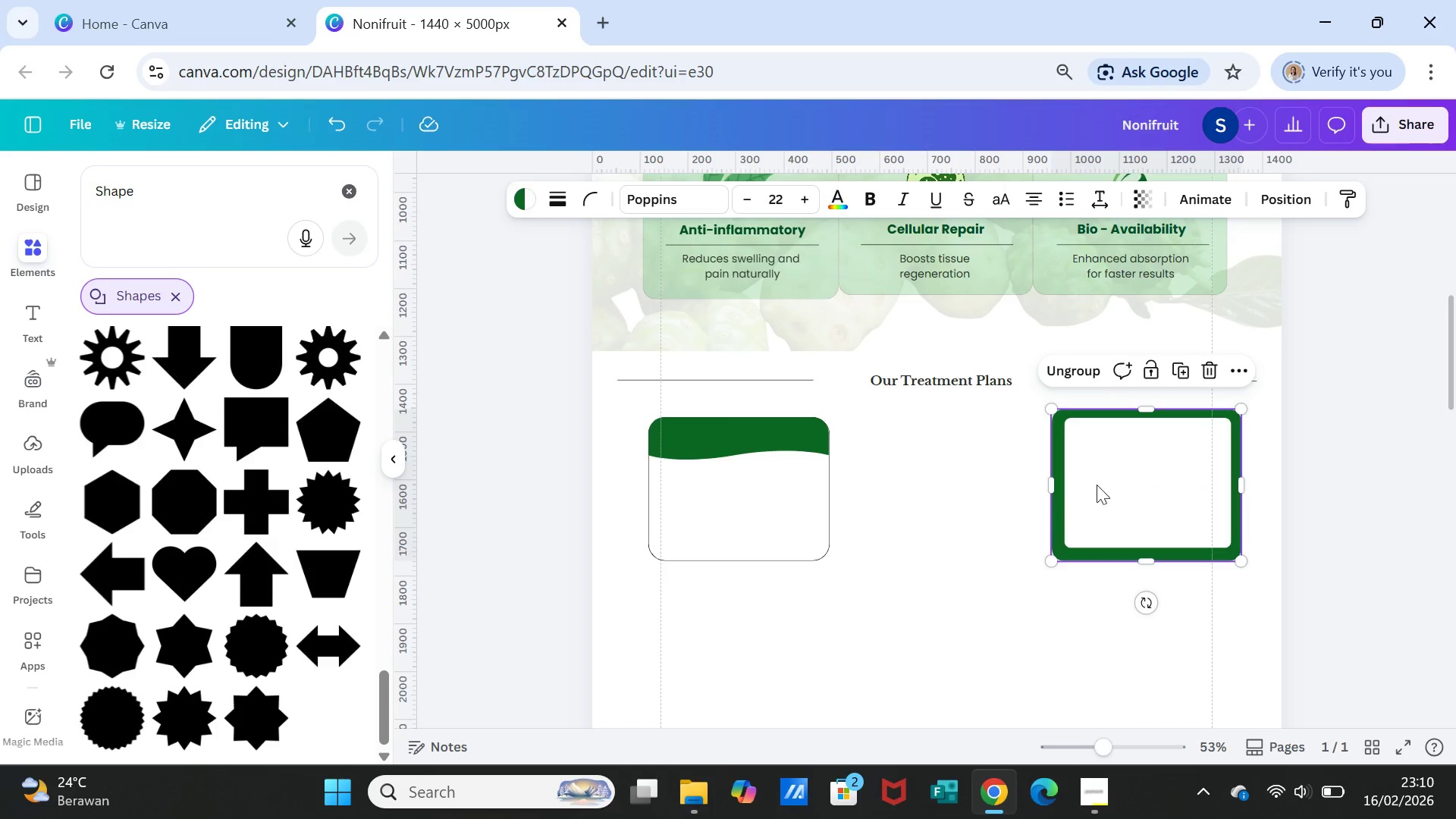 
key(Delete)
 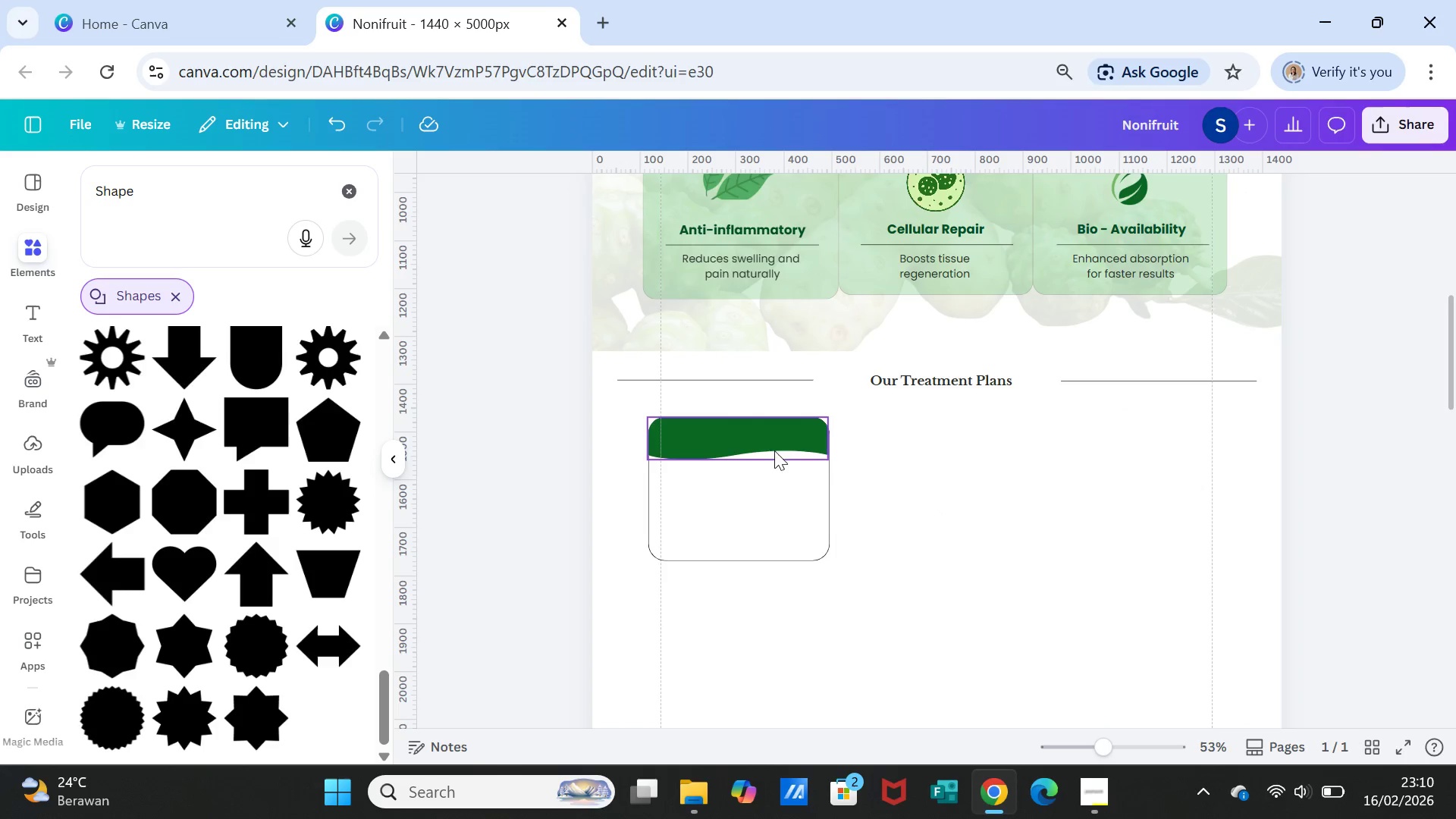 
left_click([772, 428])
 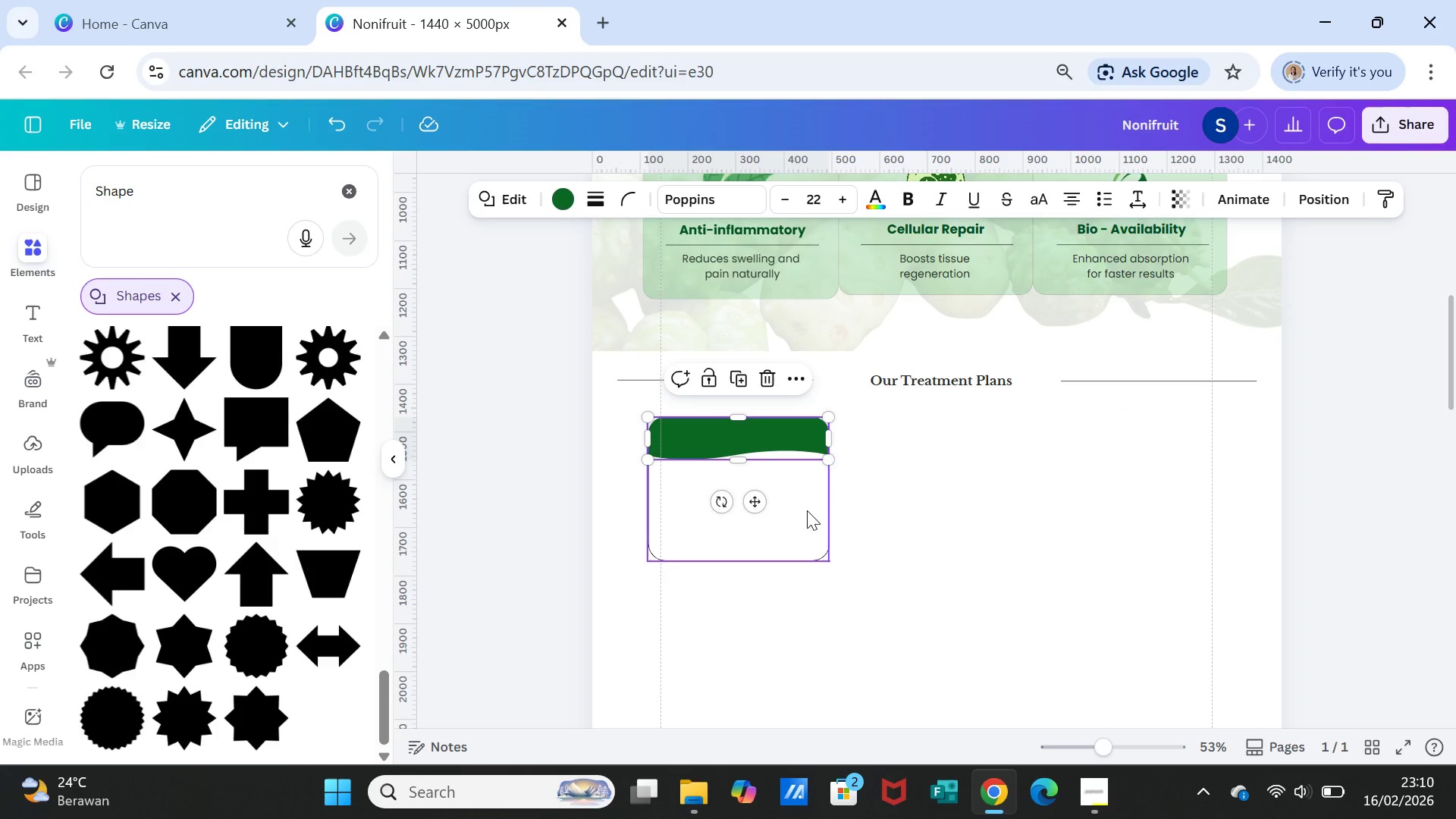 
hold_key(key=ShiftLeft, duration=0.72)
left_click([807, 510])
 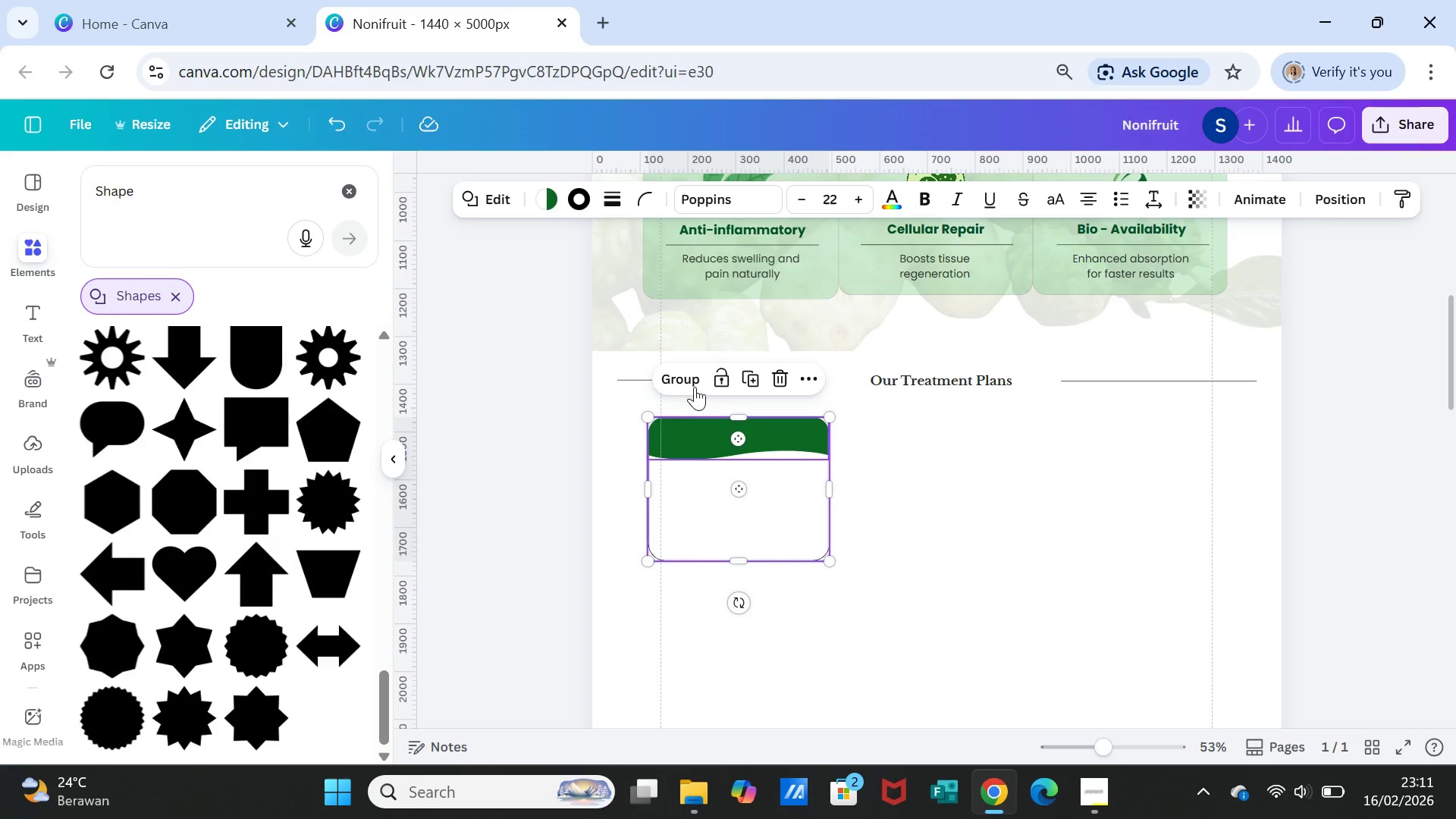 
left_click([686, 376])
 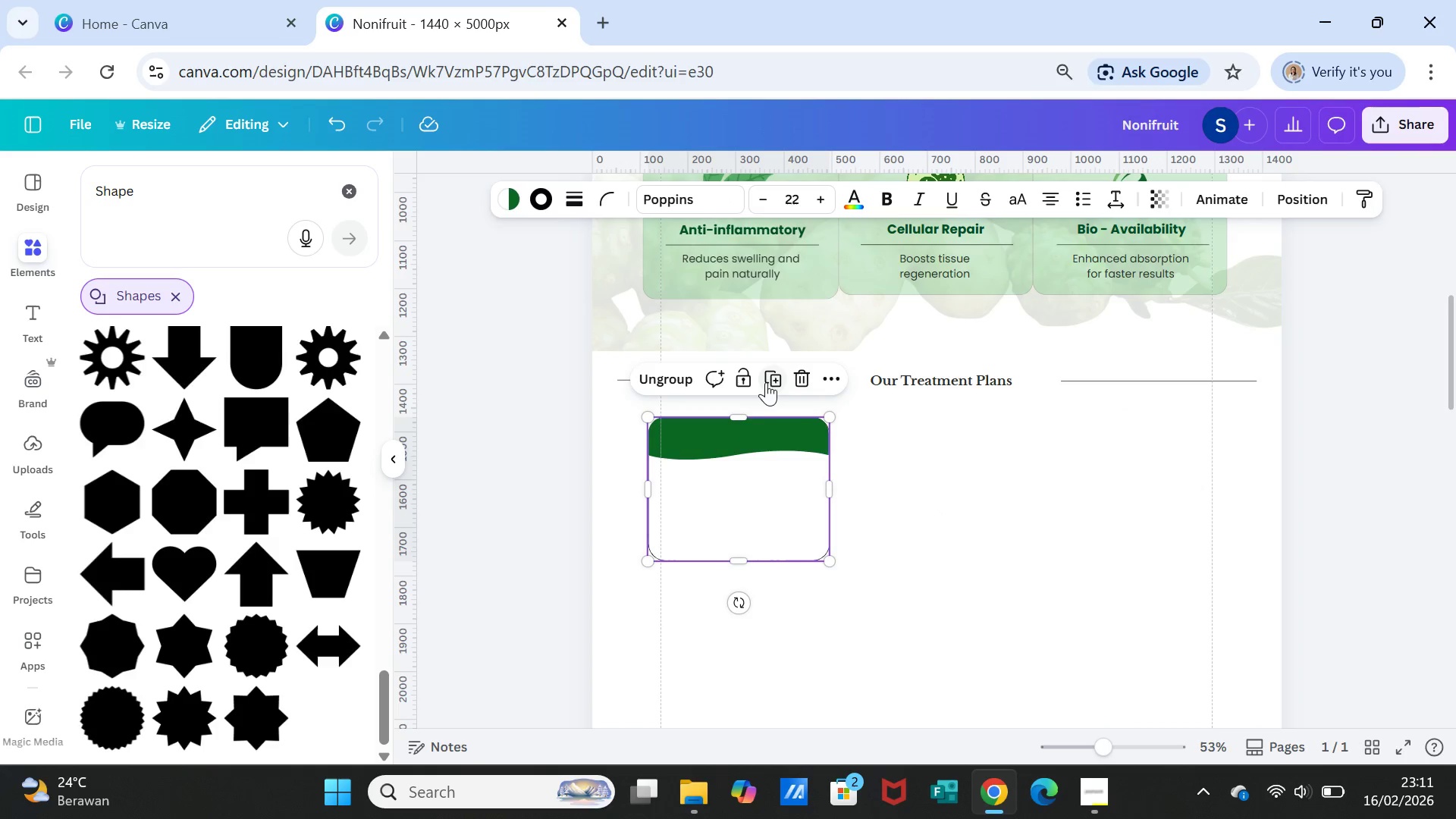 
left_click([767, 377])
 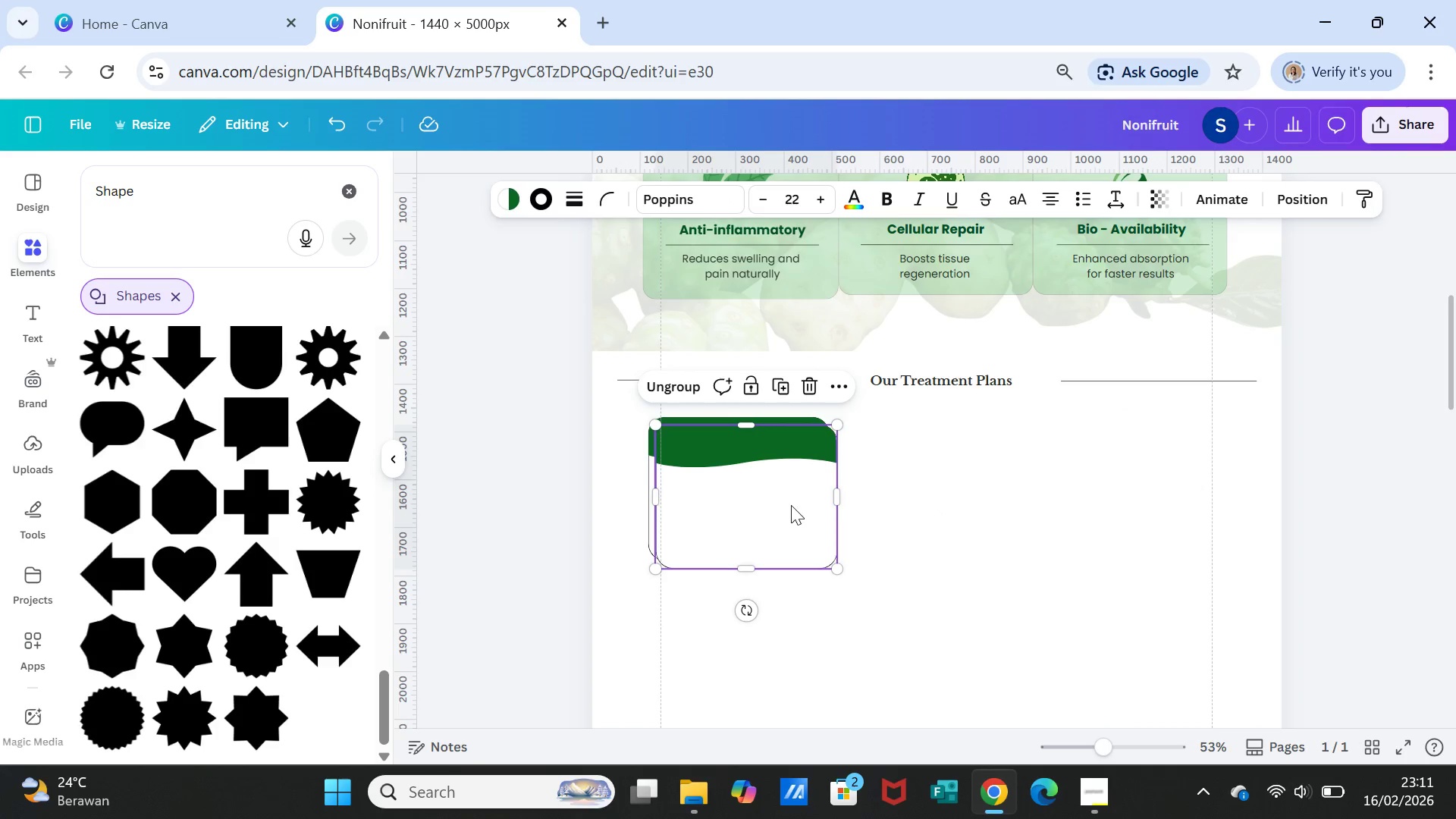 
left_click_drag(start_coordinate=[786, 504], to_coordinate=[990, 499])
 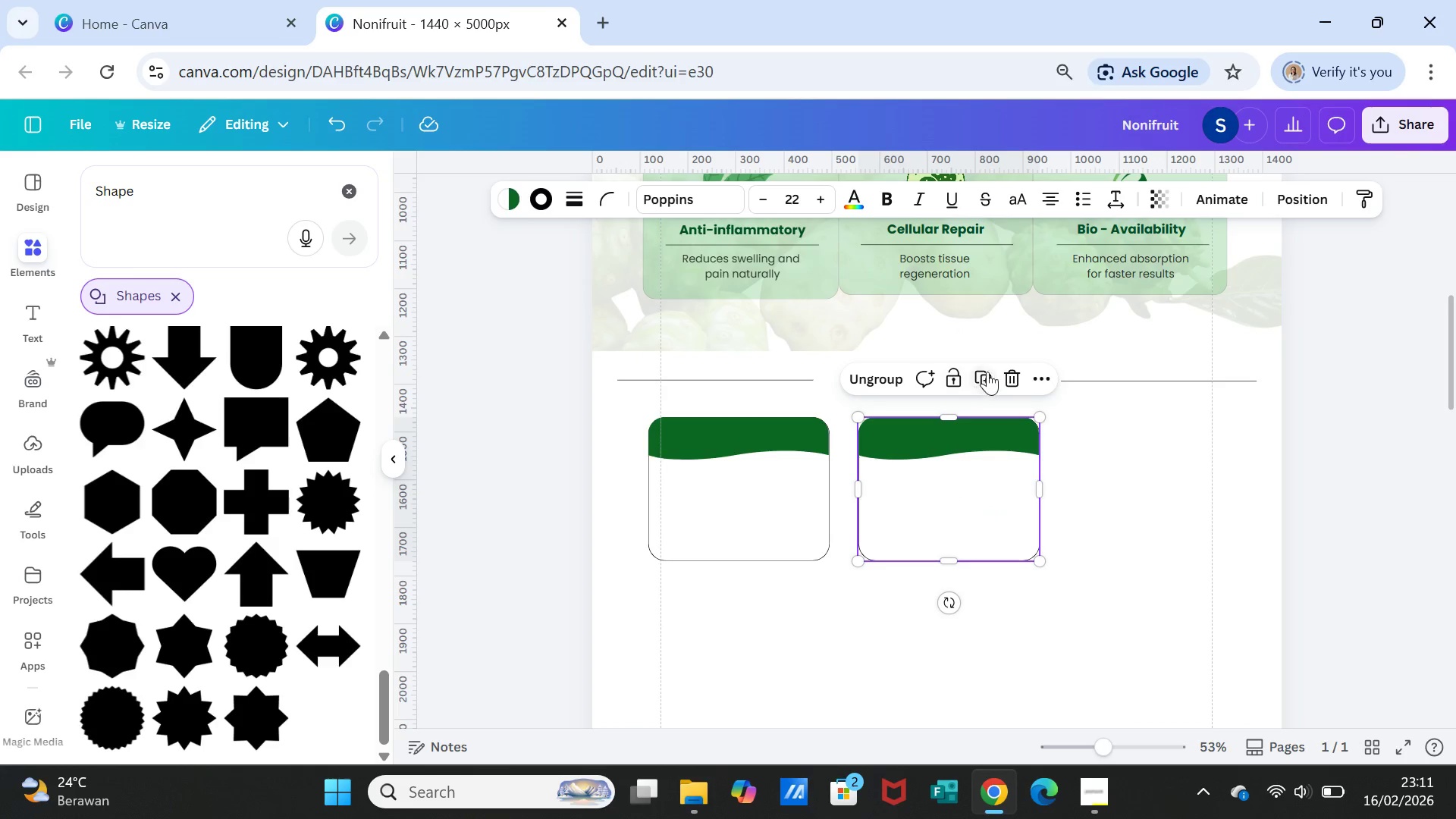 
left_click([989, 371])
 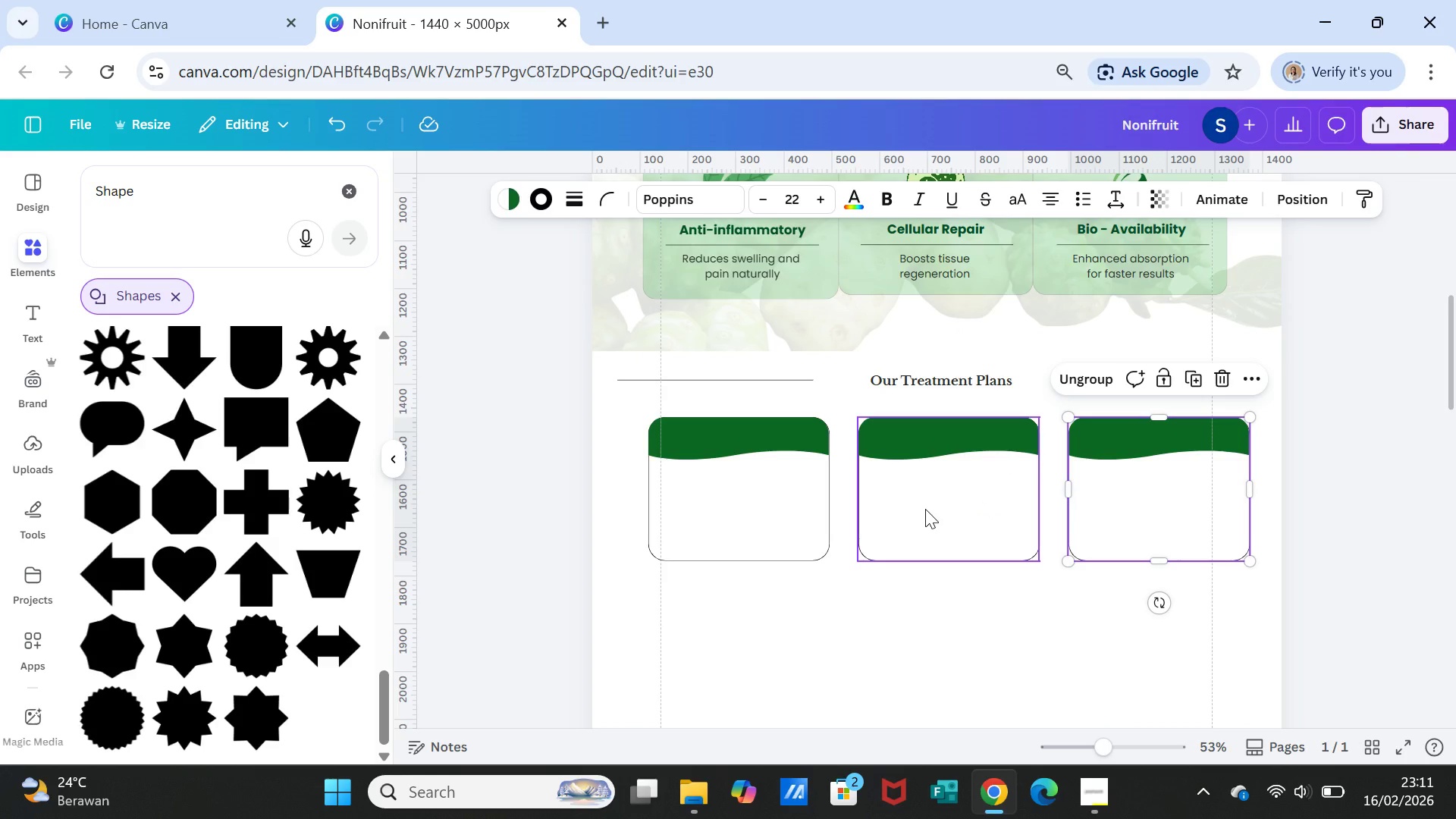 
left_click_drag(start_coordinate=[925, 509], to_coordinate=[915, 510])
 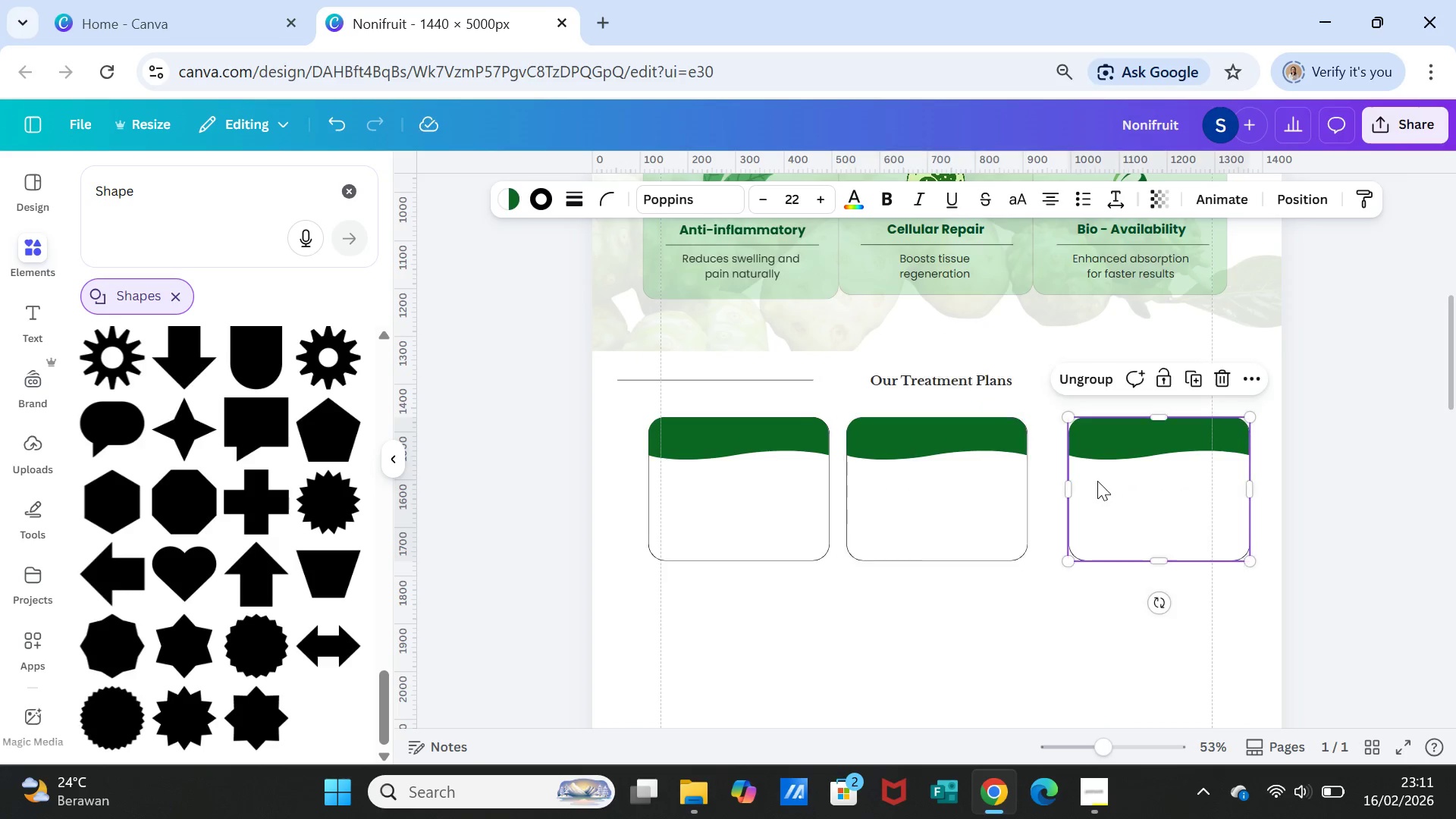 
left_click_drag(start_coordinate=[1097, 481], to_coordinate=[1078, 479])
 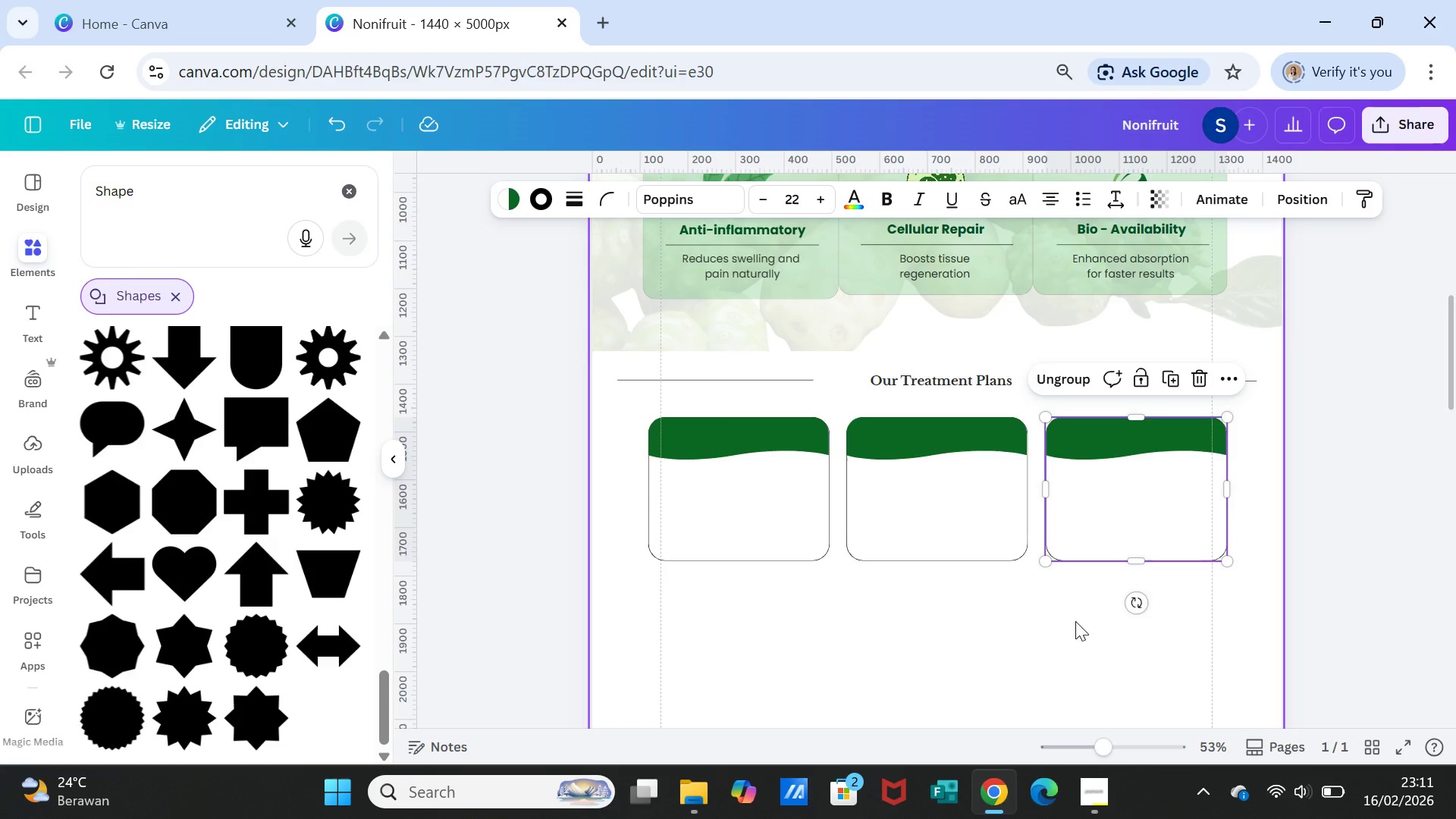 
left_click([1075, 621])
 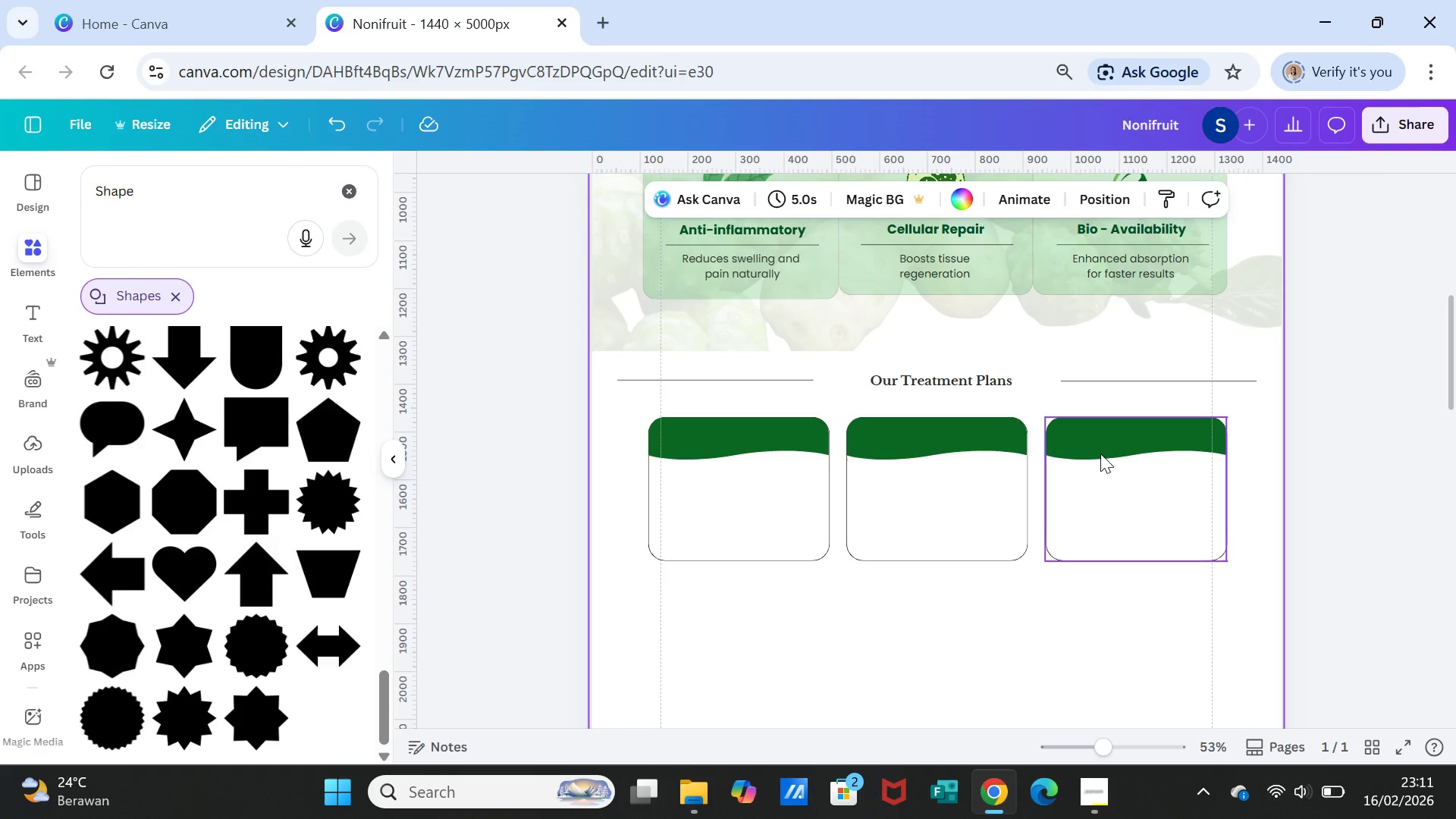 
wait(5.64)
 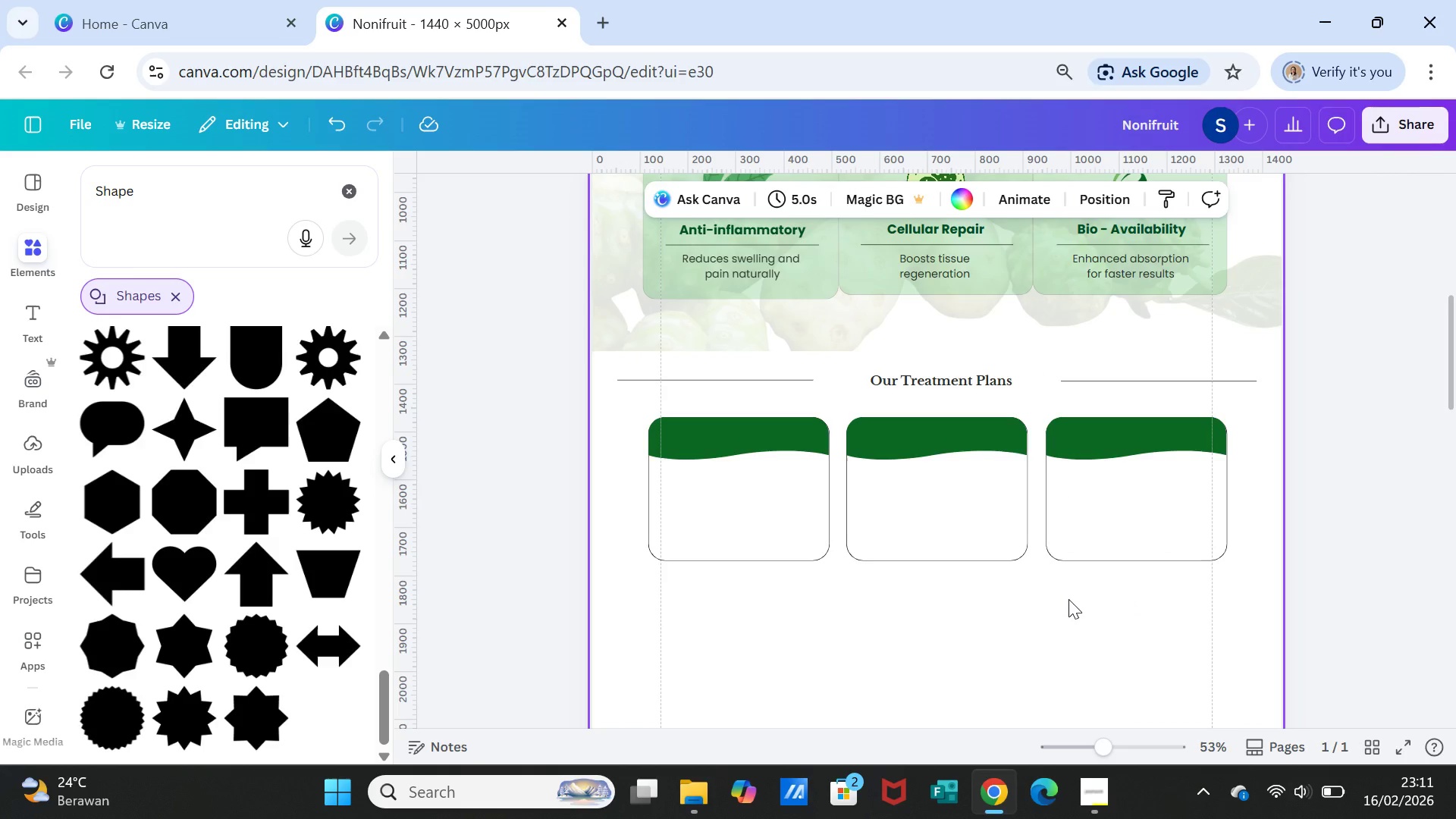 
left_click([755, 435])
 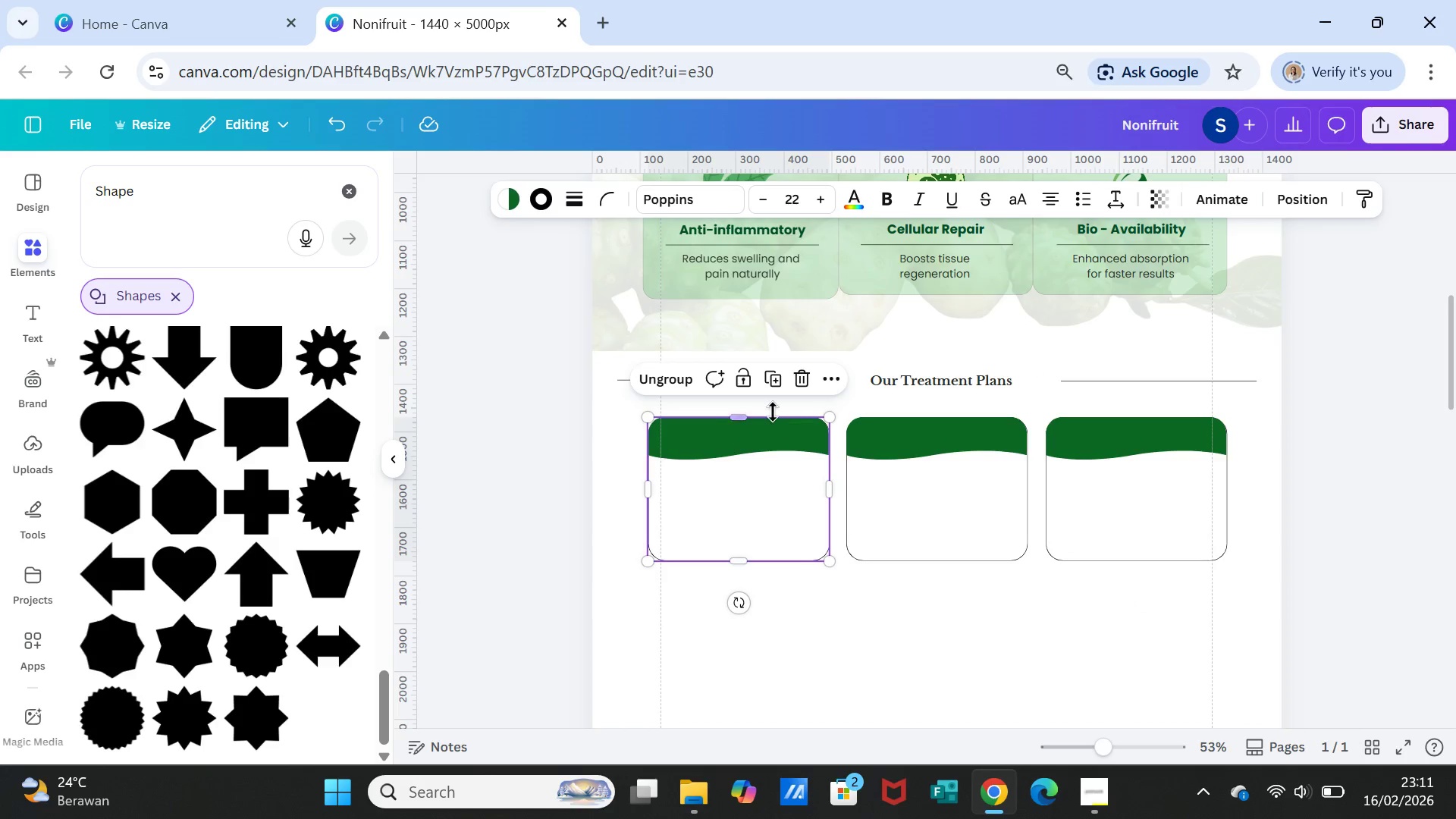 
double_click([766, 431])
 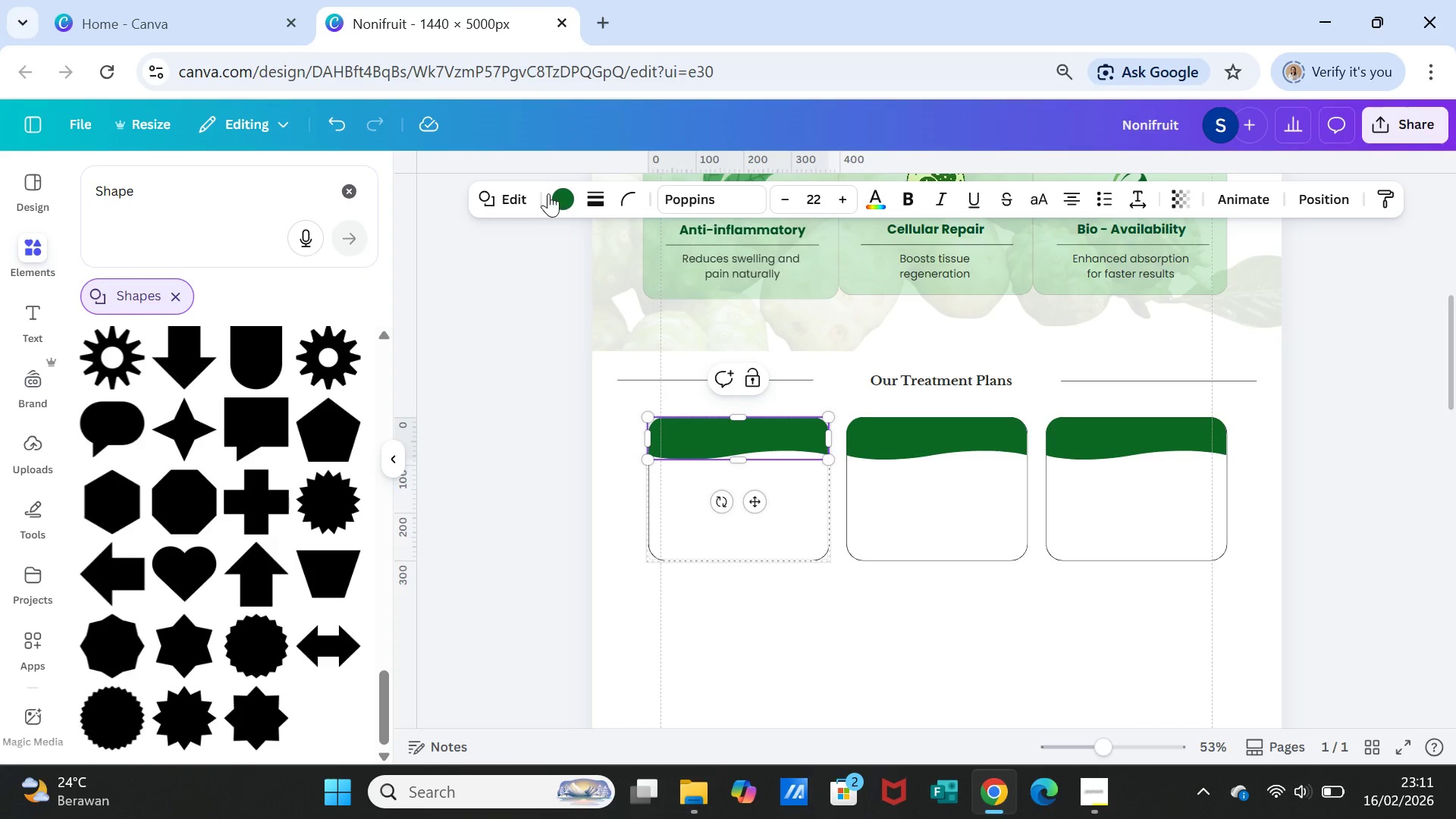 
left_click([558, 192])
 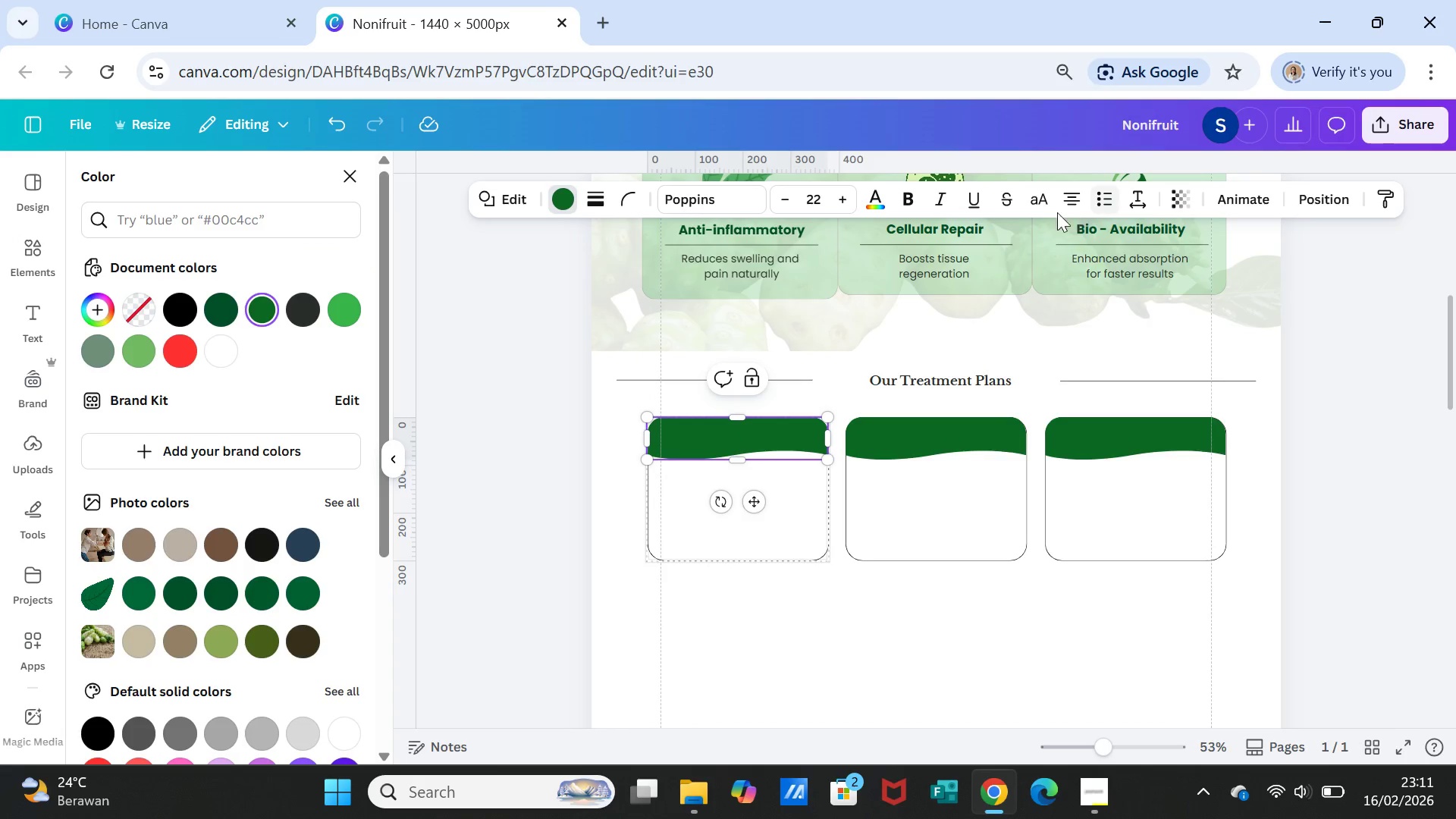 
left_click([1183, 188])
 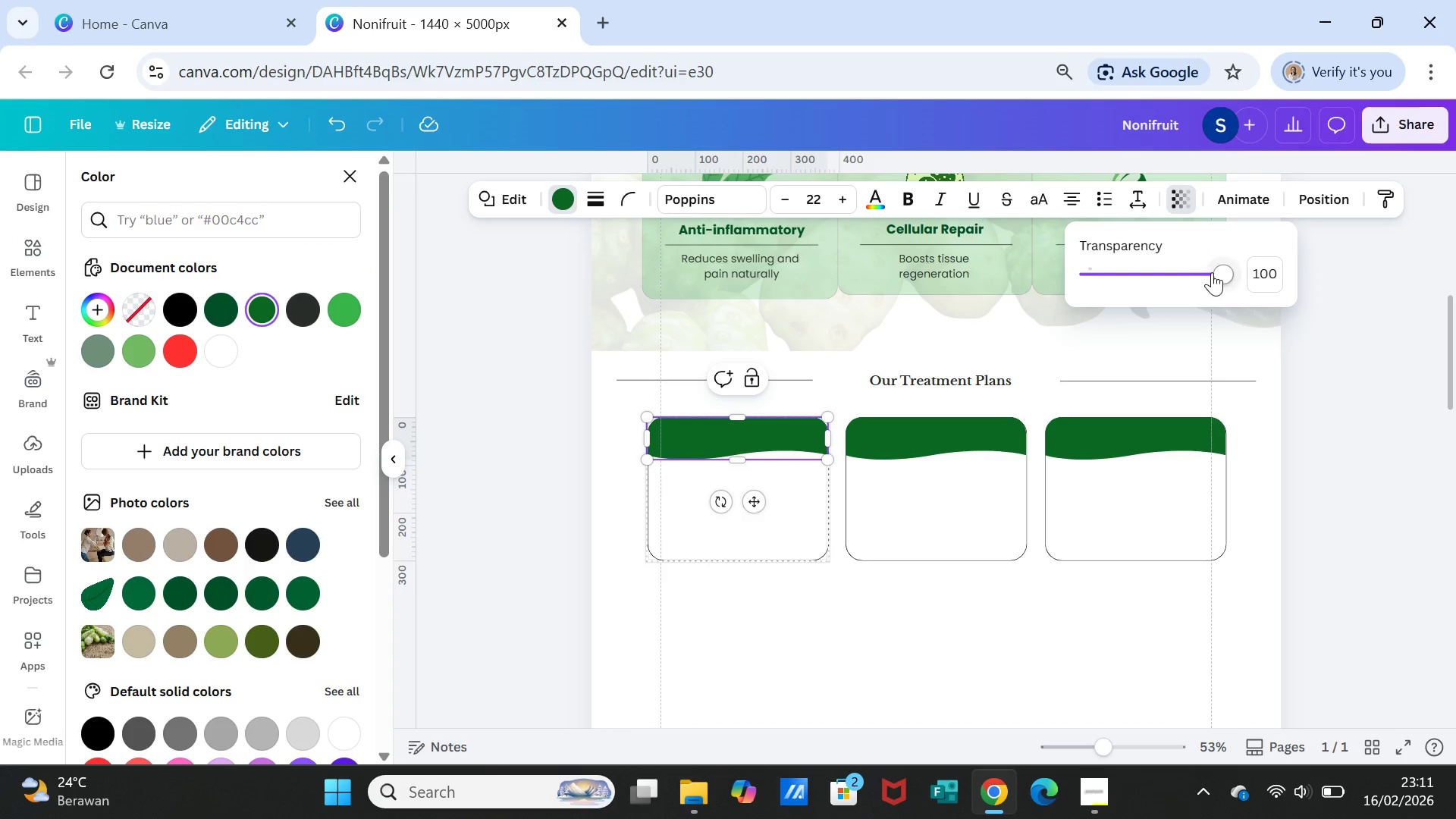 
left_click_drag(start_coordinate=[1218, 271], to_coordinate=[1170, 269])
 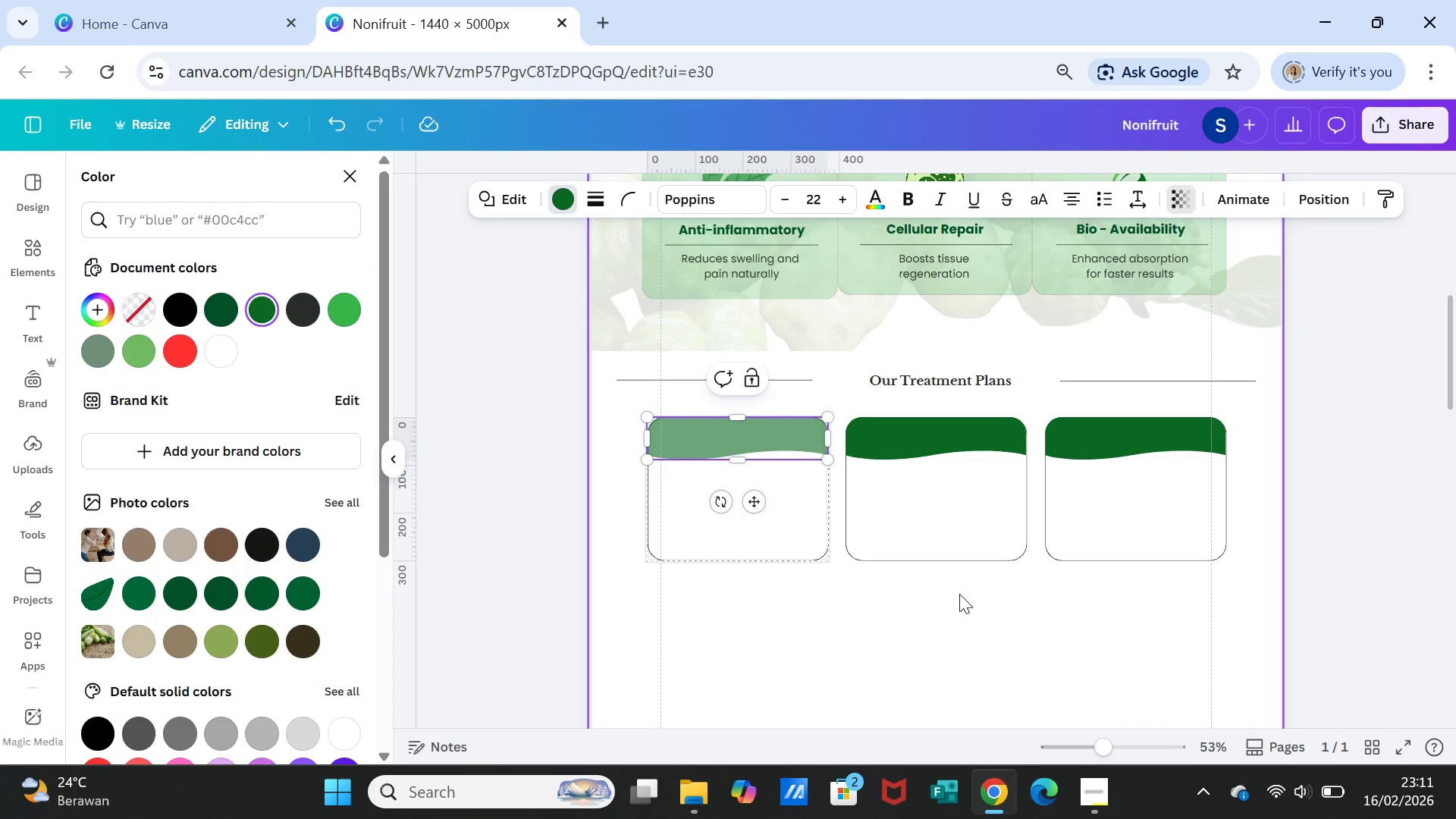 
left_click([959, 594])
 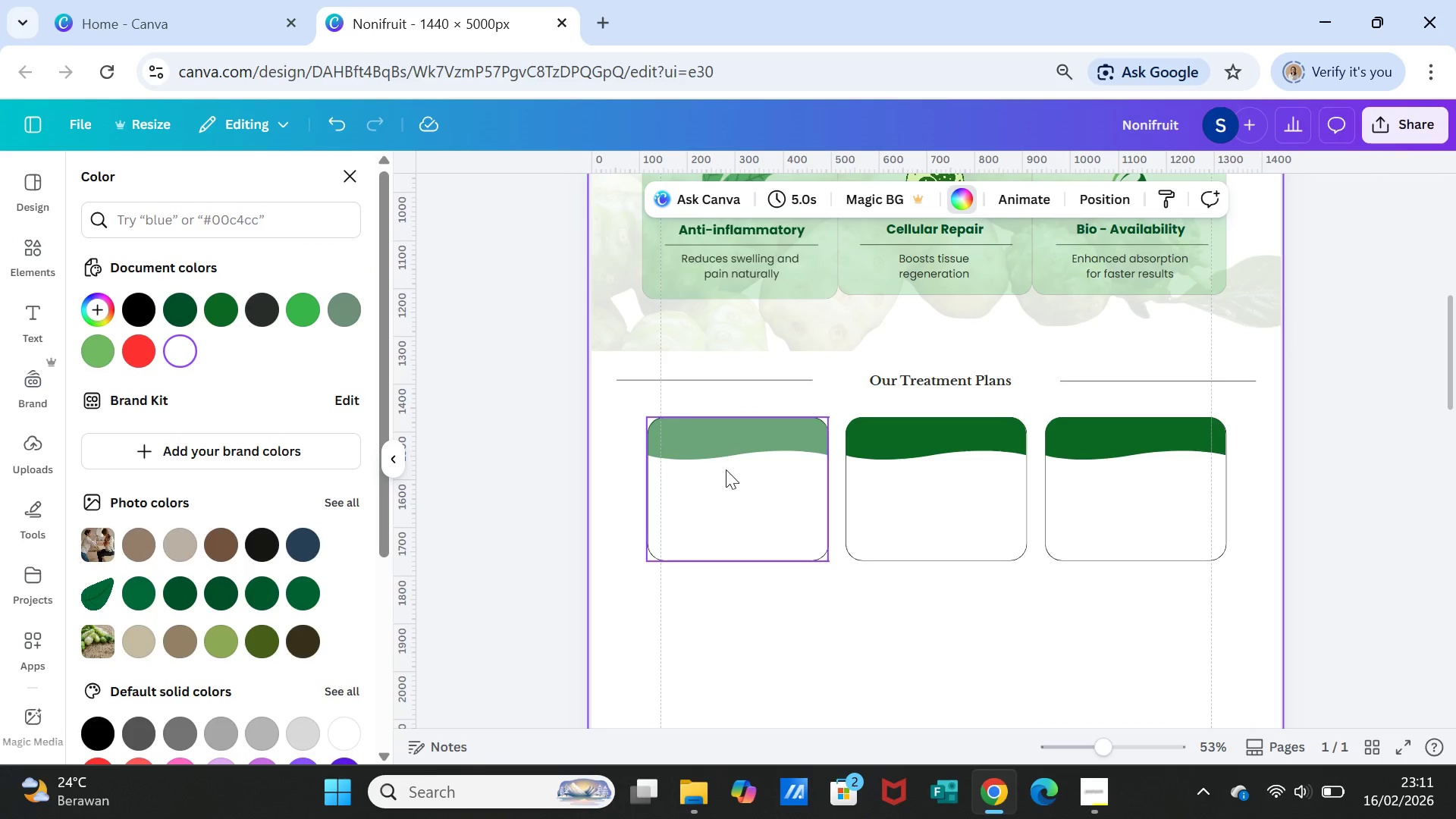 
left_click([726, 447])
 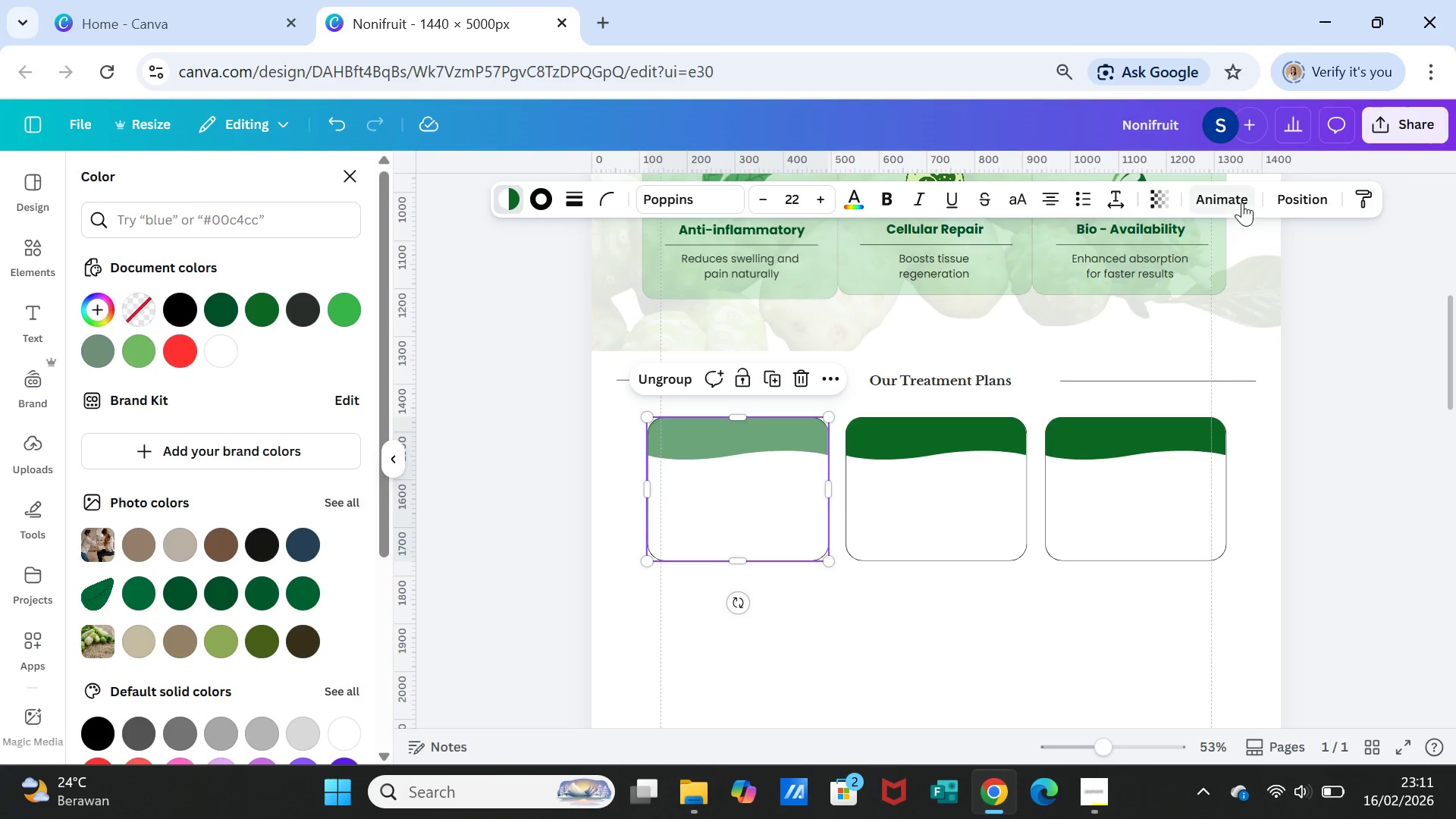 
left_click([1363, 194])
 